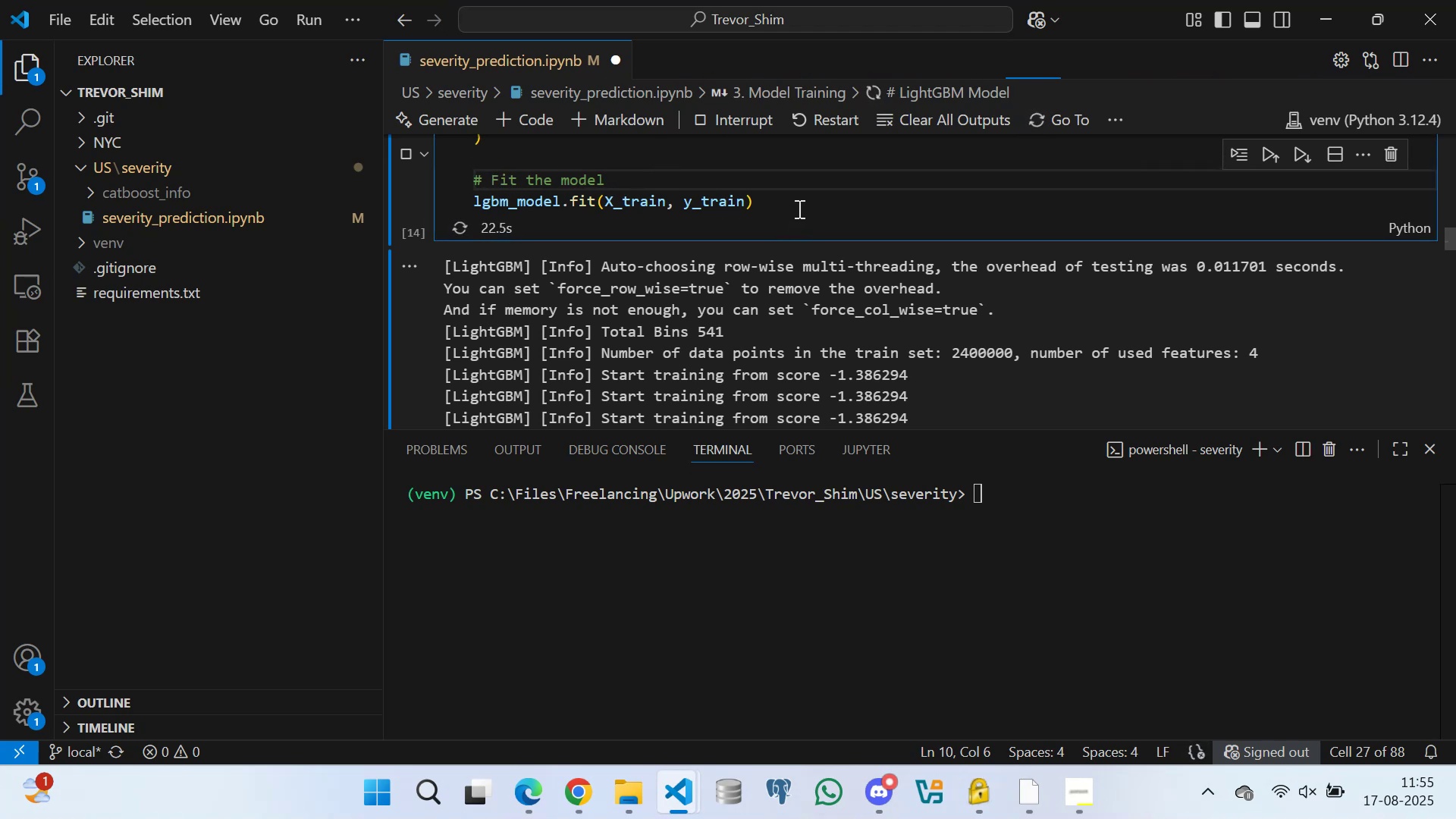 
left_click([800, 195])
 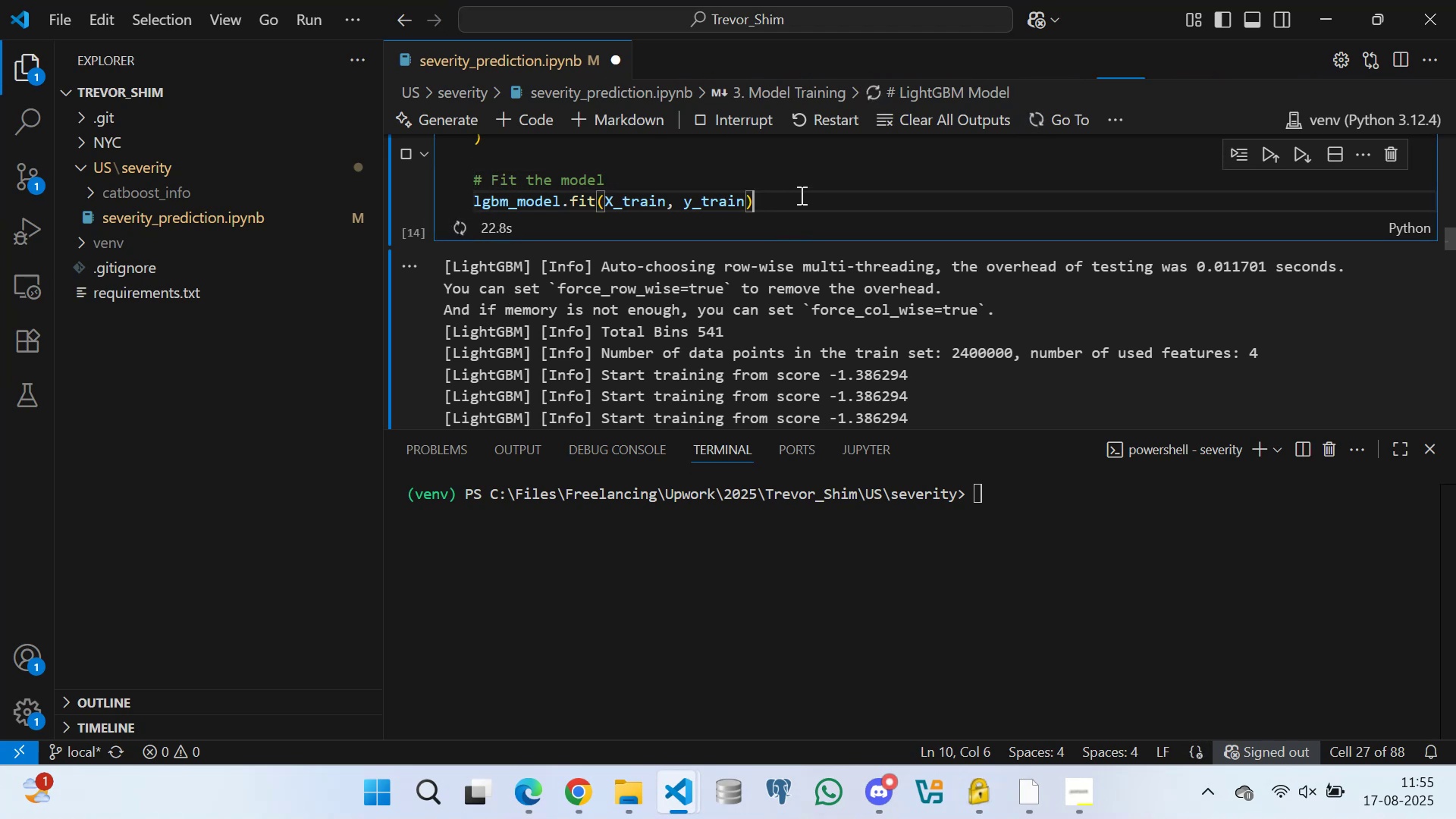 
key(Space)
 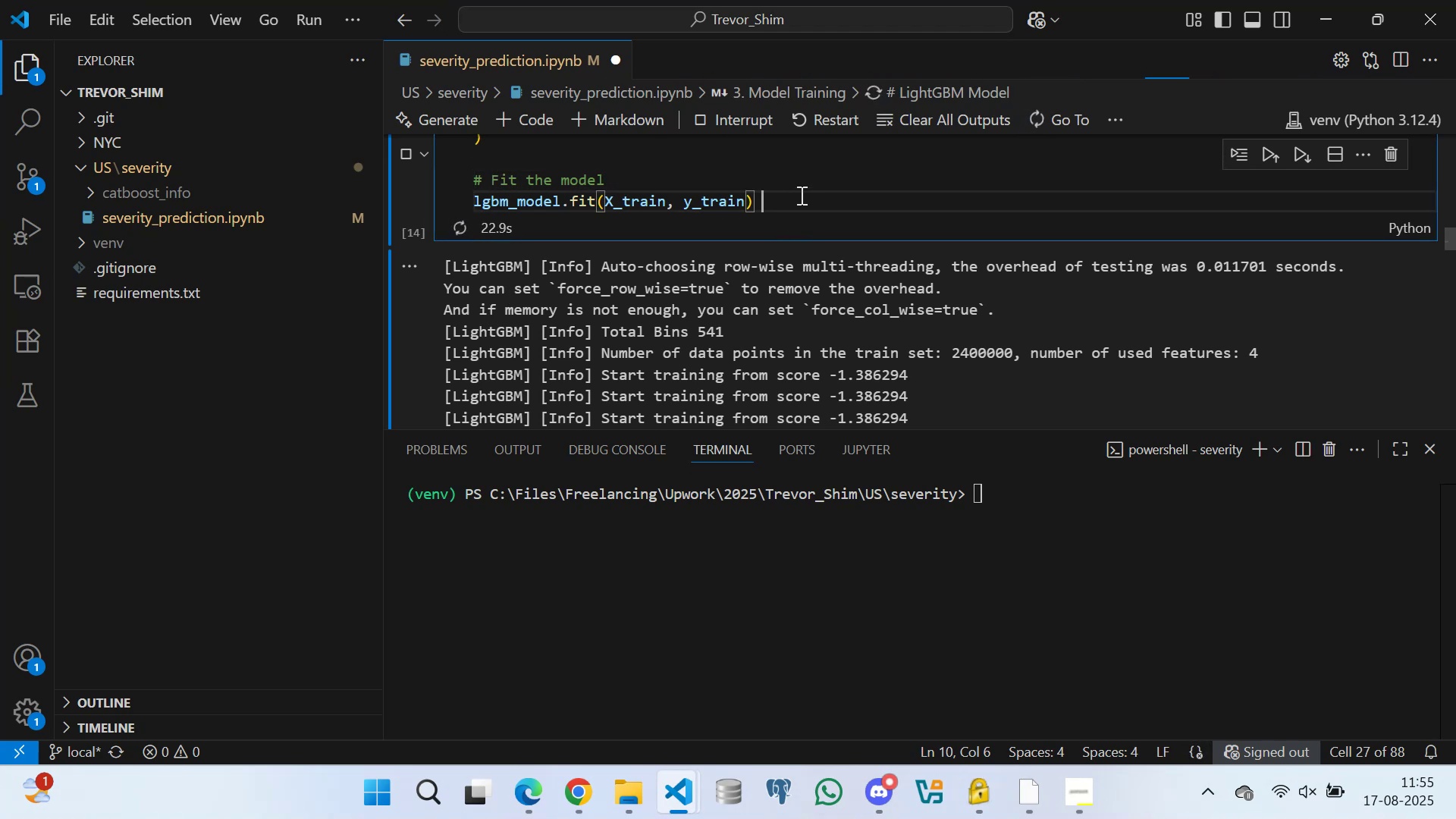 
key(Space)
 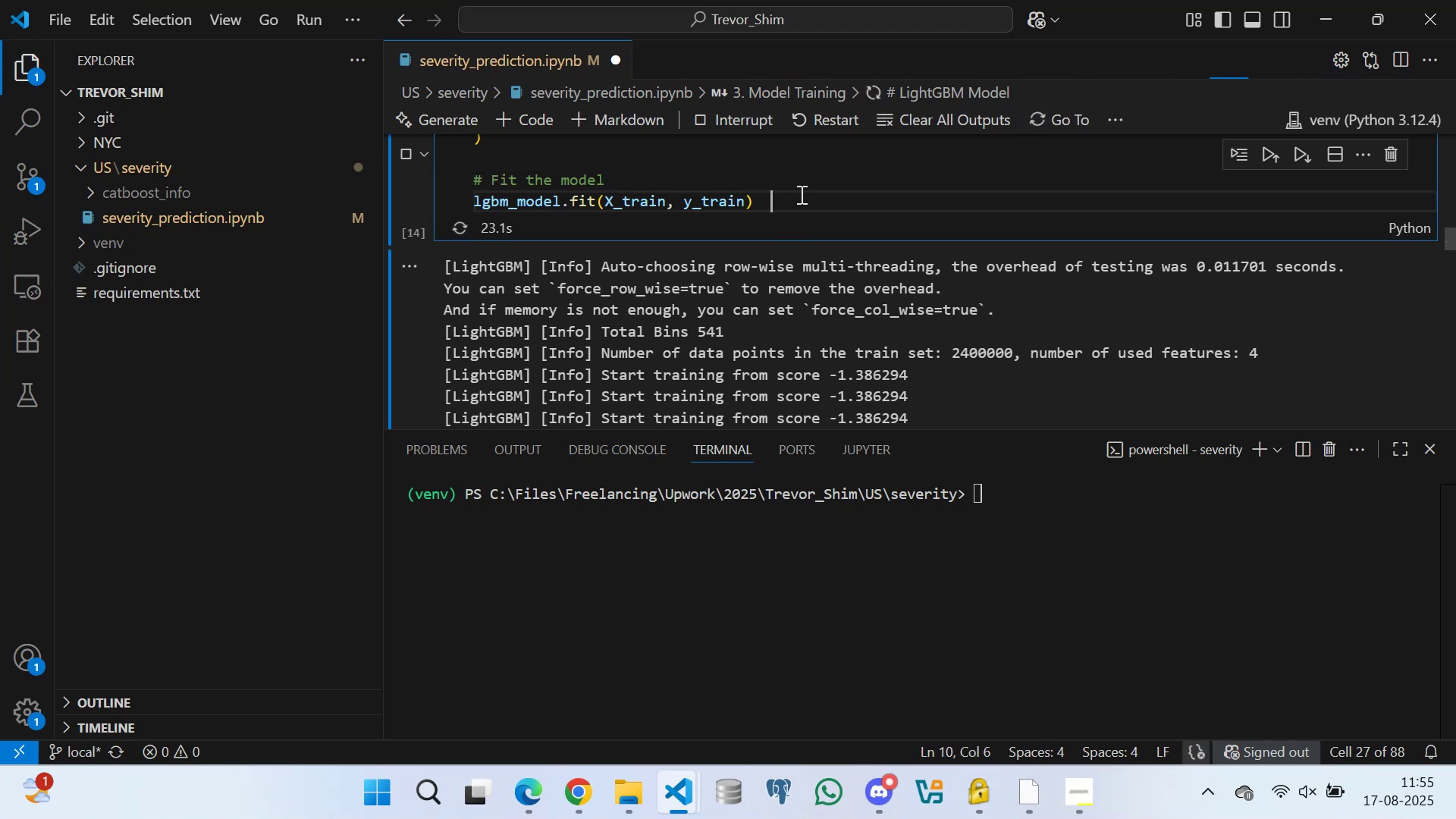 
key(Space)
 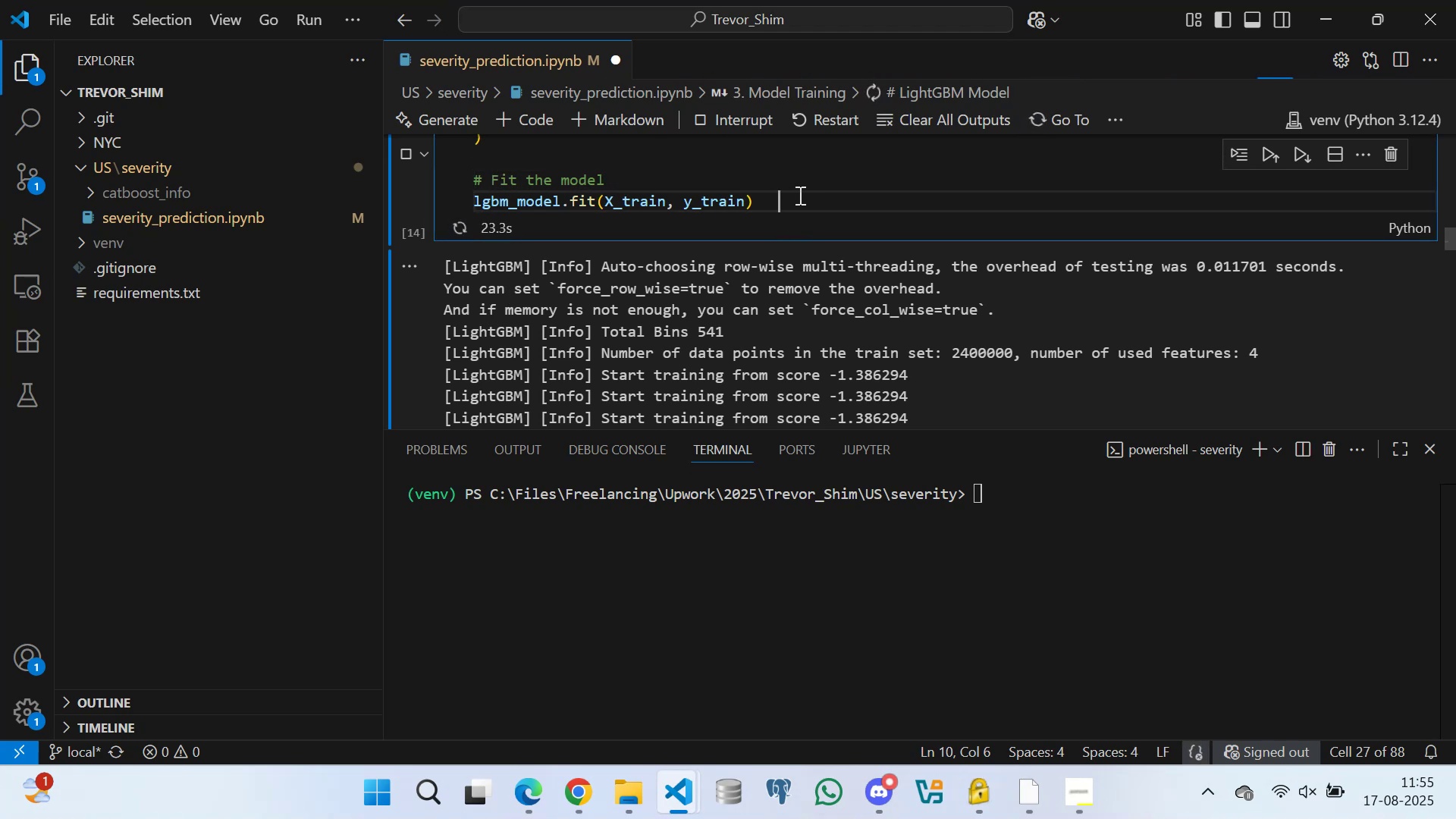 
key(Space)
 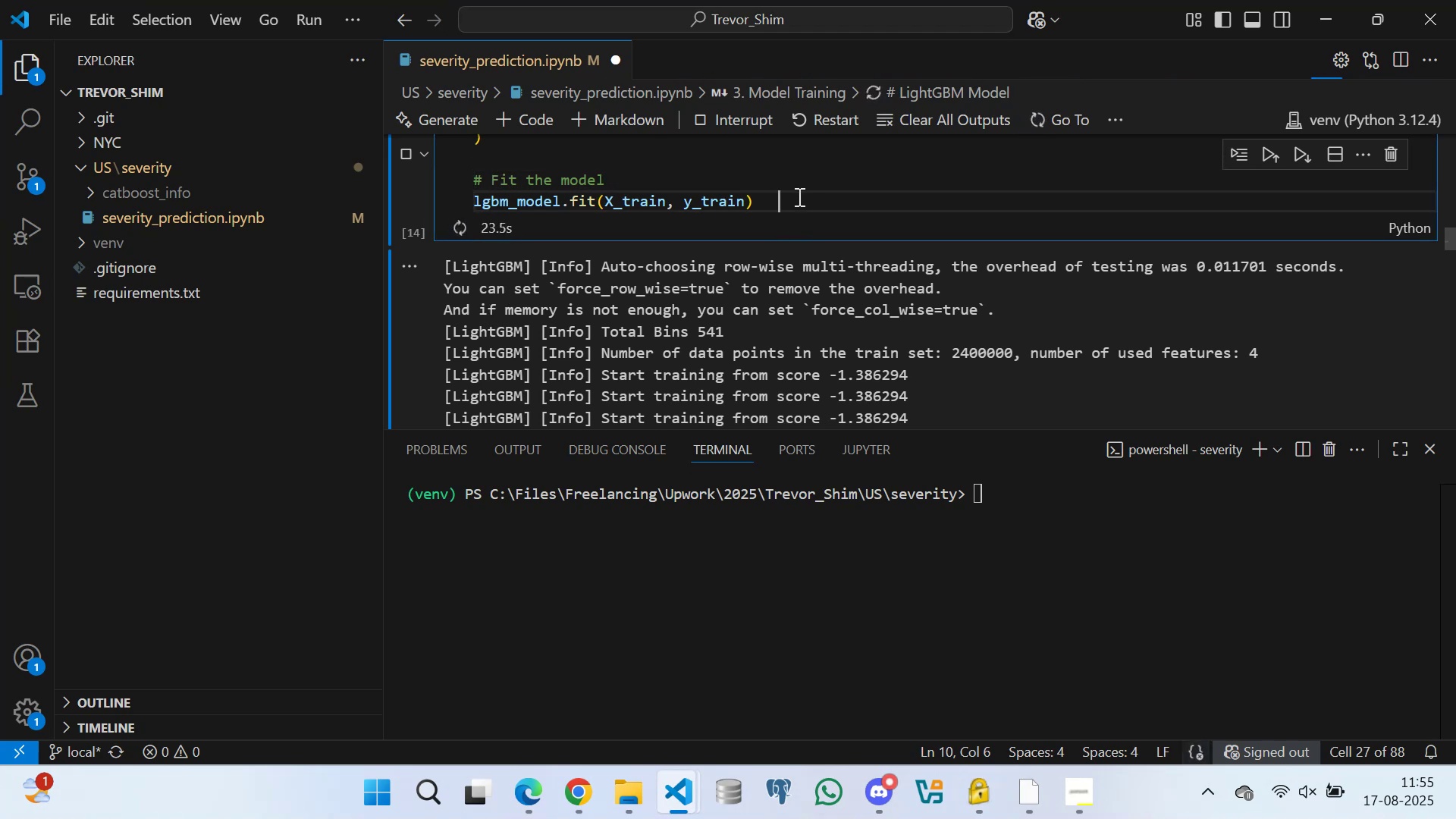 
key(Space)
 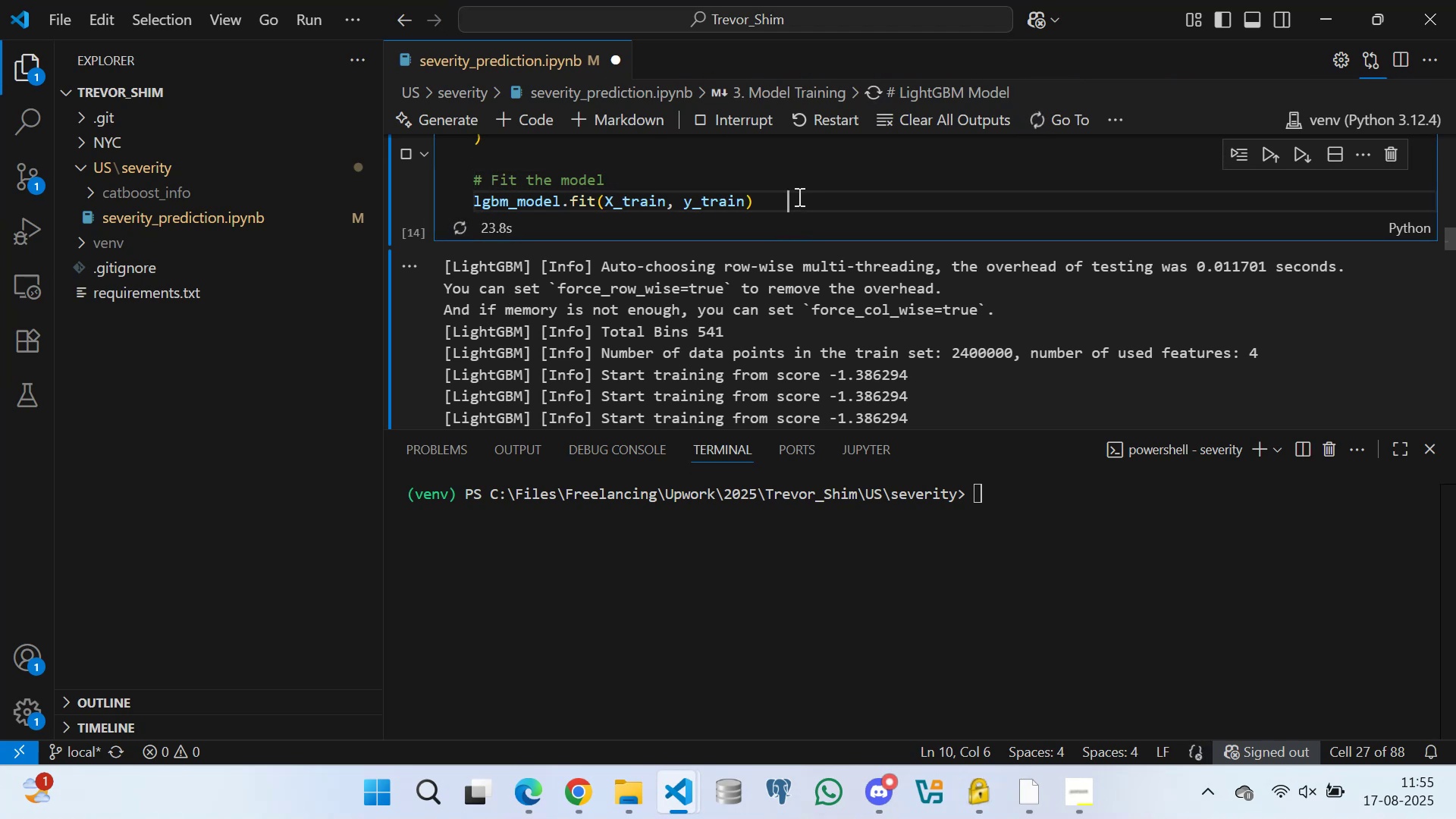 
key(Space)
 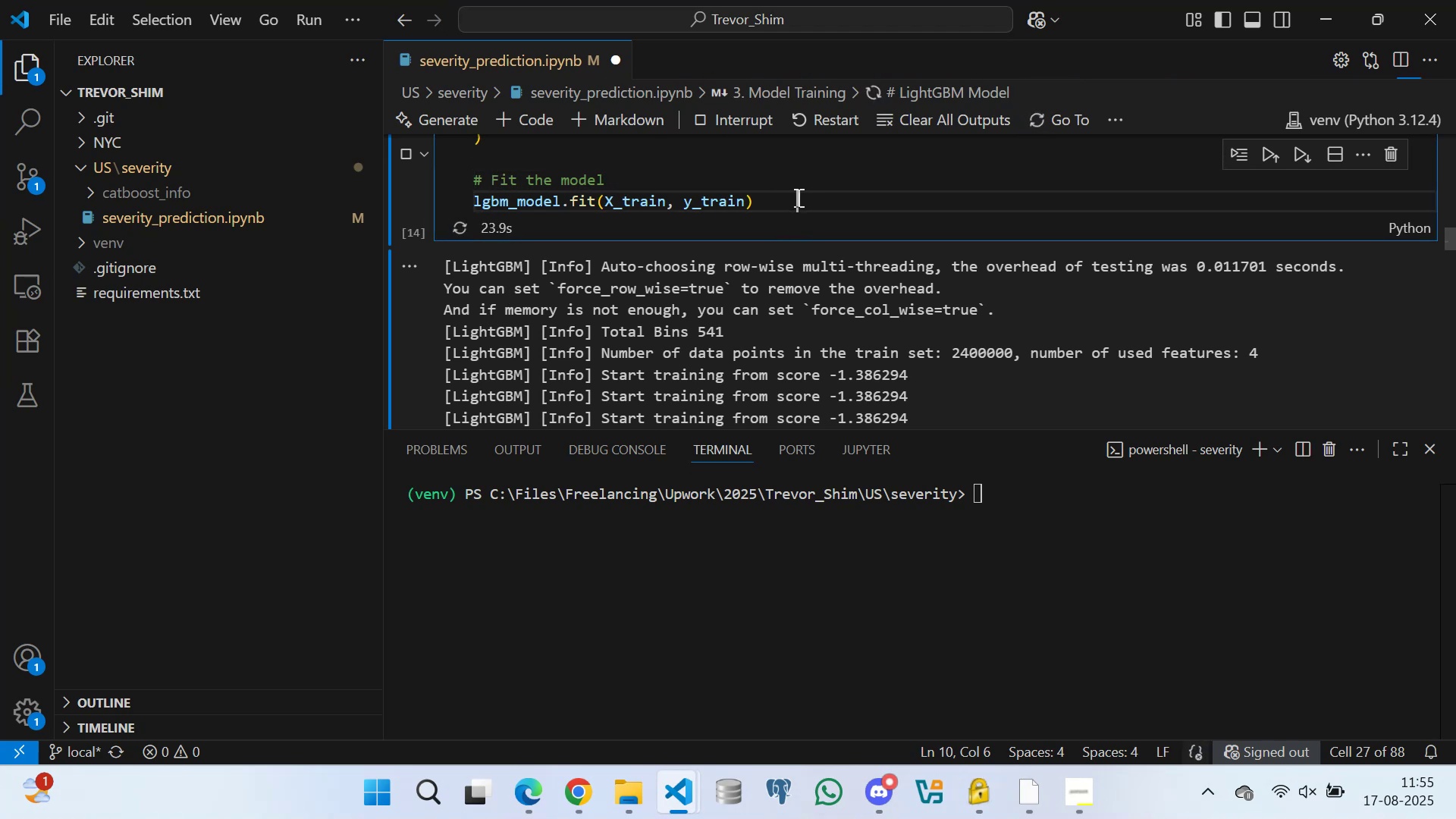 
key(Space)
 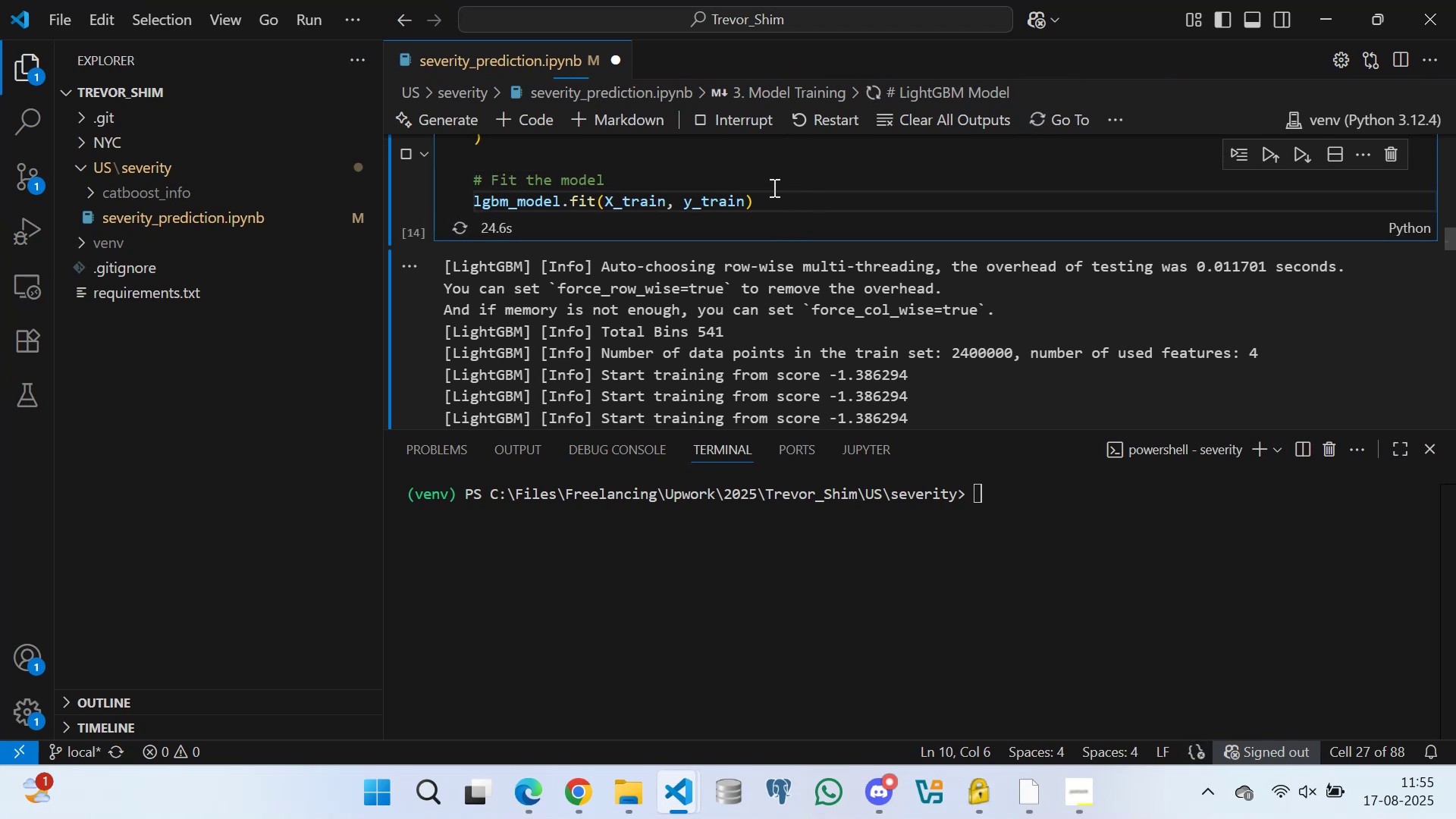 
left_click([768, 178])
 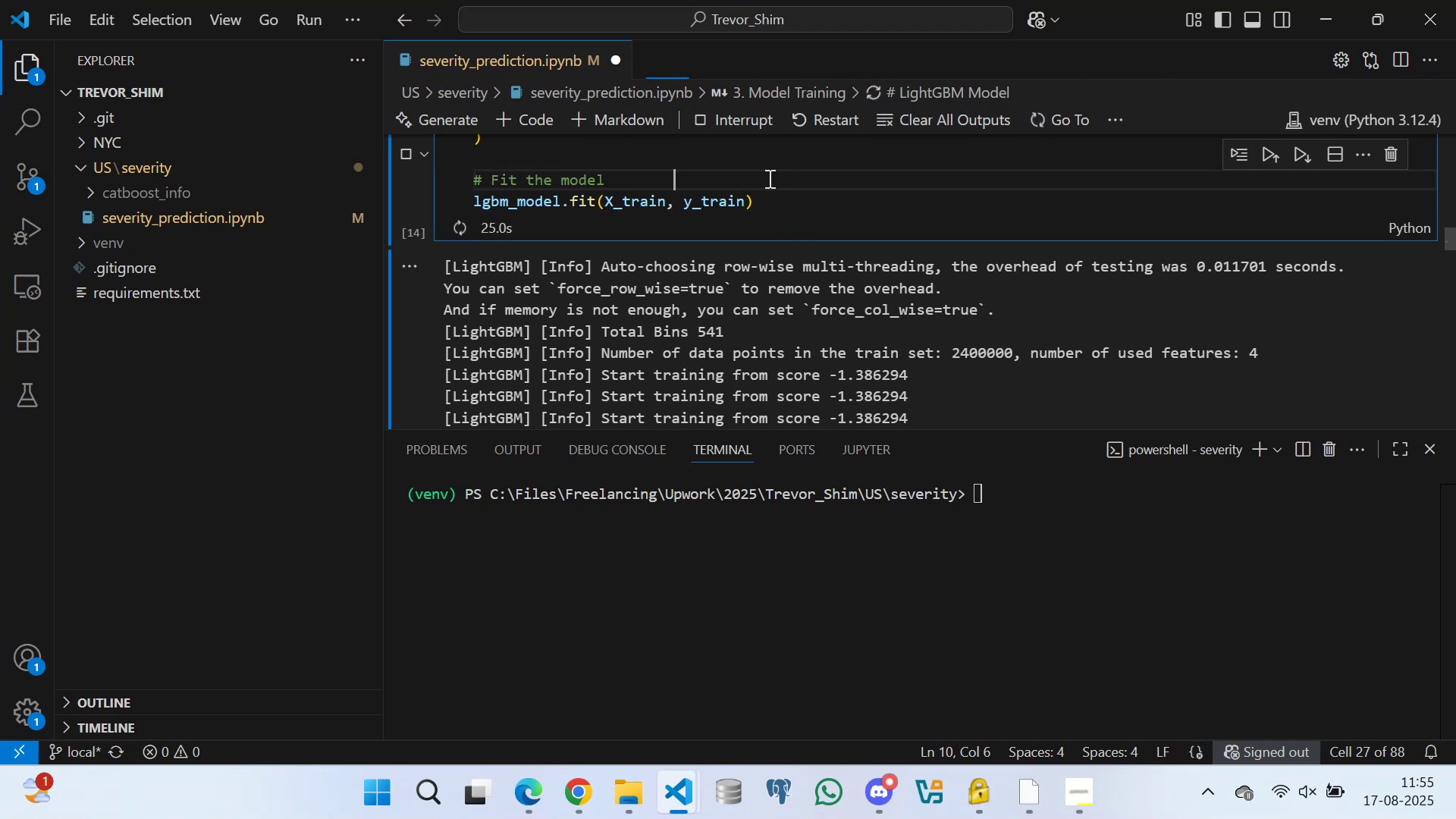 
key(Space)
 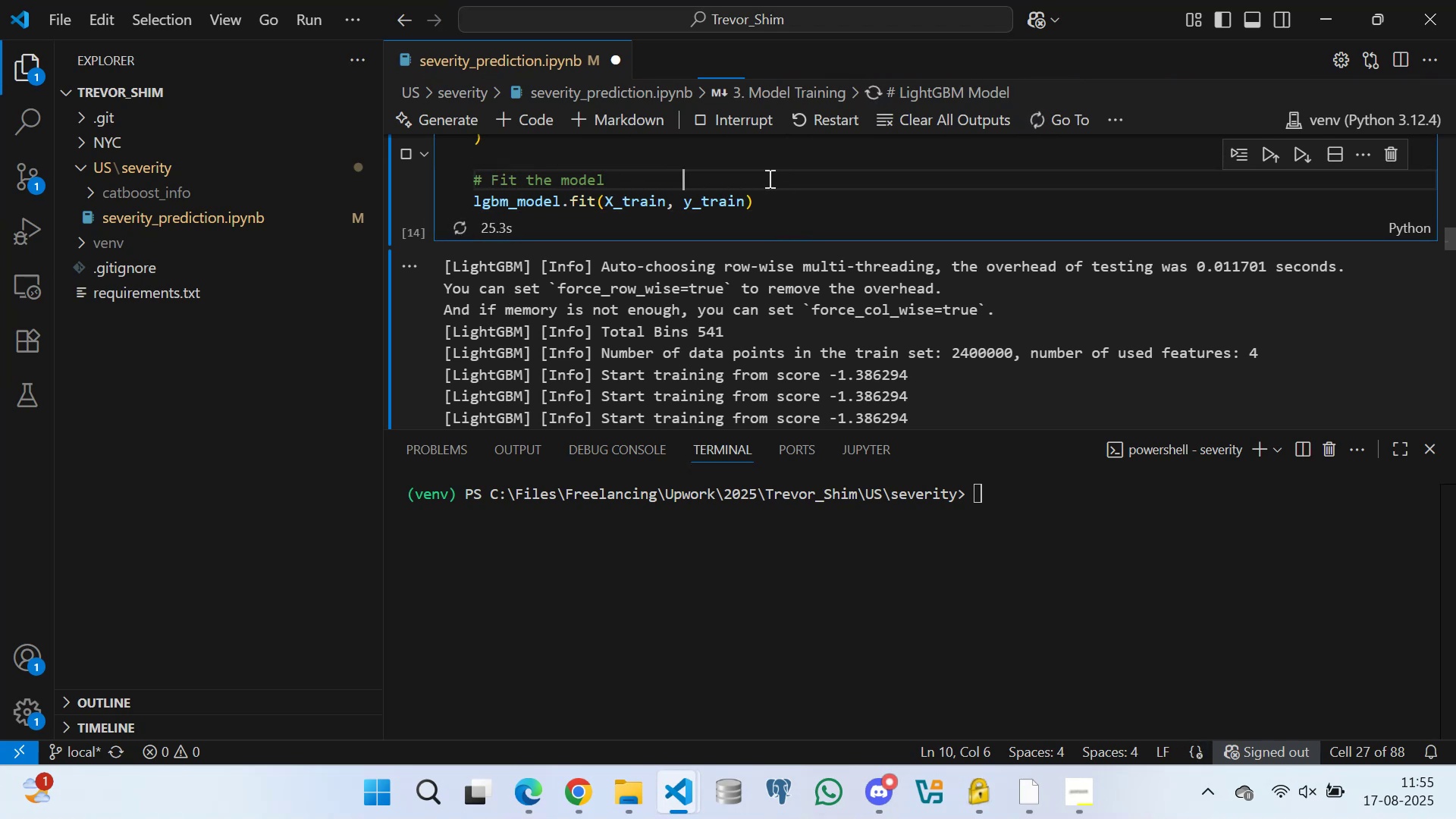 
key(Space)
 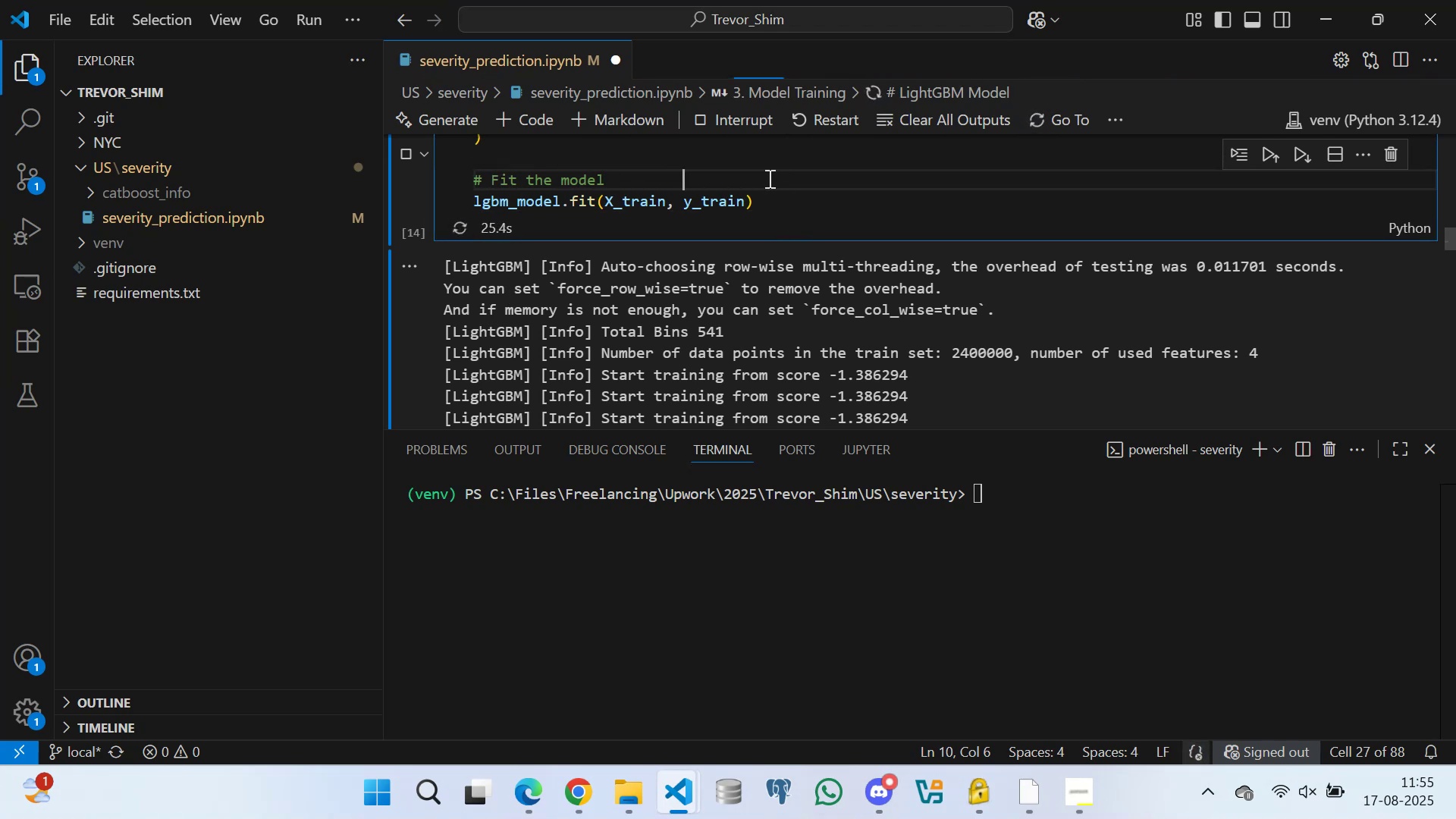 
key(Space)
 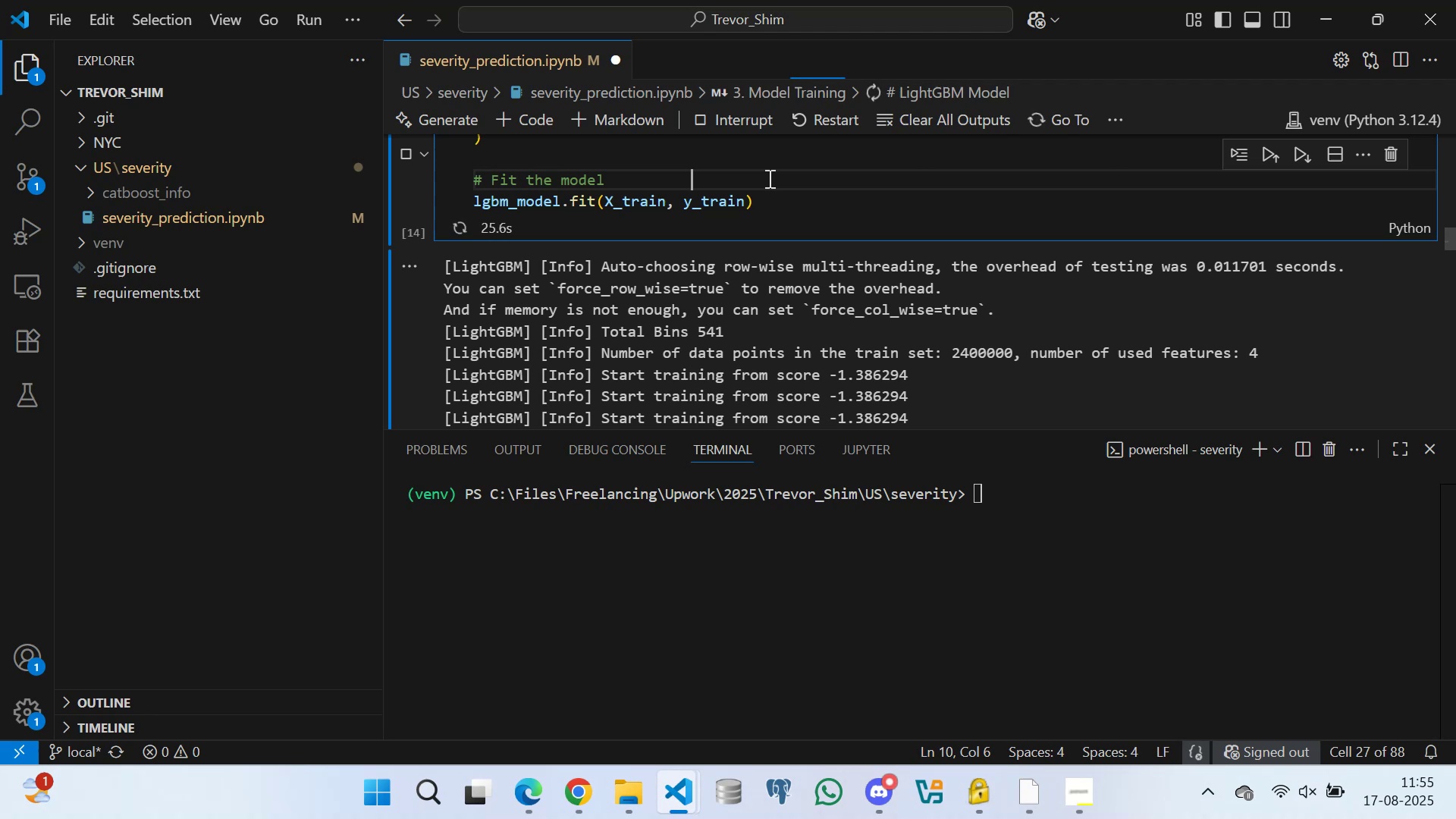 
key(Space)
 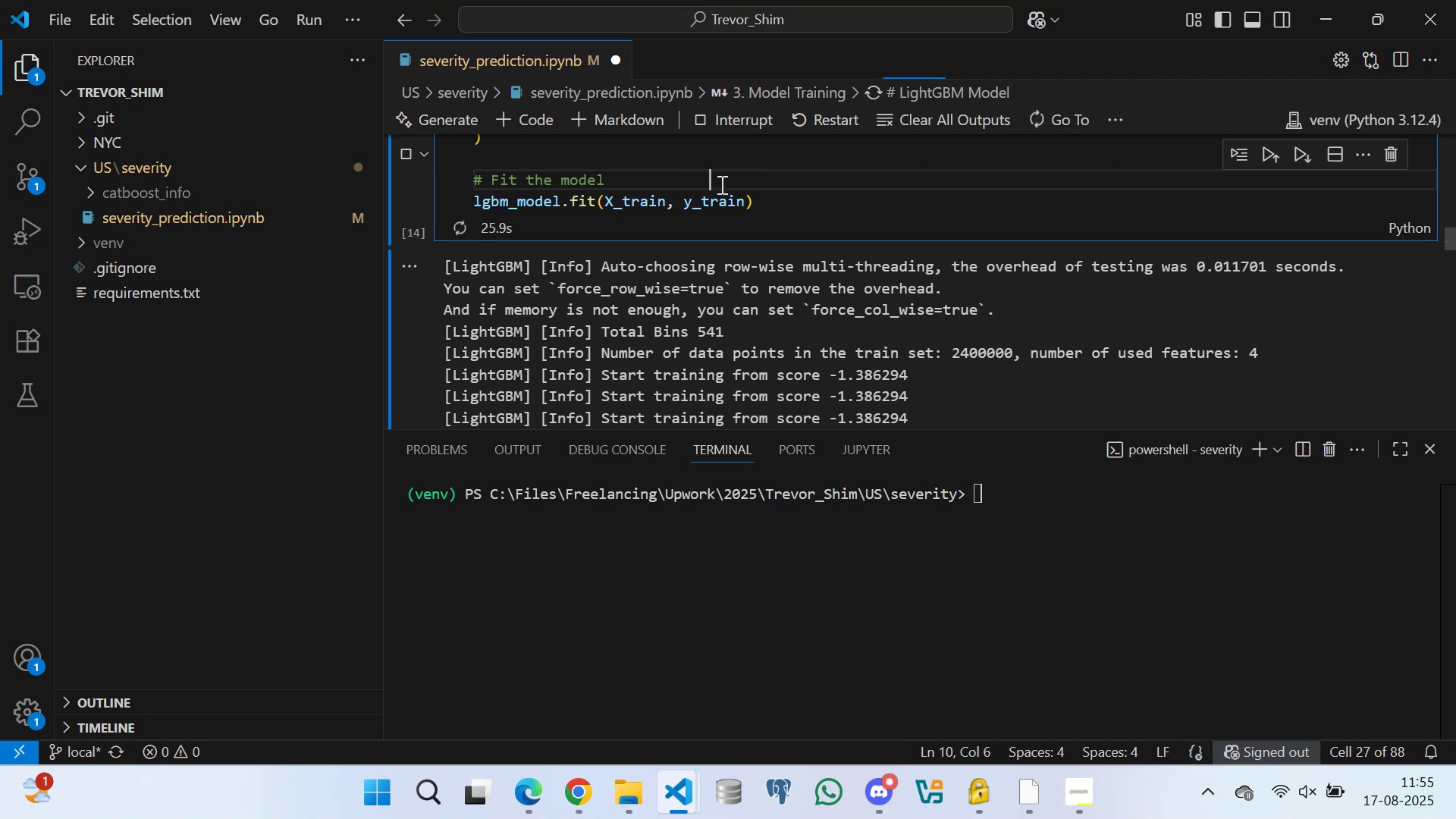 
scroll: coordinate [646, 196], scroll_direction: up, amount: 2.0
 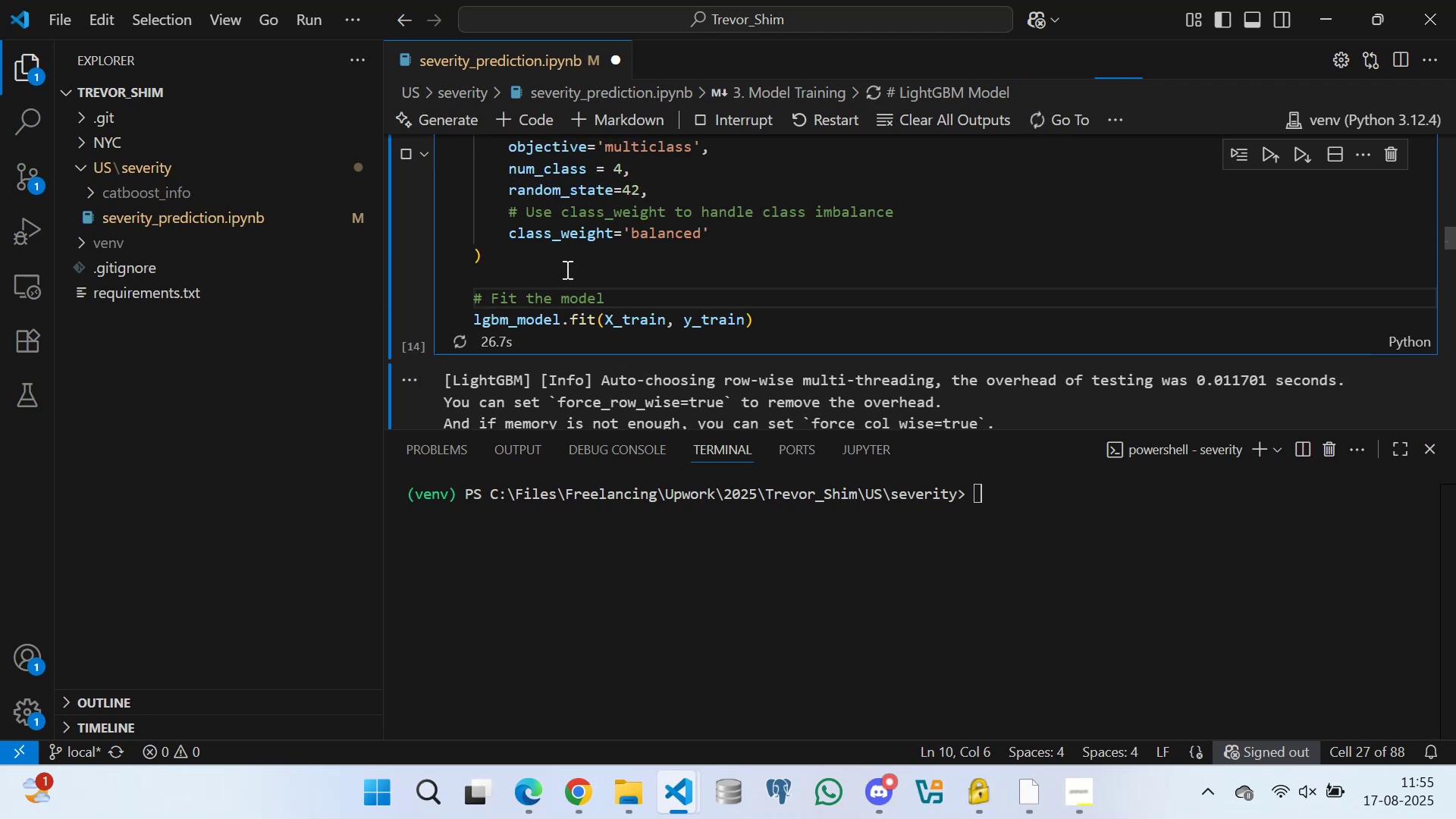 
left_click([565, 271])
 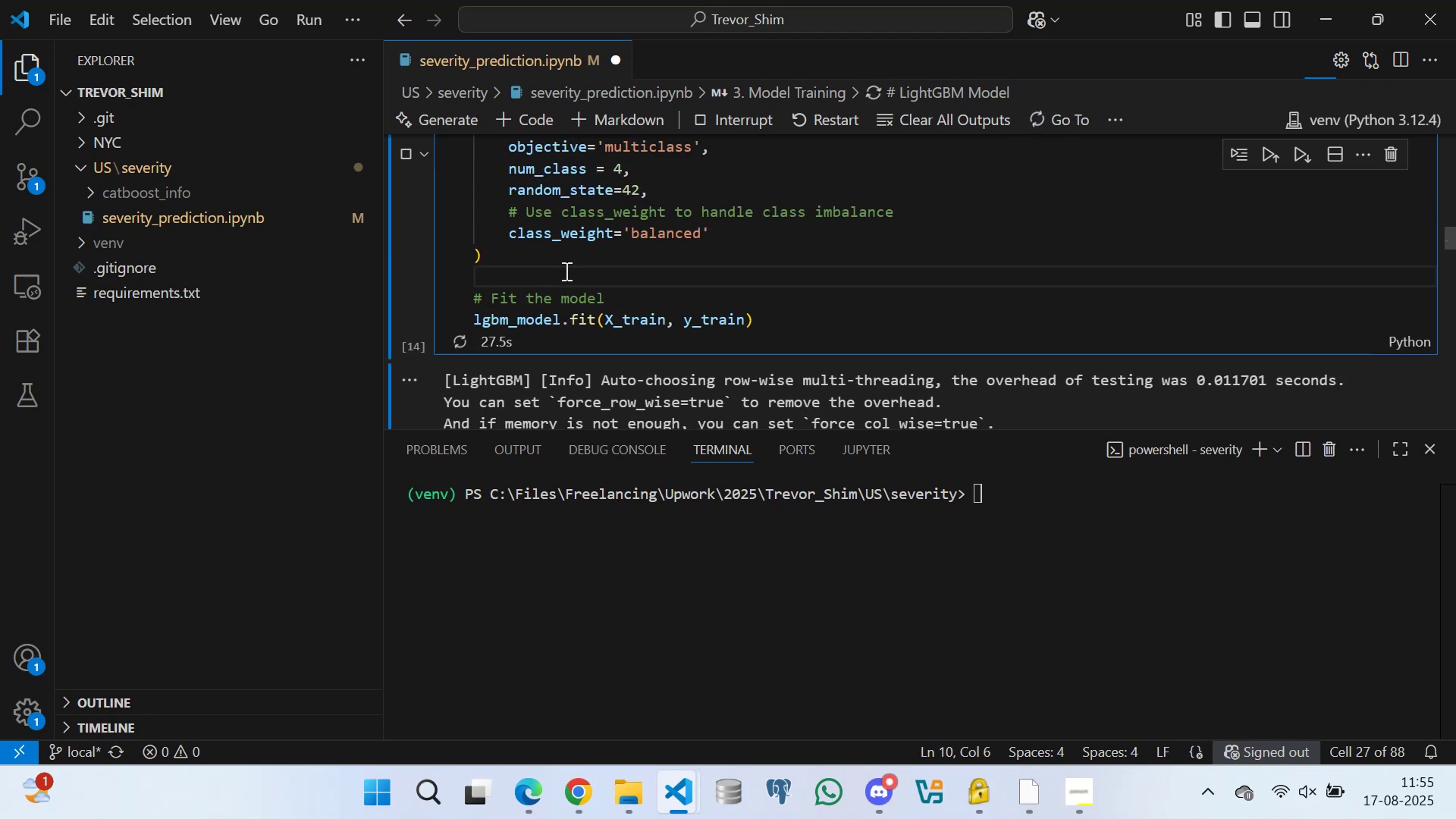 
key(Space)
 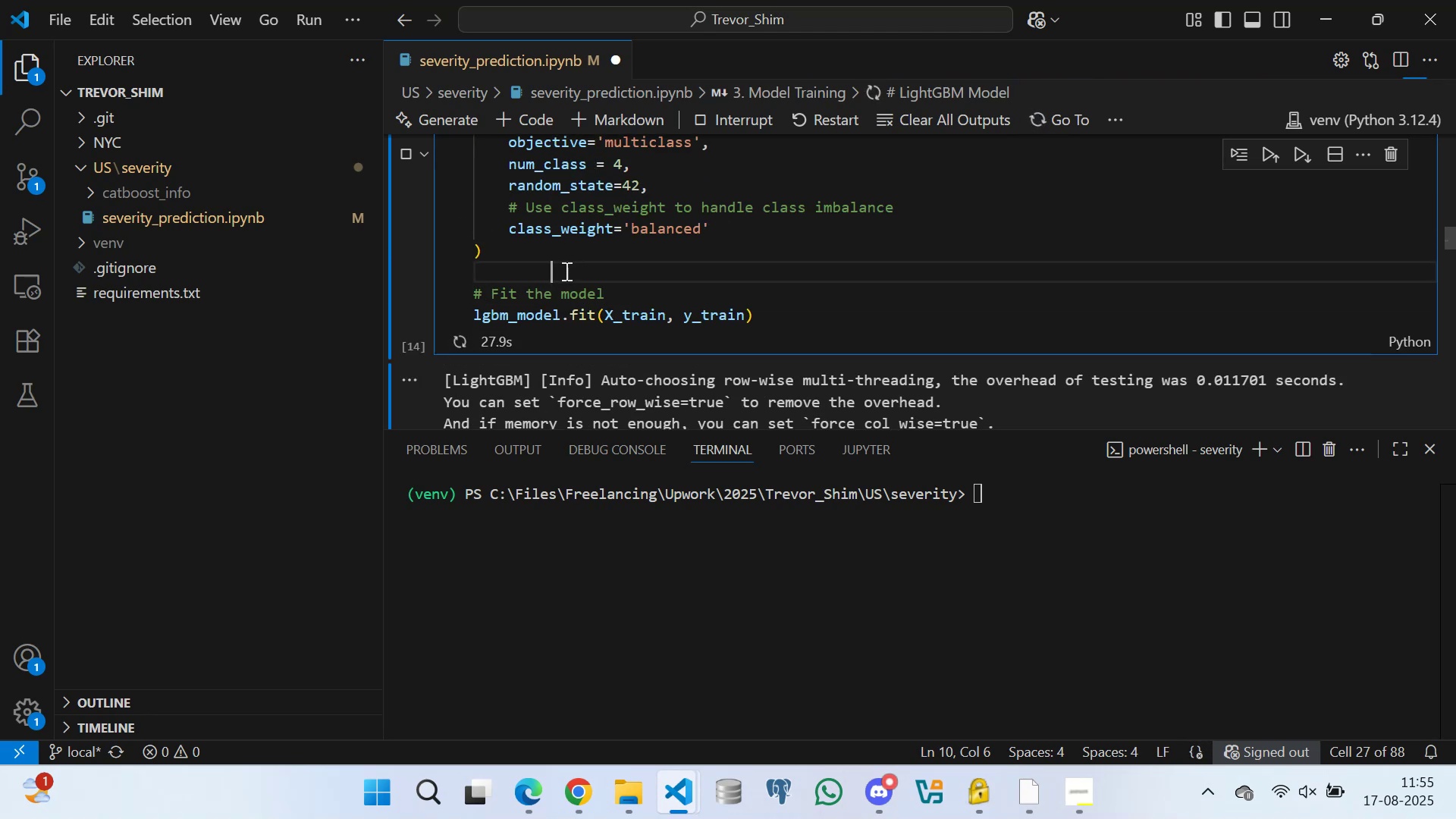 
key(Space)
 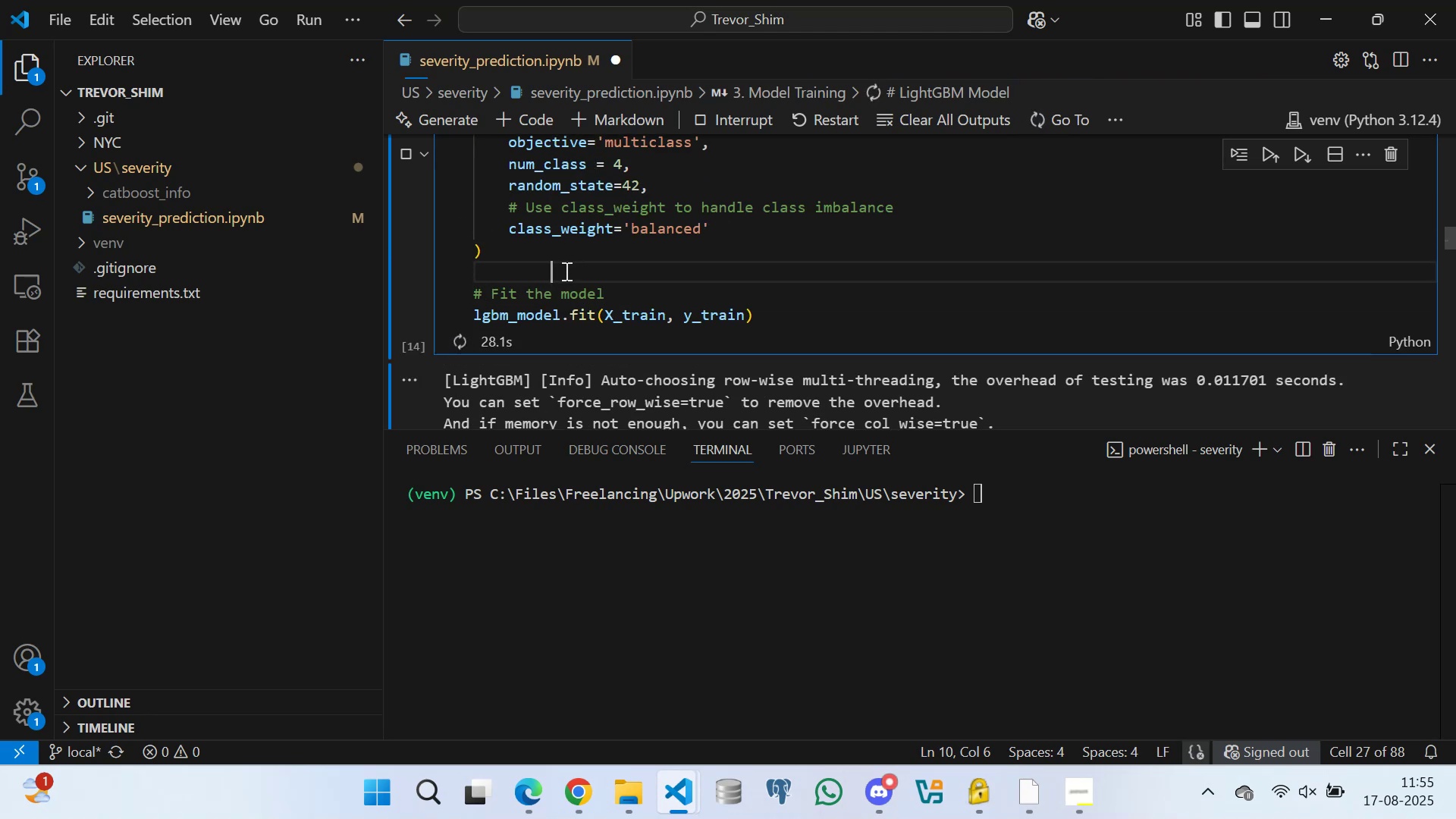 
key(Space)
 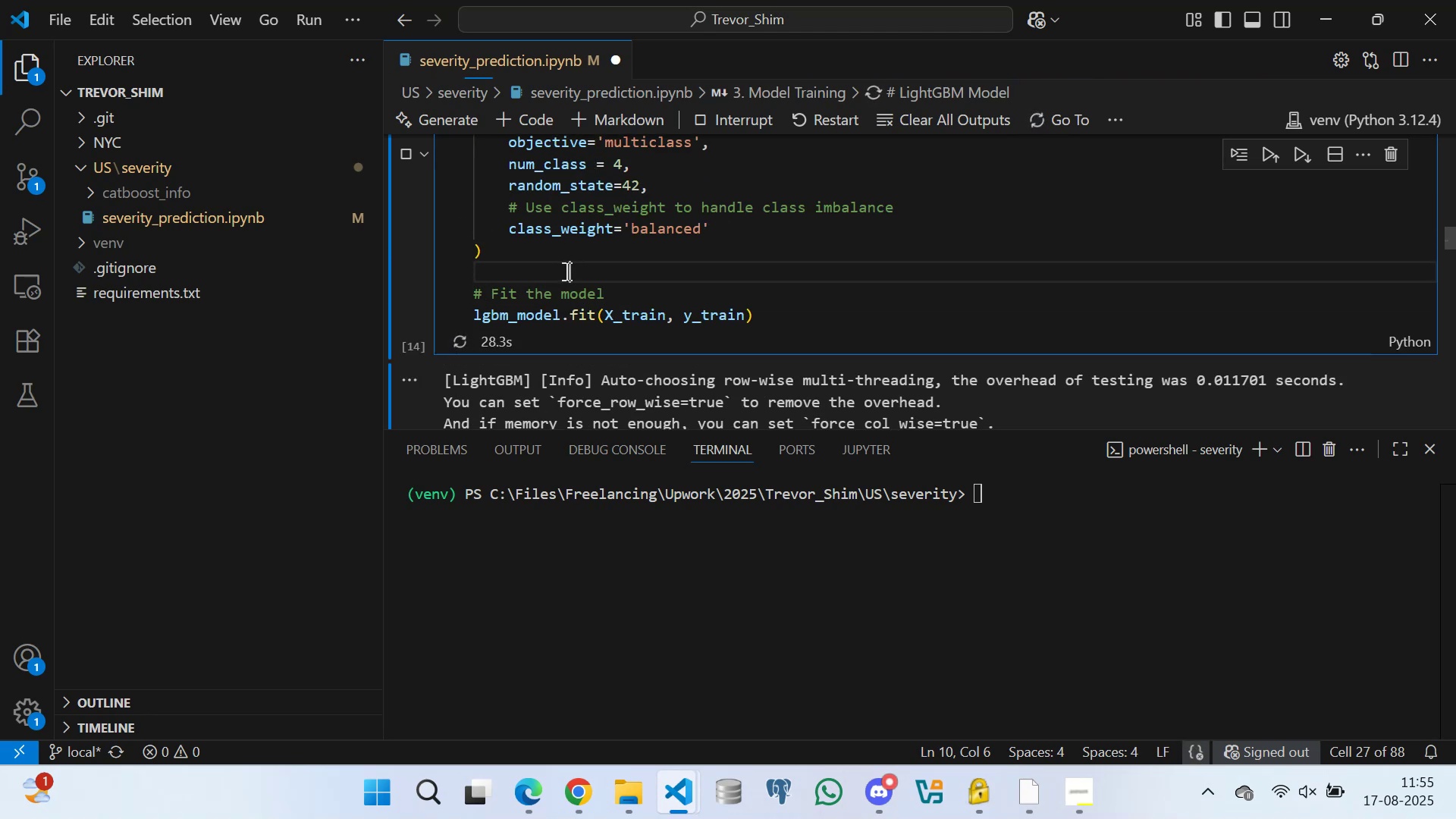 
key(Space)
 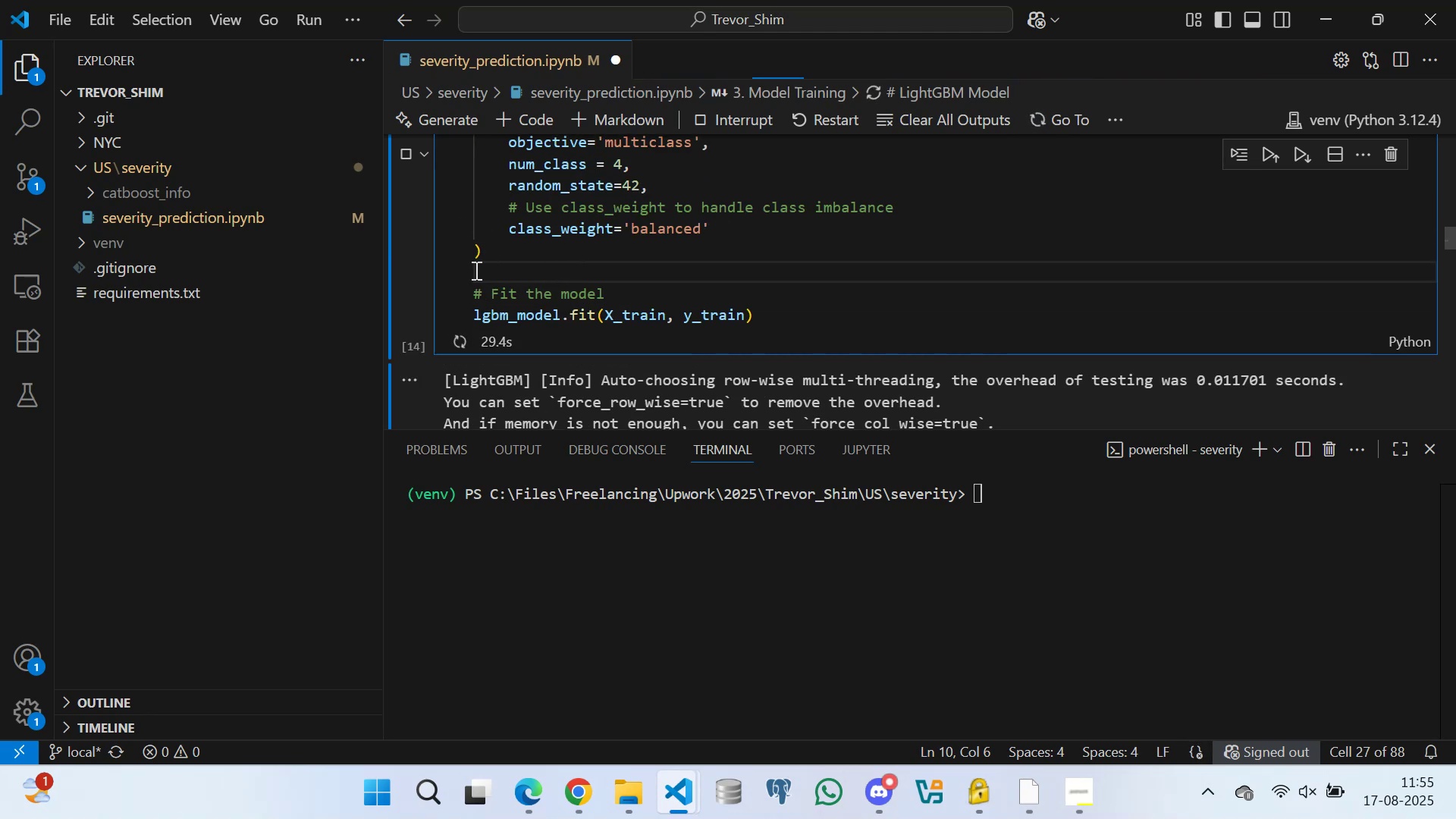 
left_click([475, 270])
 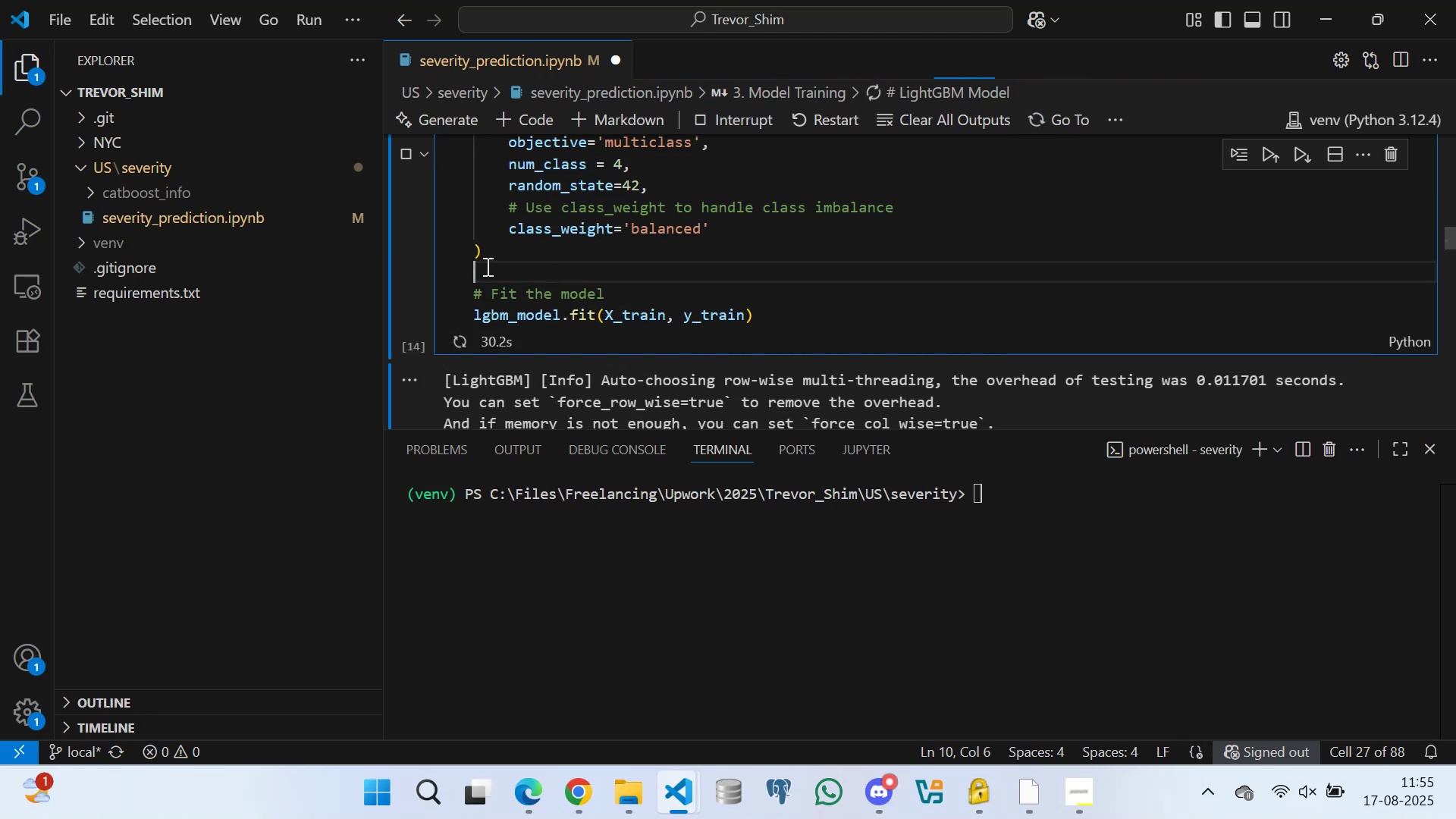 
key(Space)
 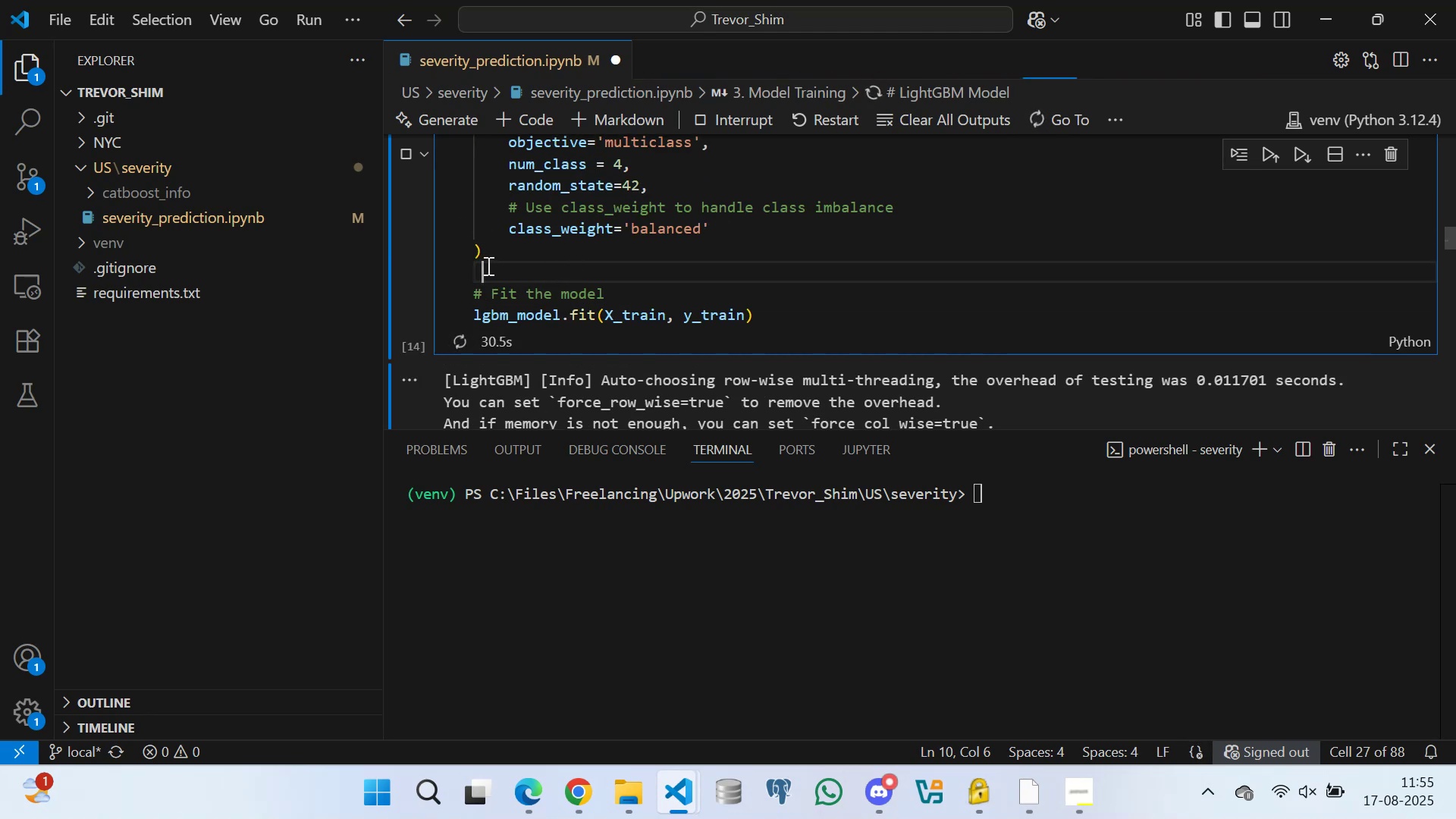 
key(Space)
 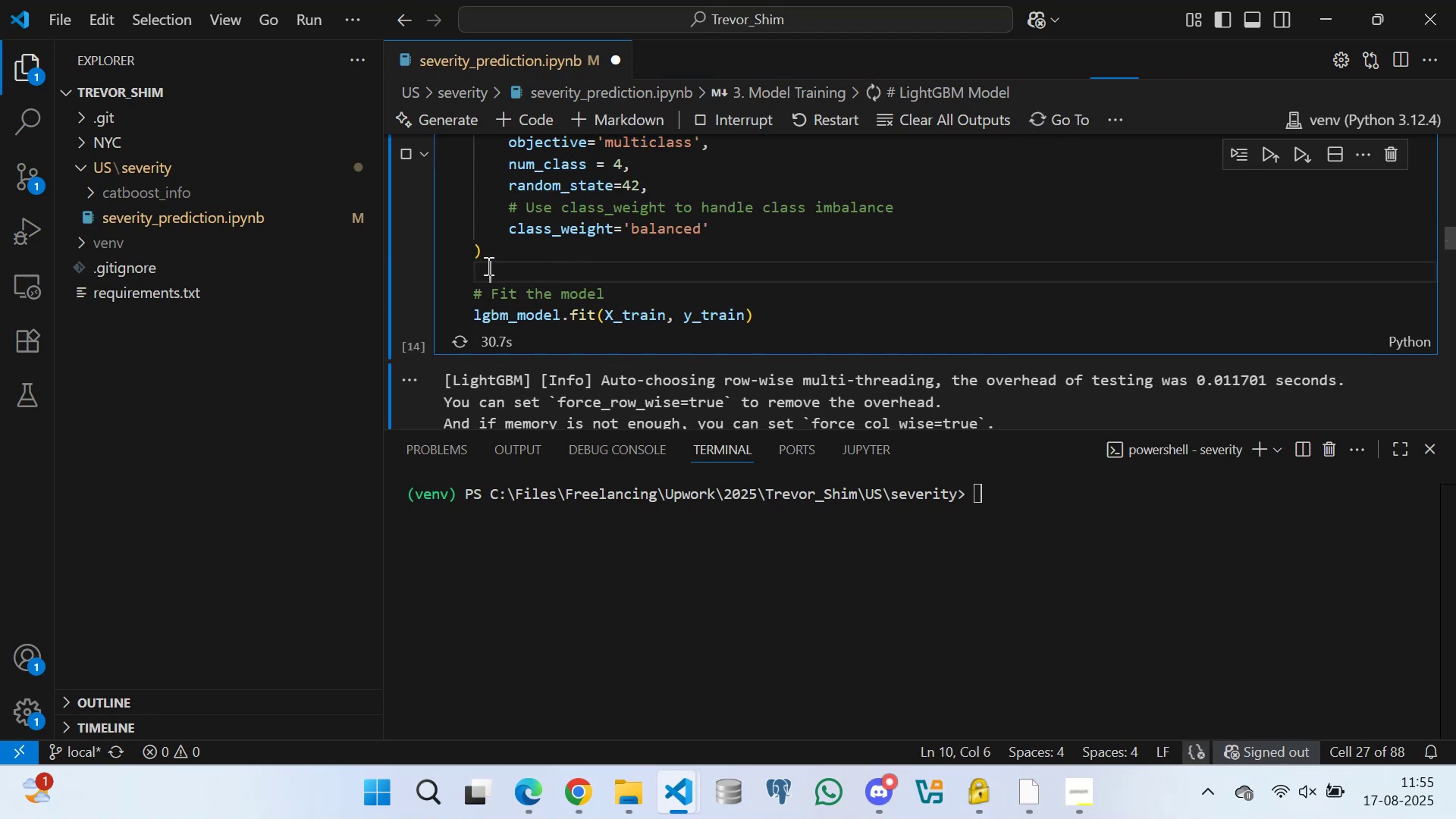 
key(Space)
 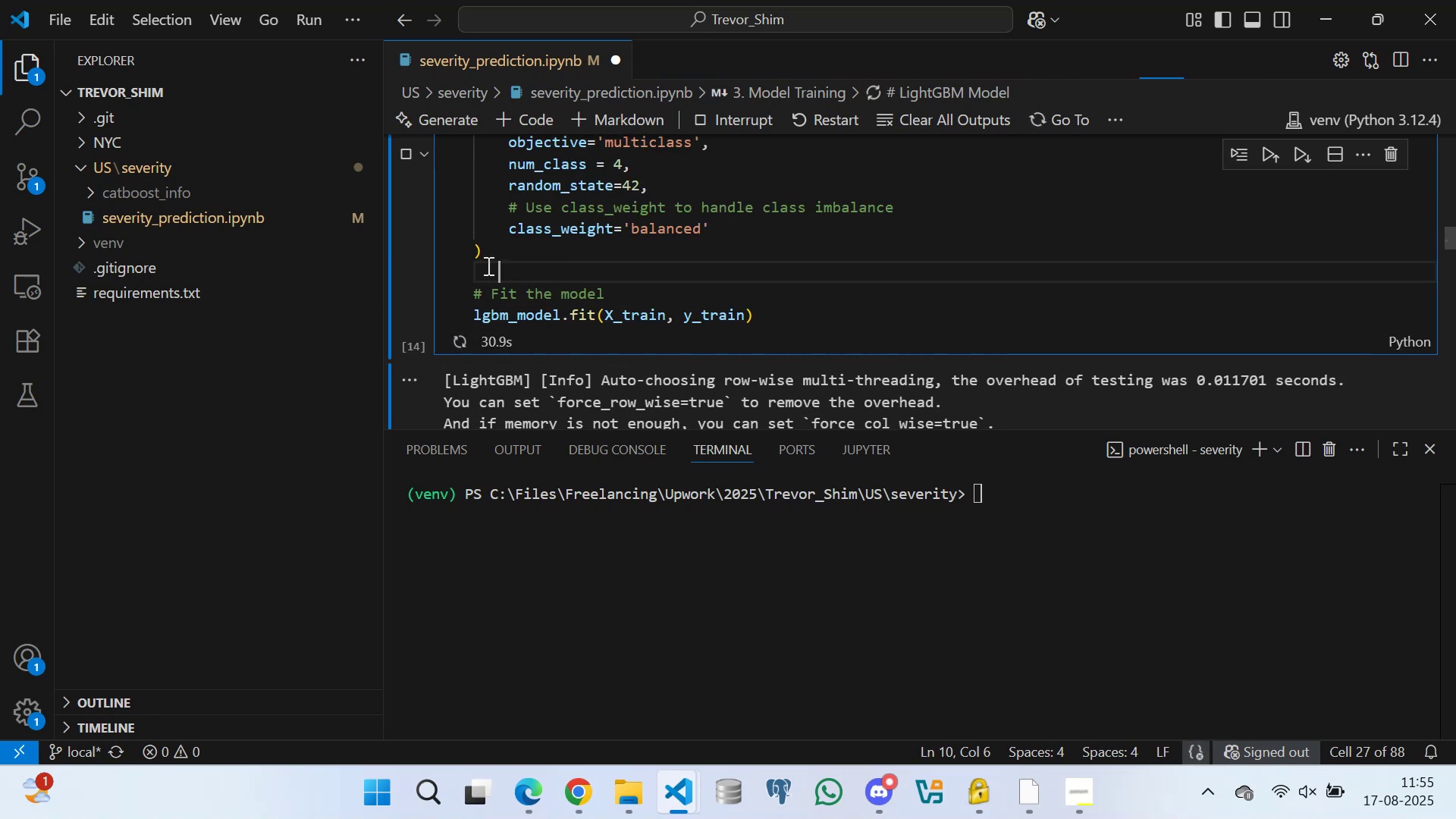 
key(Space)
 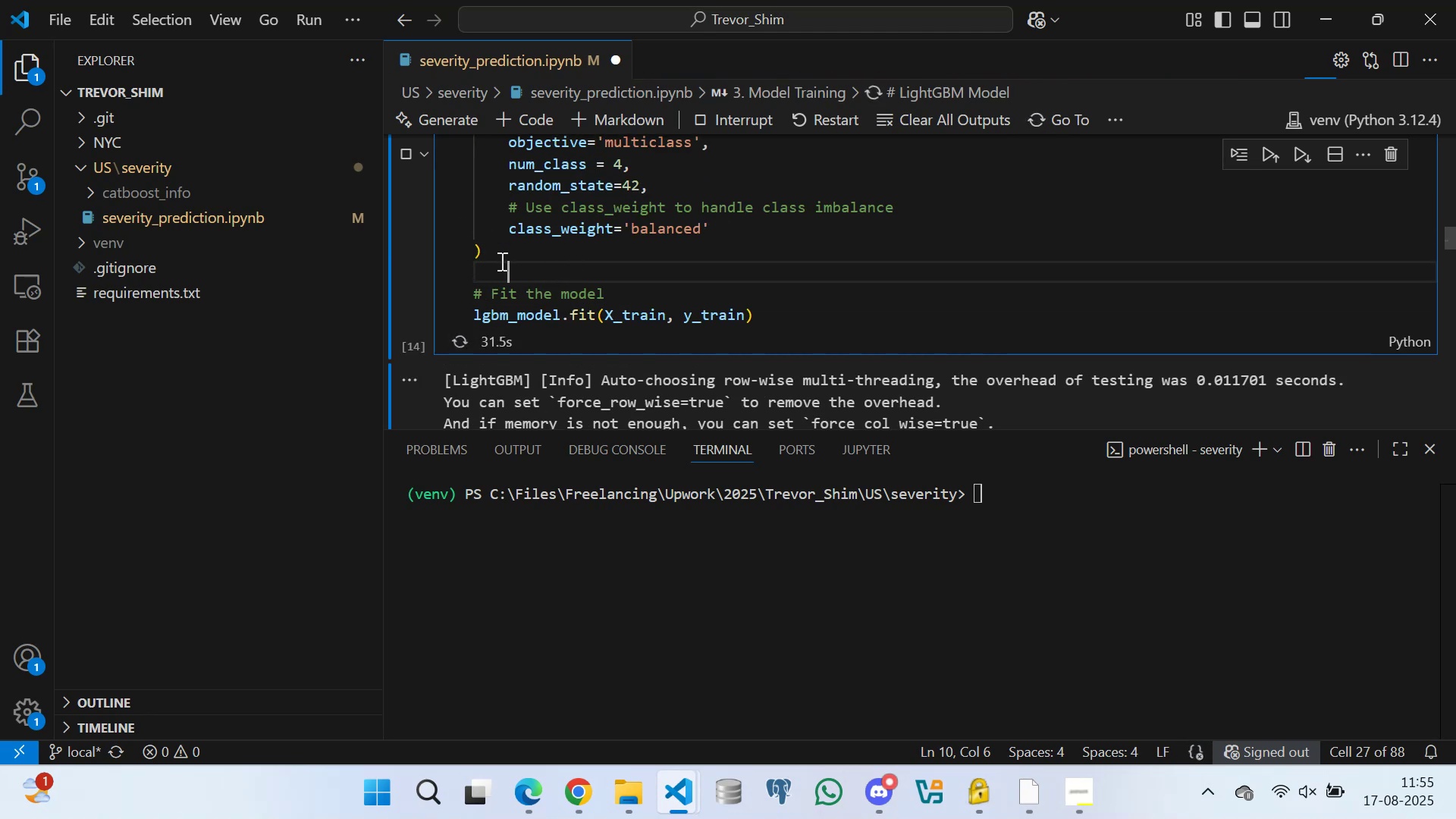 
left_click([500, 262])
 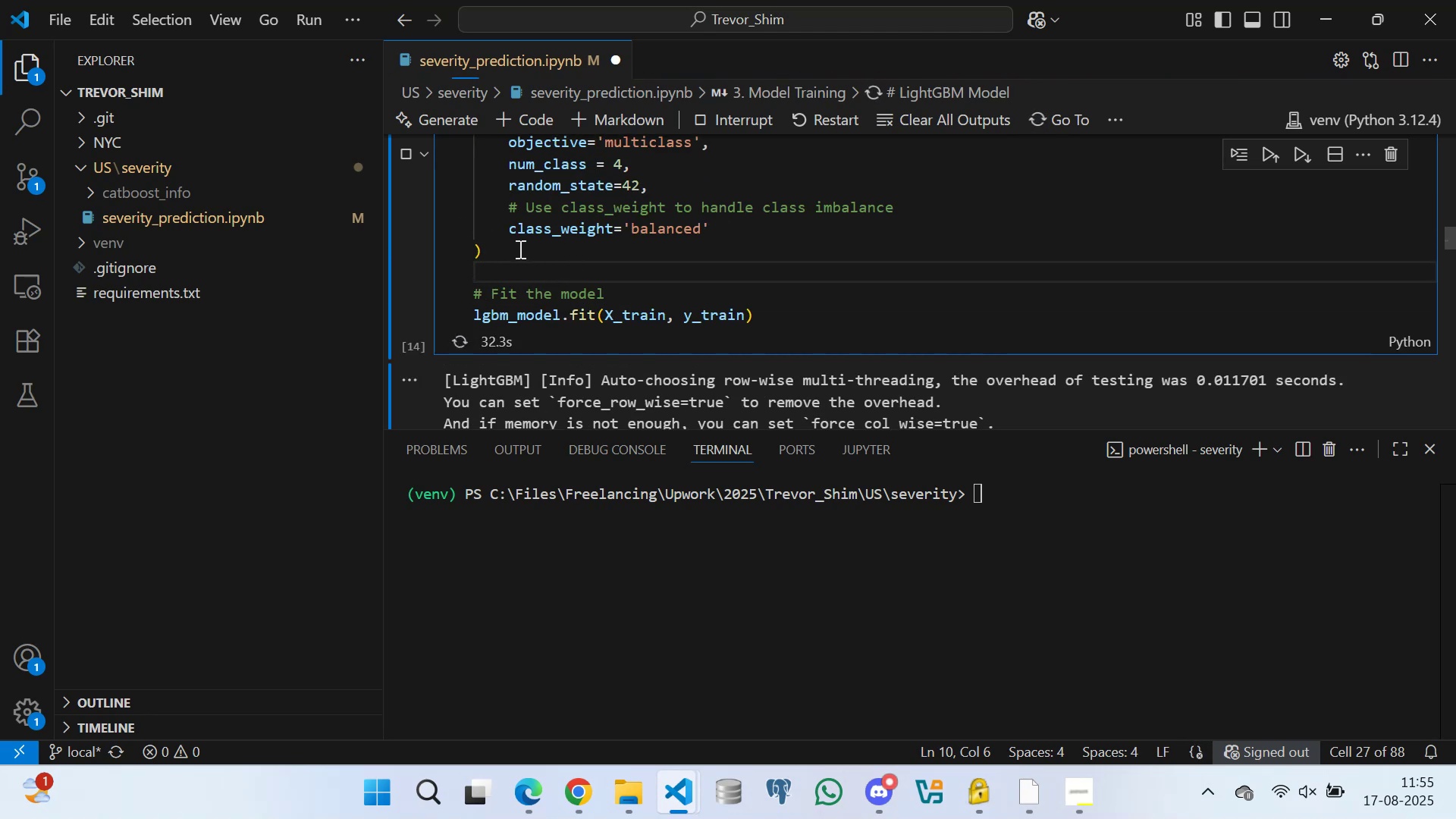 
left_click([517, 245])
 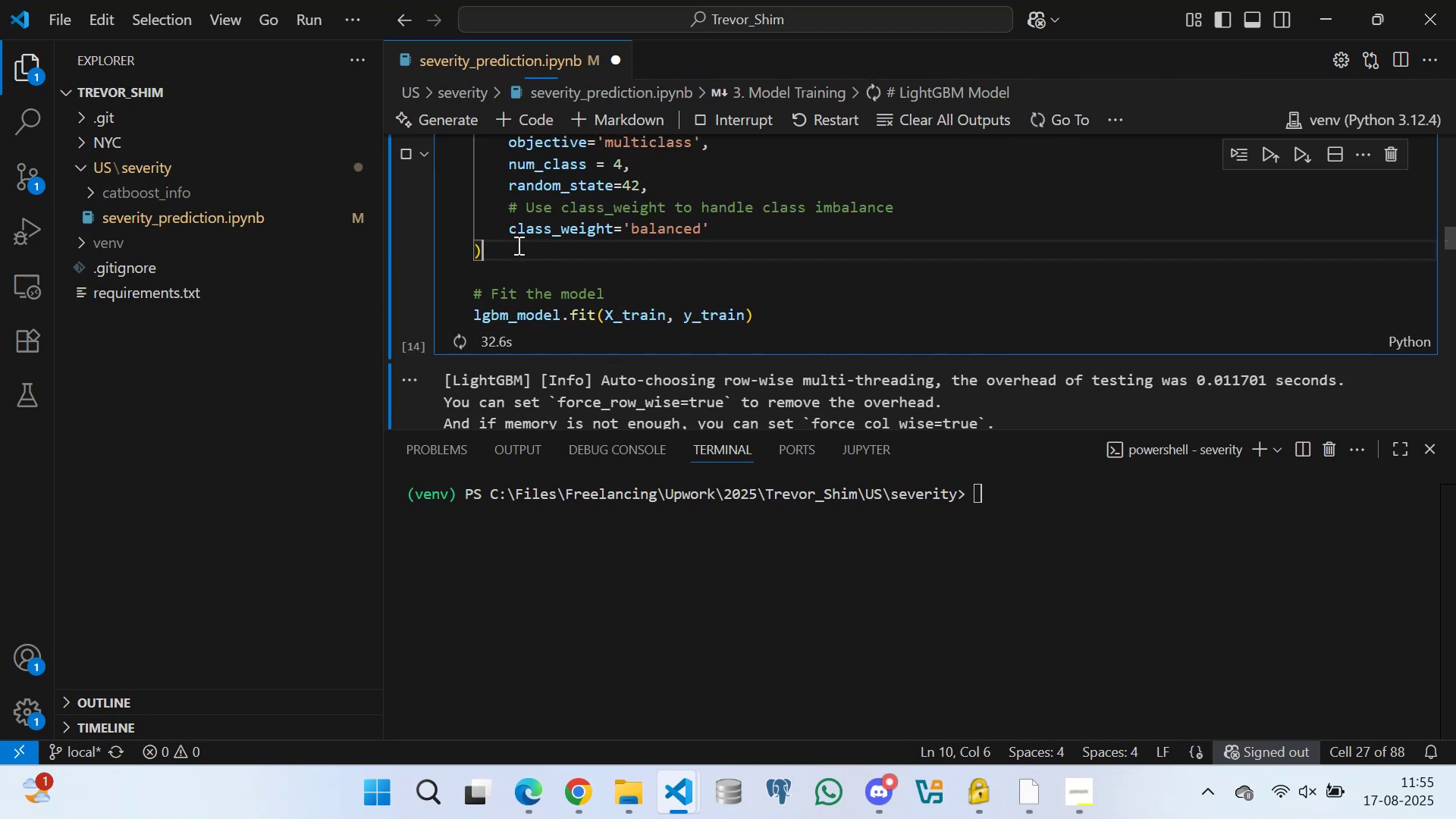 
key(Space)
 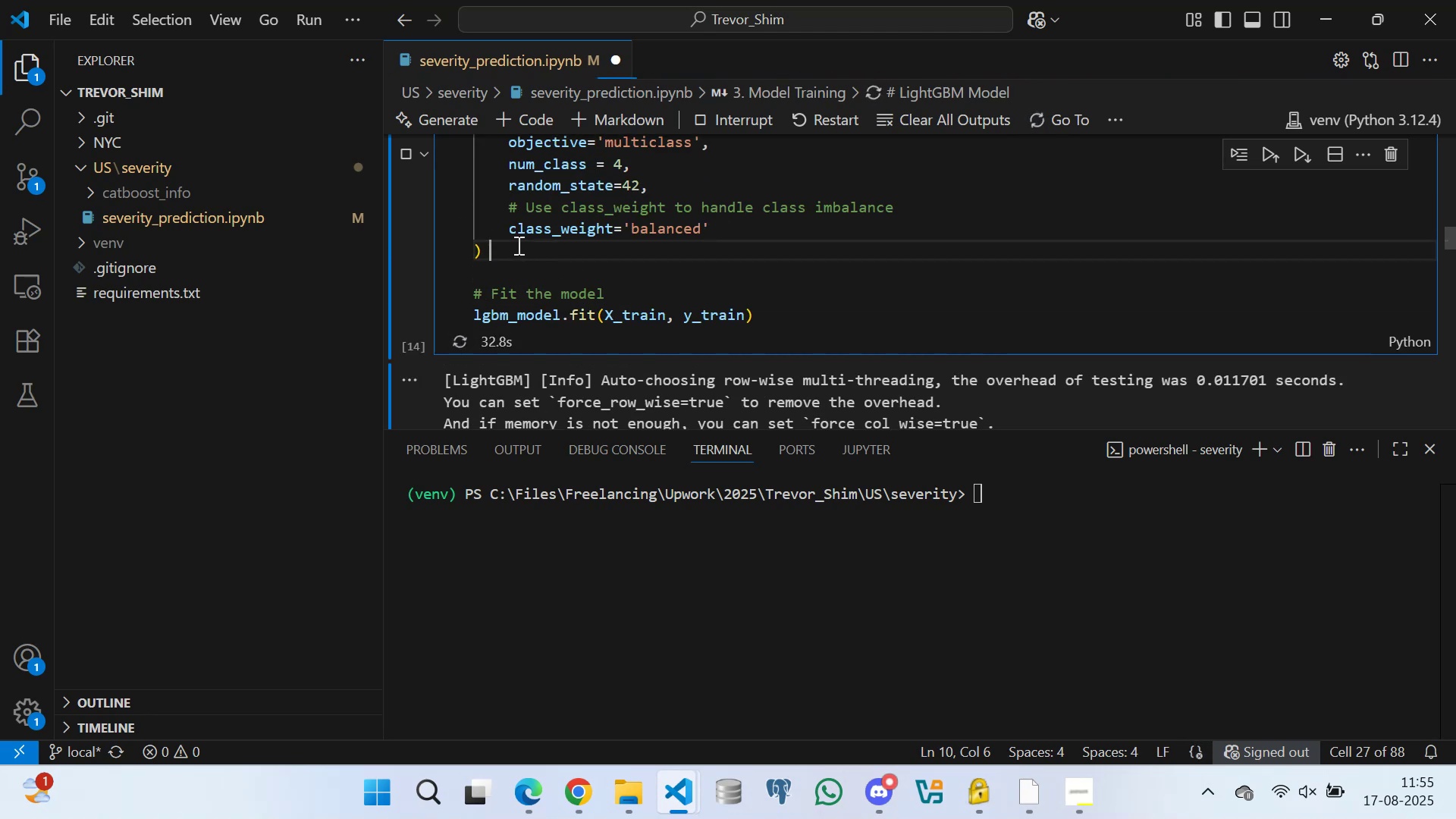 
key(Space)
 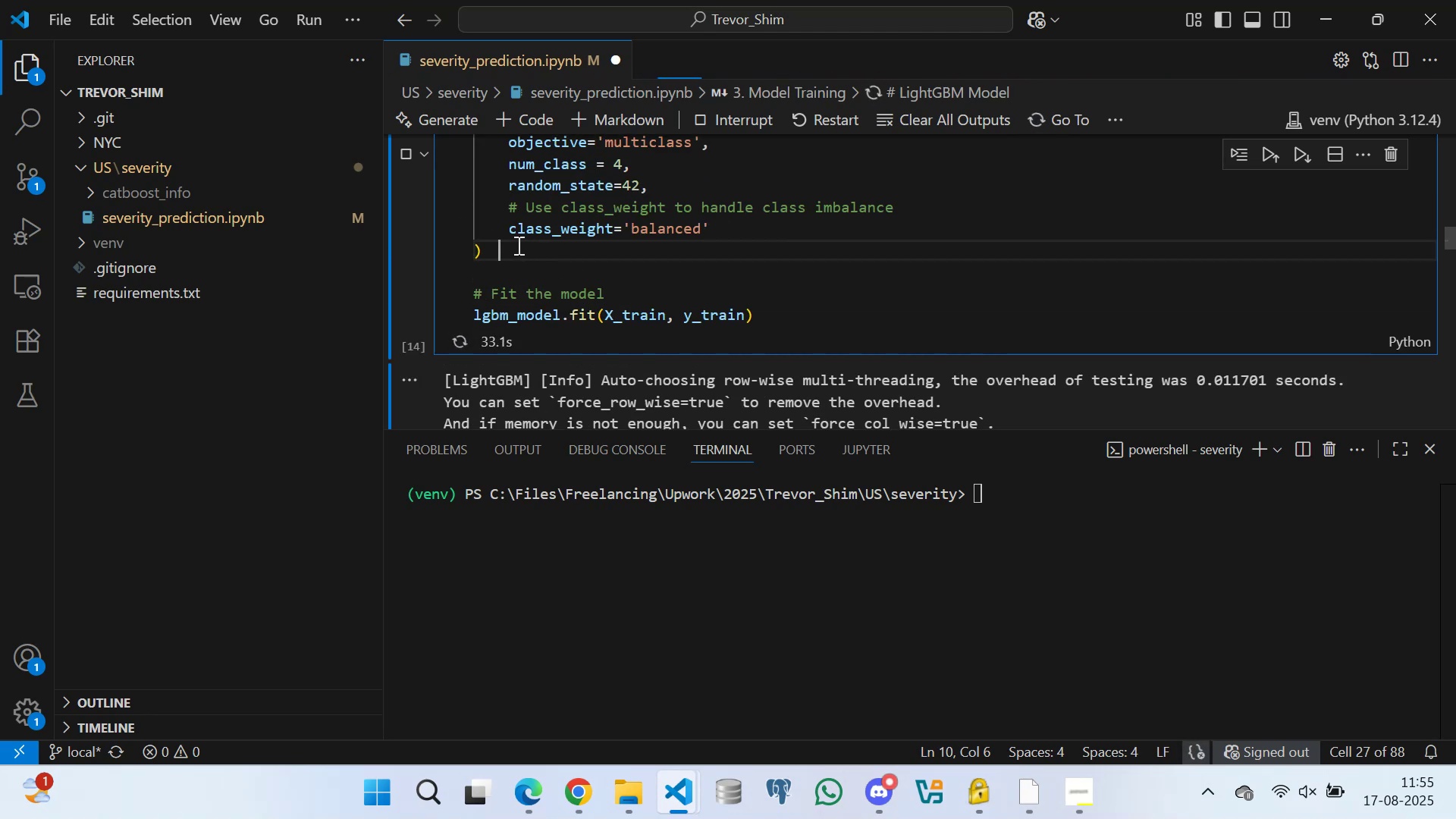 
key(Space)
 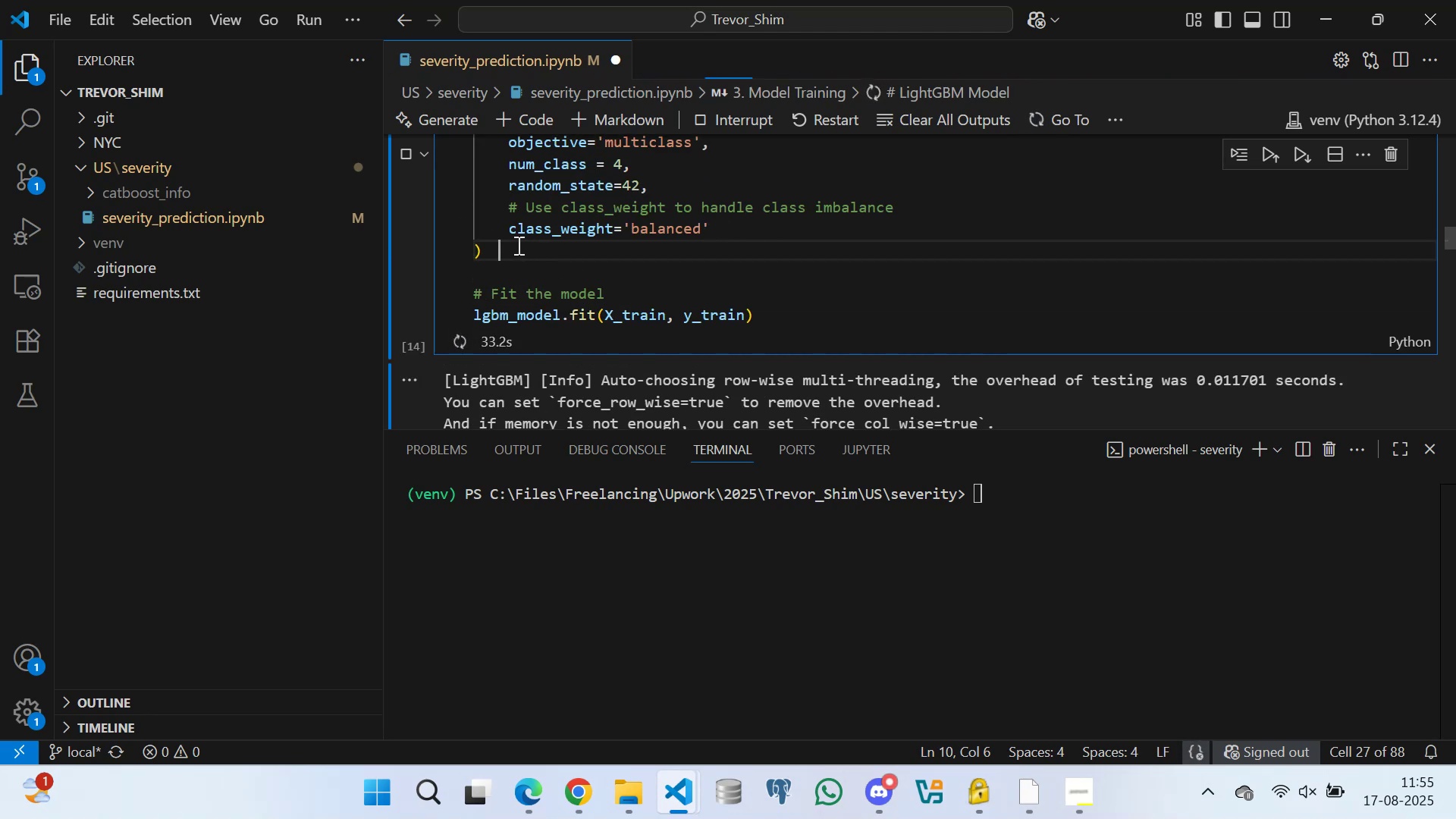 
key(Space)
 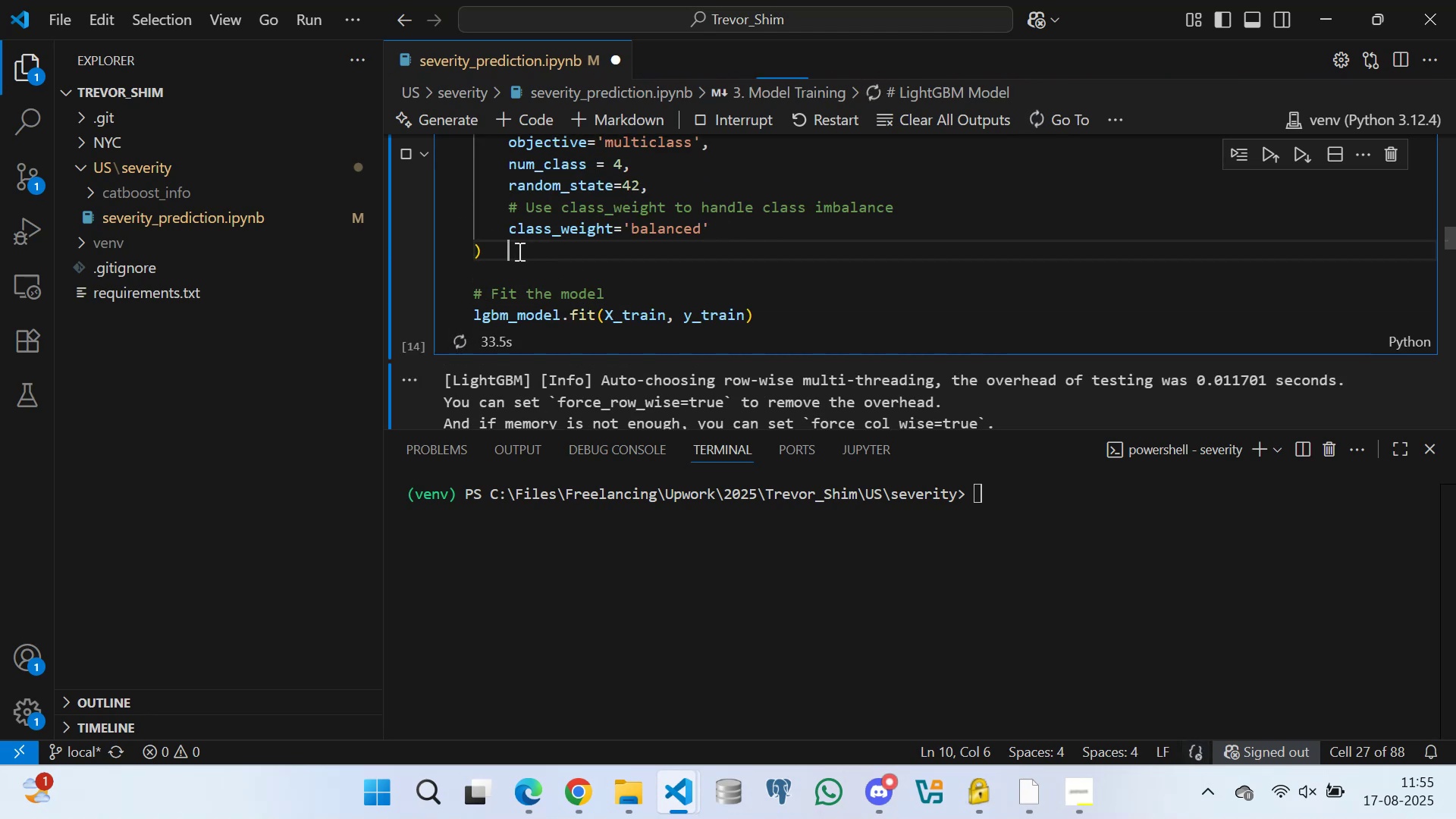 
key(Space)
 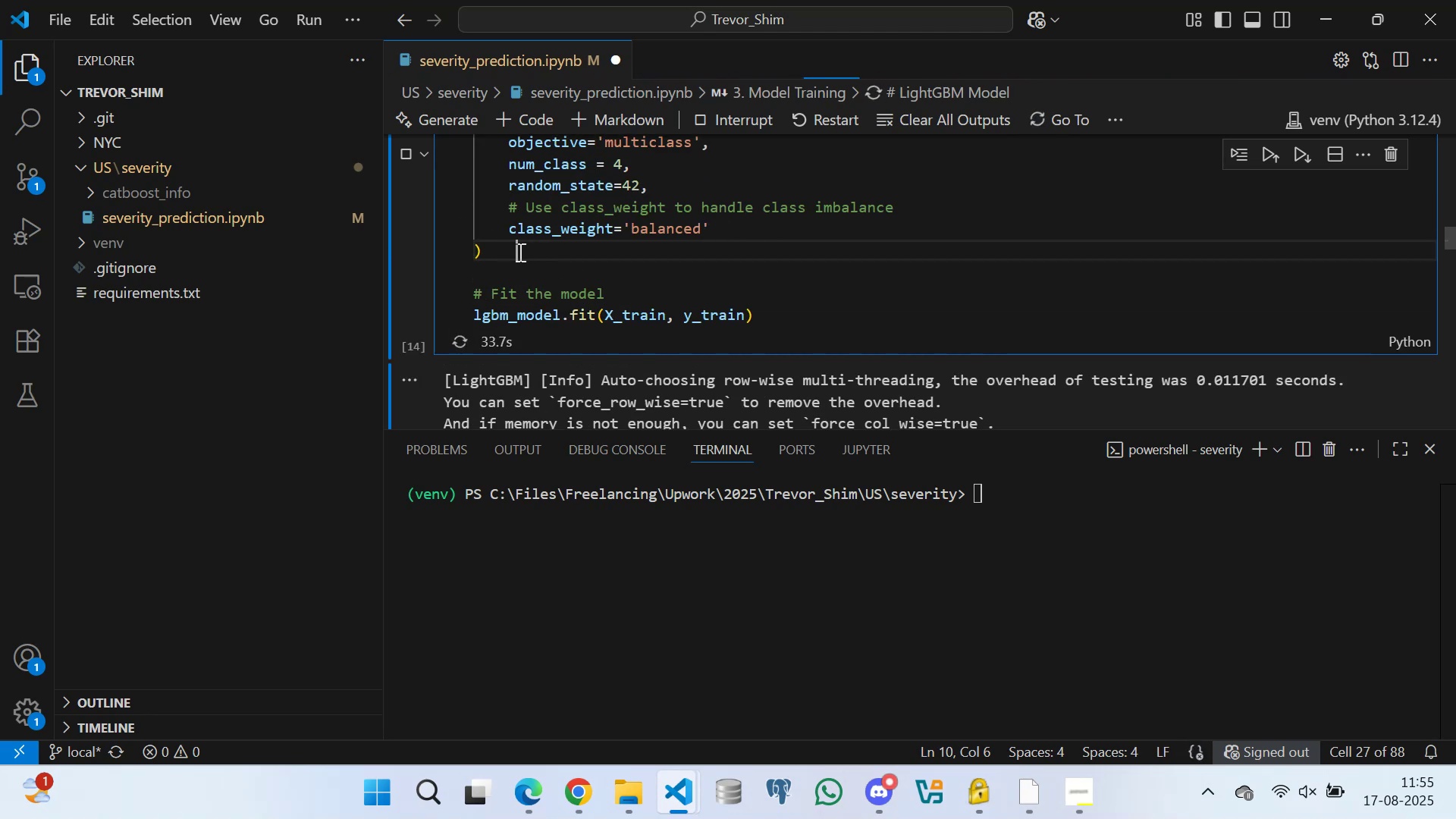 
key(Space)
 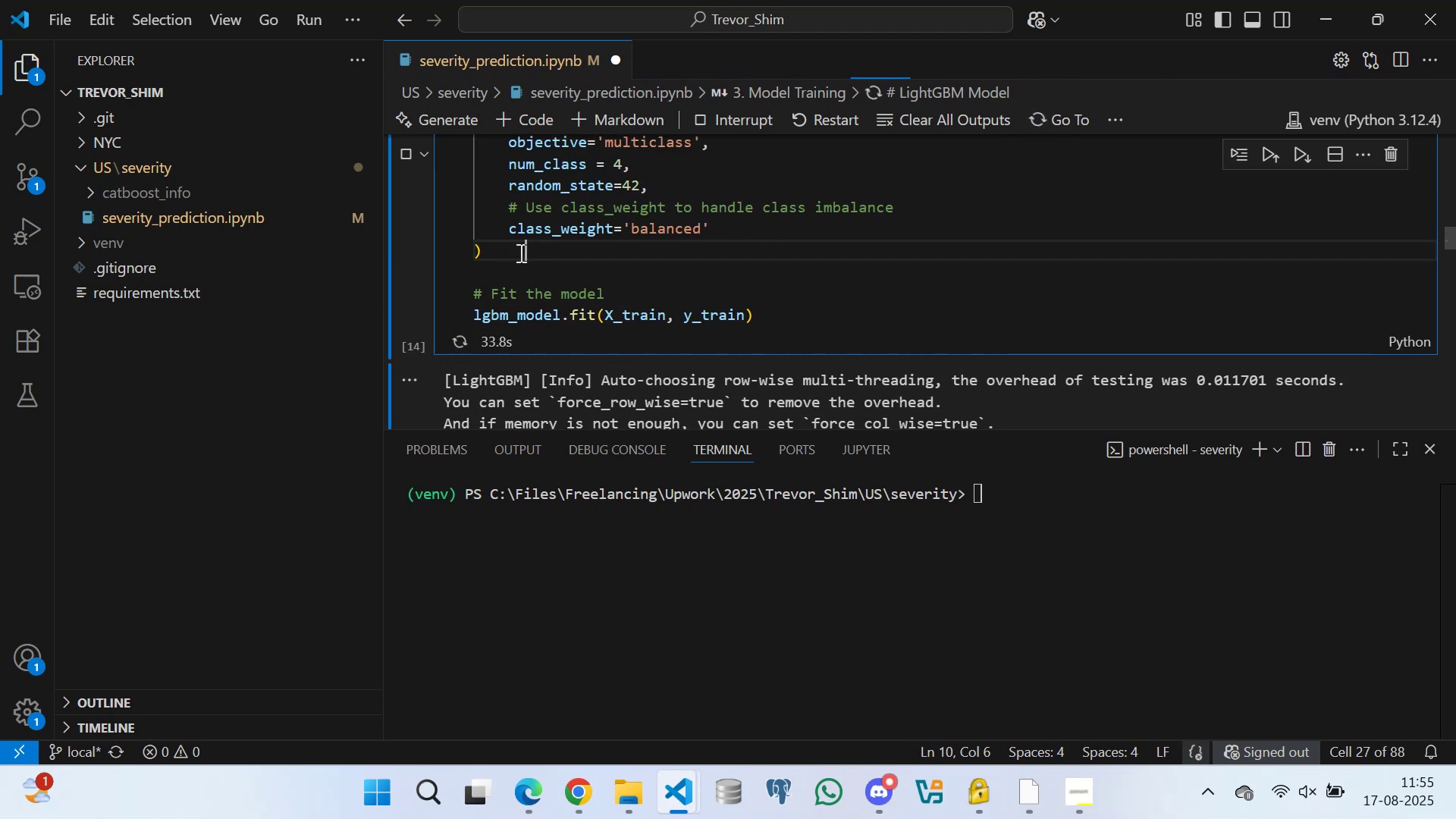 
key(Space)
 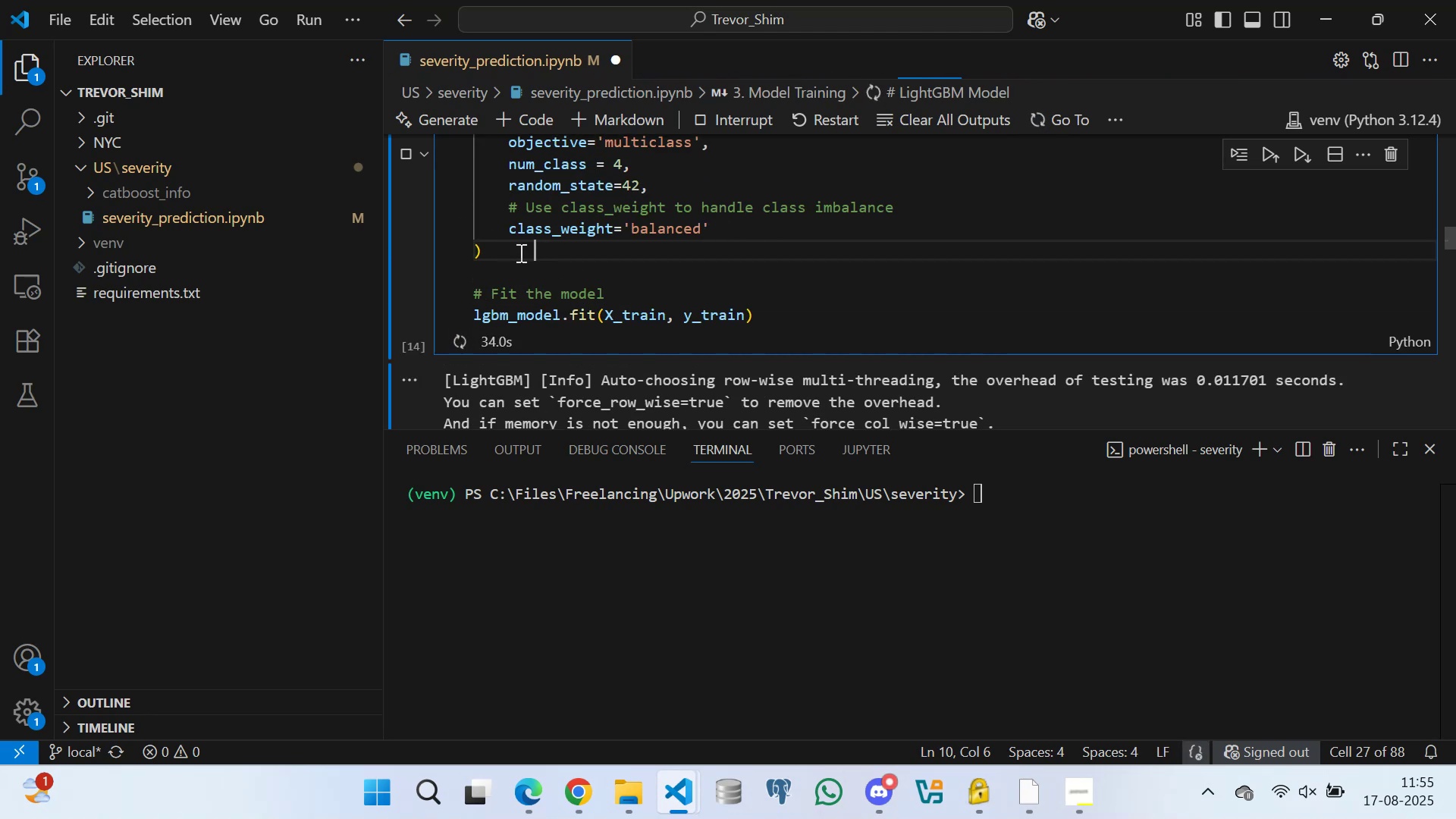 
key(Space)
 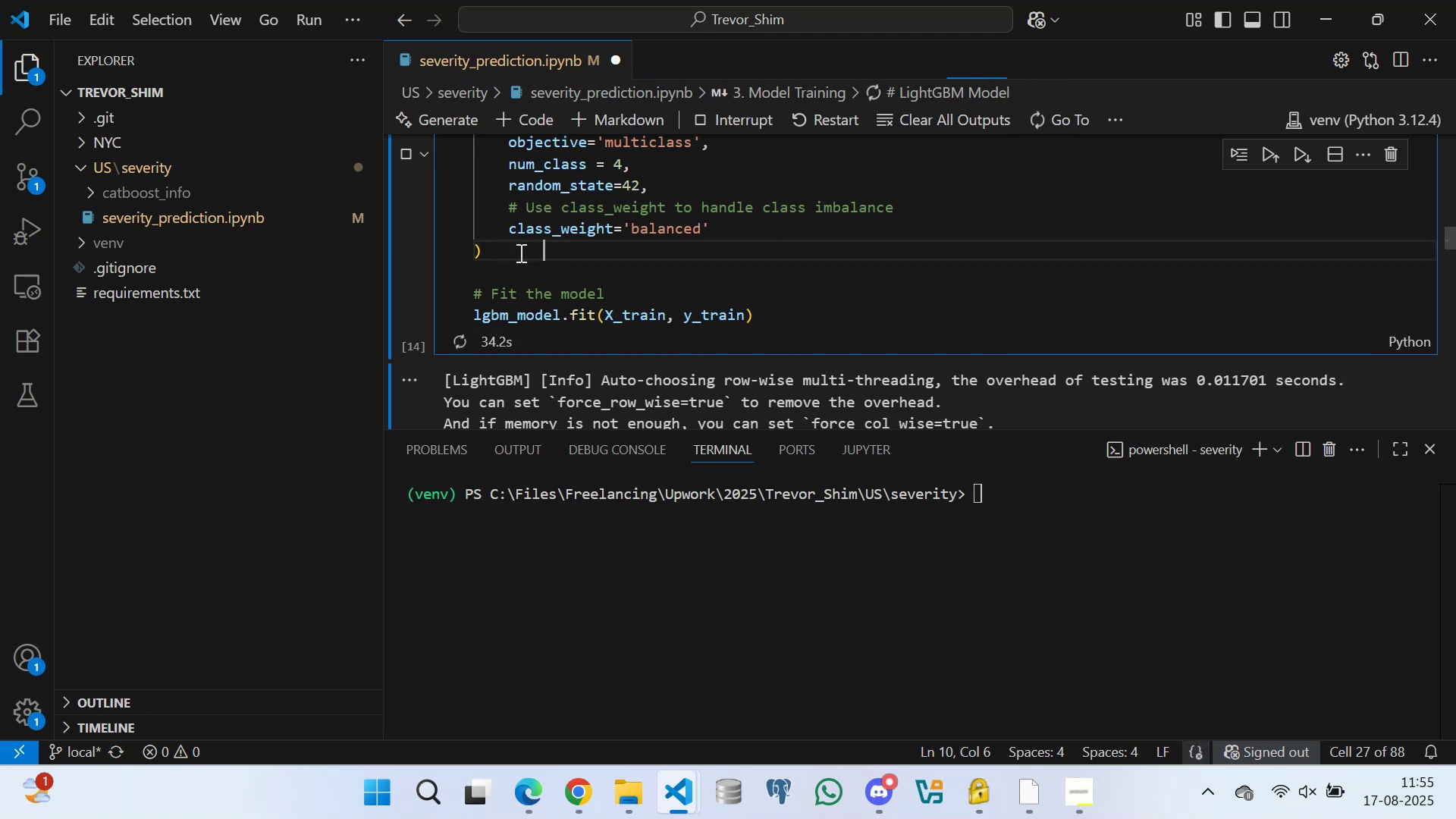 
key(Space)
 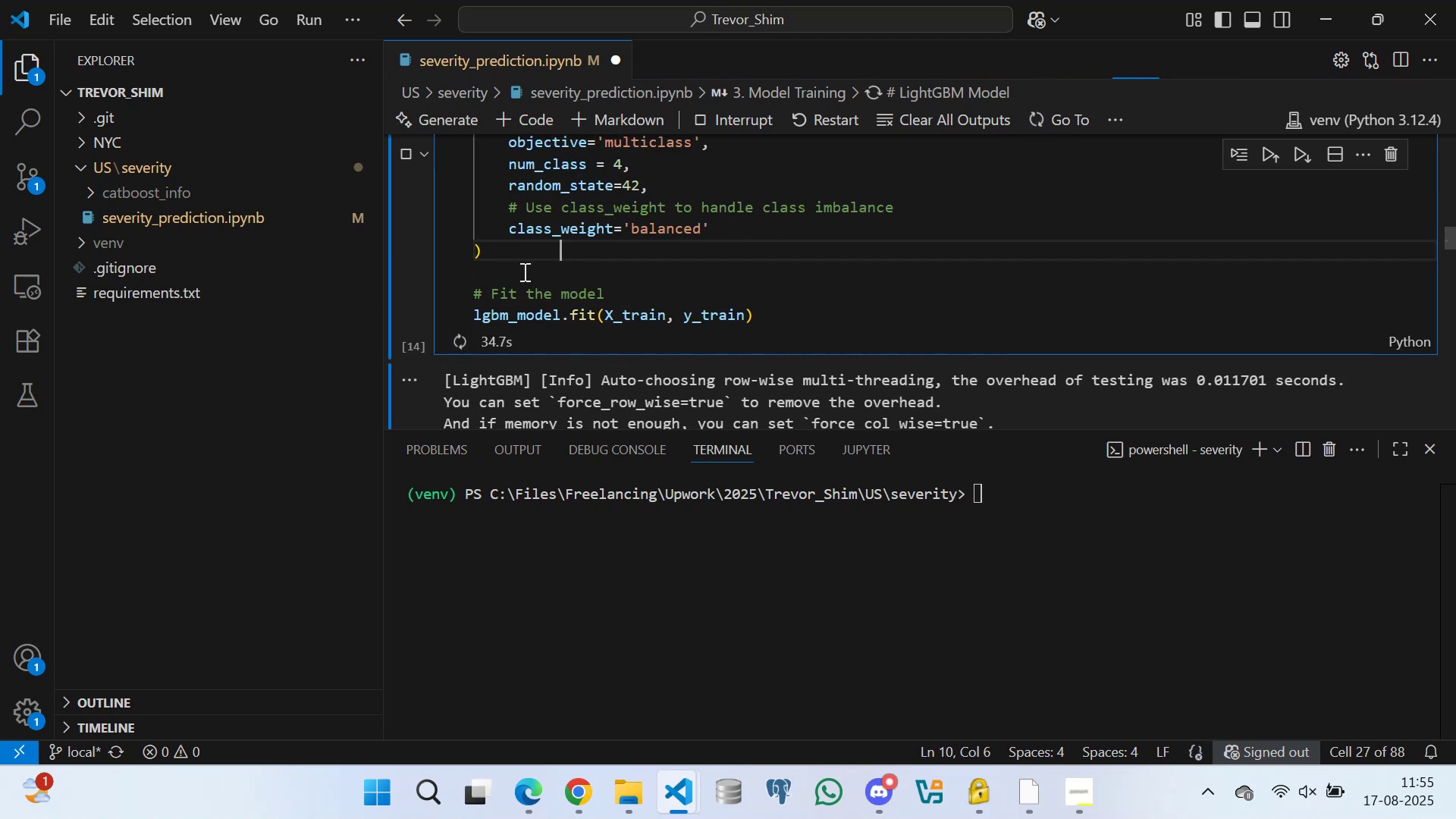 
left_click([523, 267])
 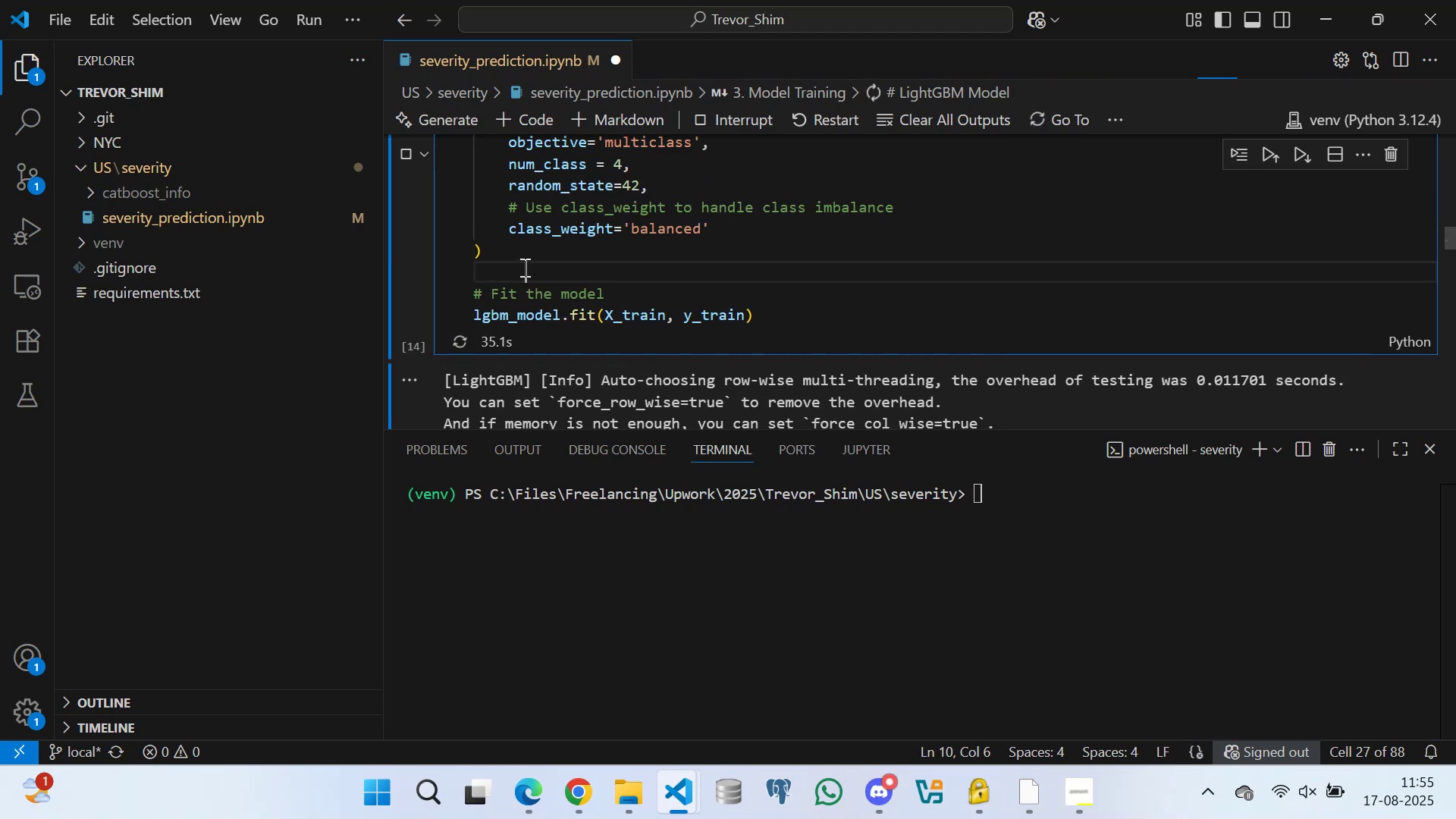 
key(Space)
 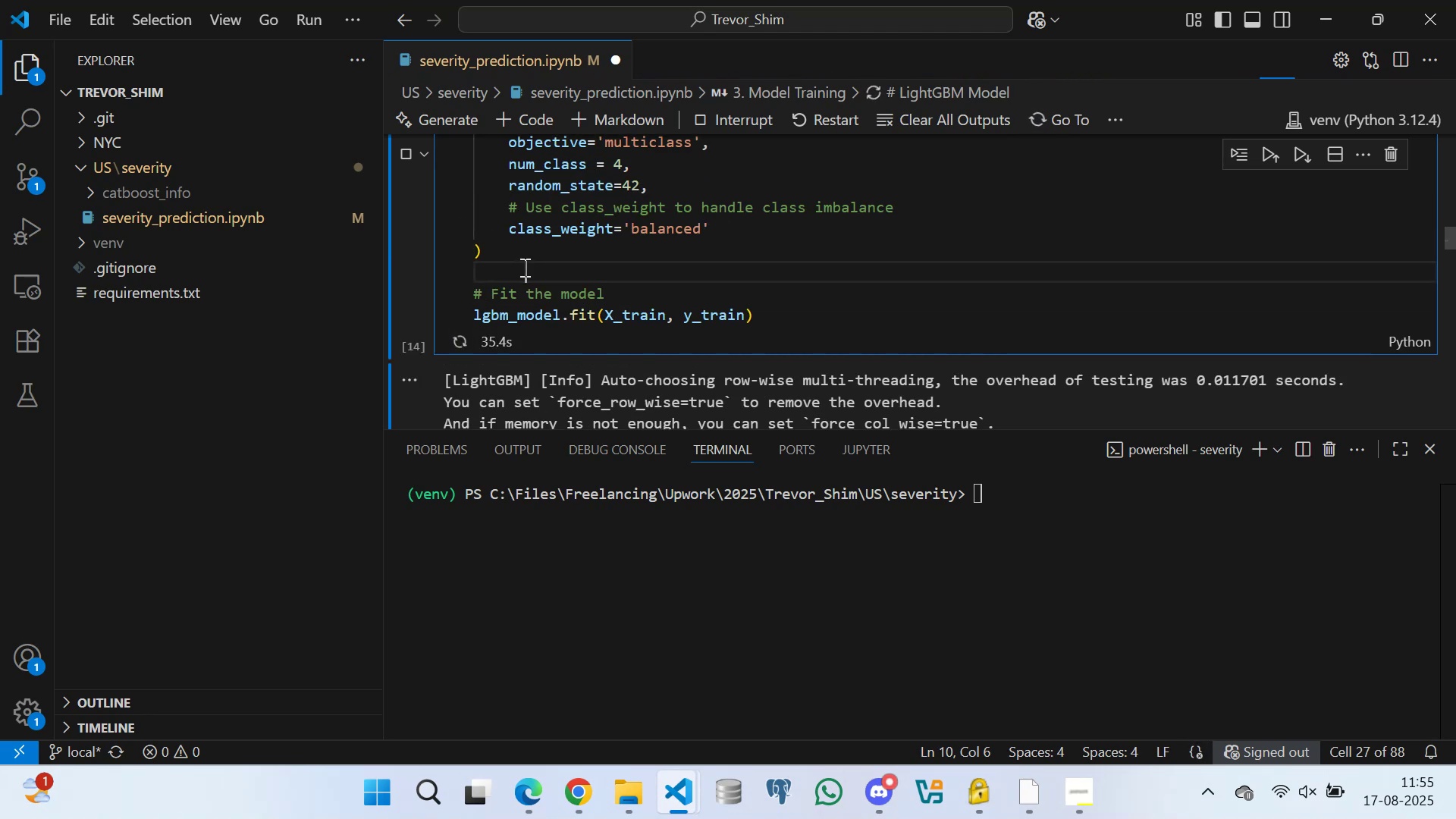 
key(Space)
 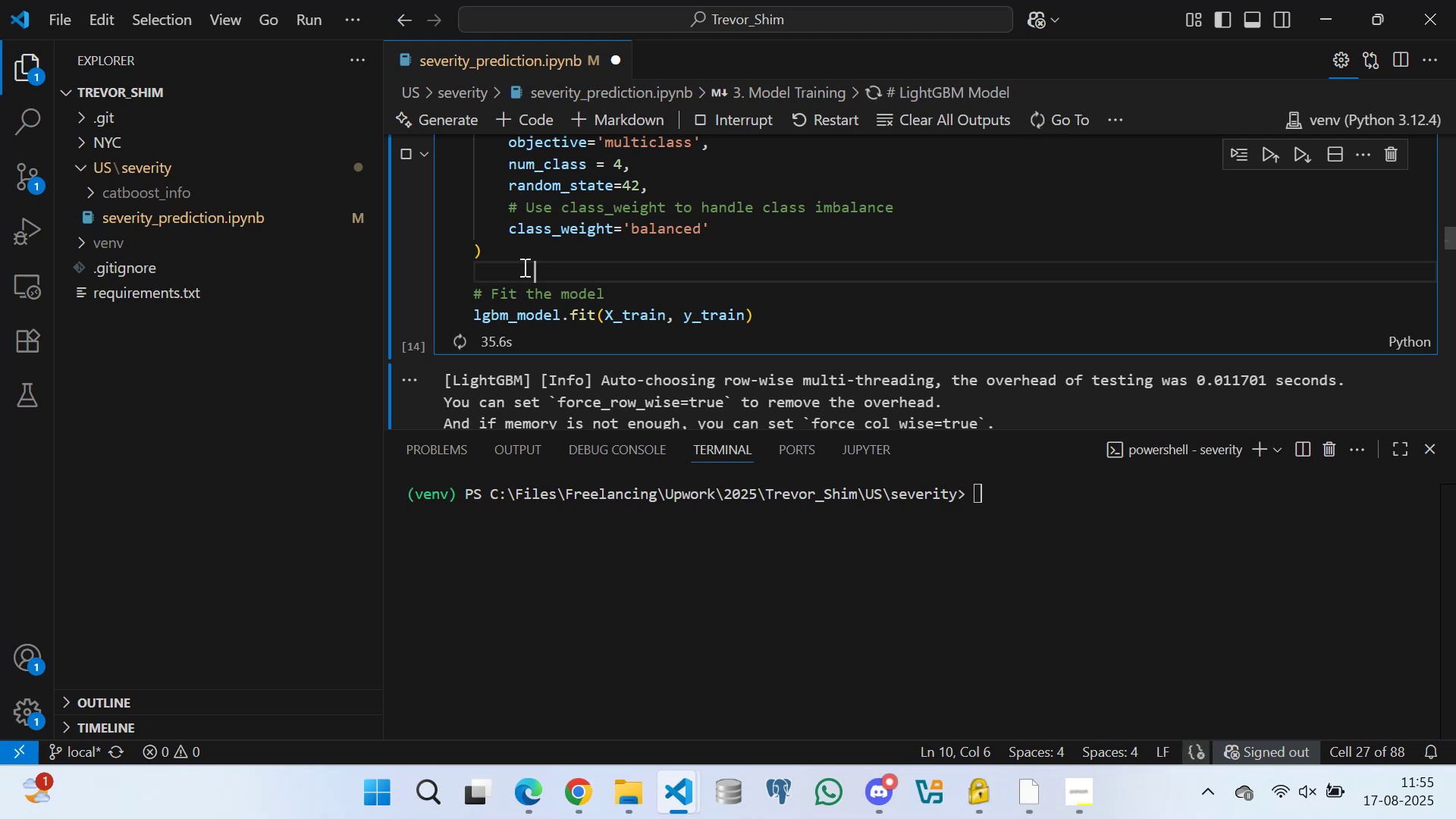 
key(Space)
 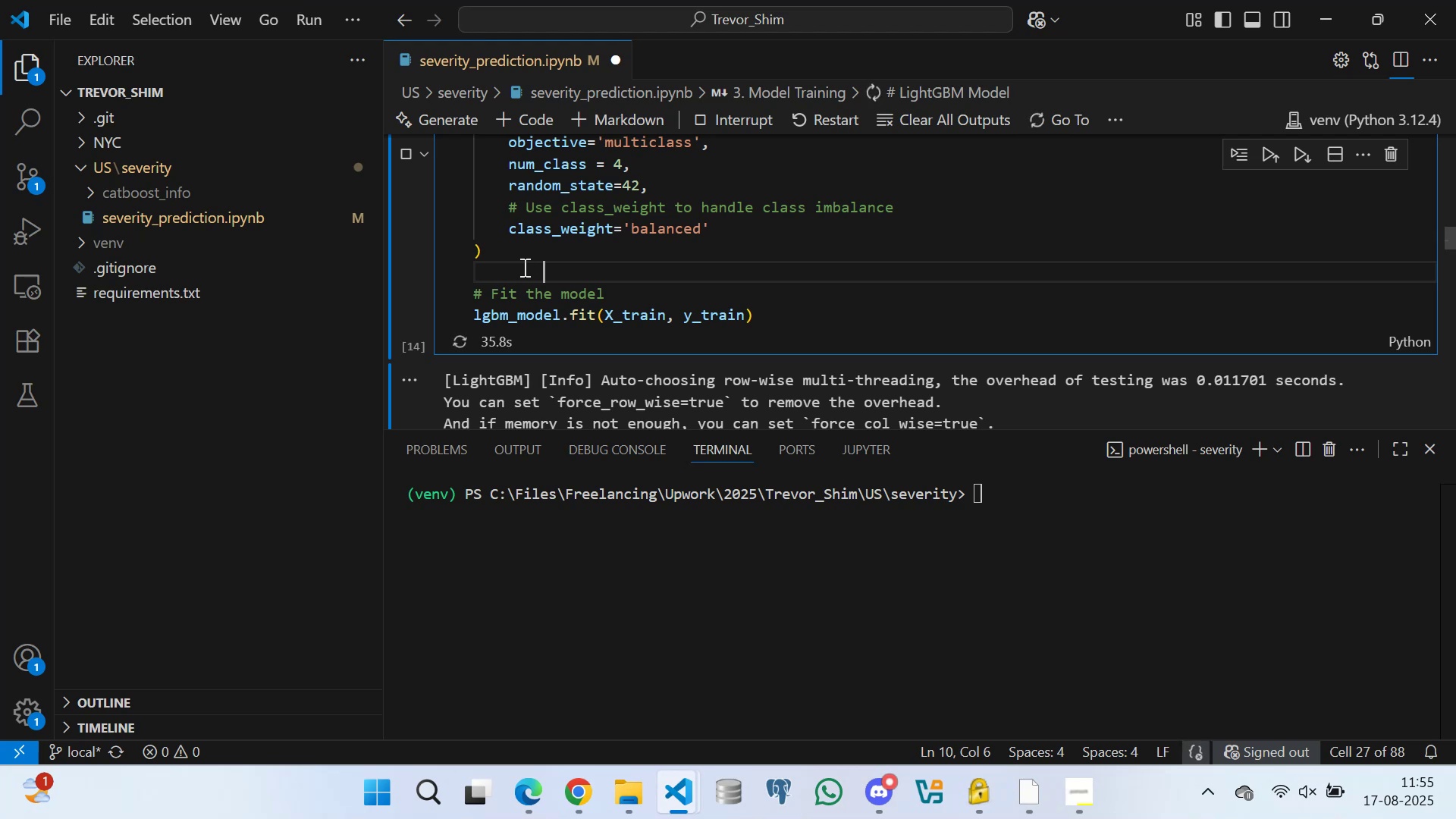 
key(Space)
 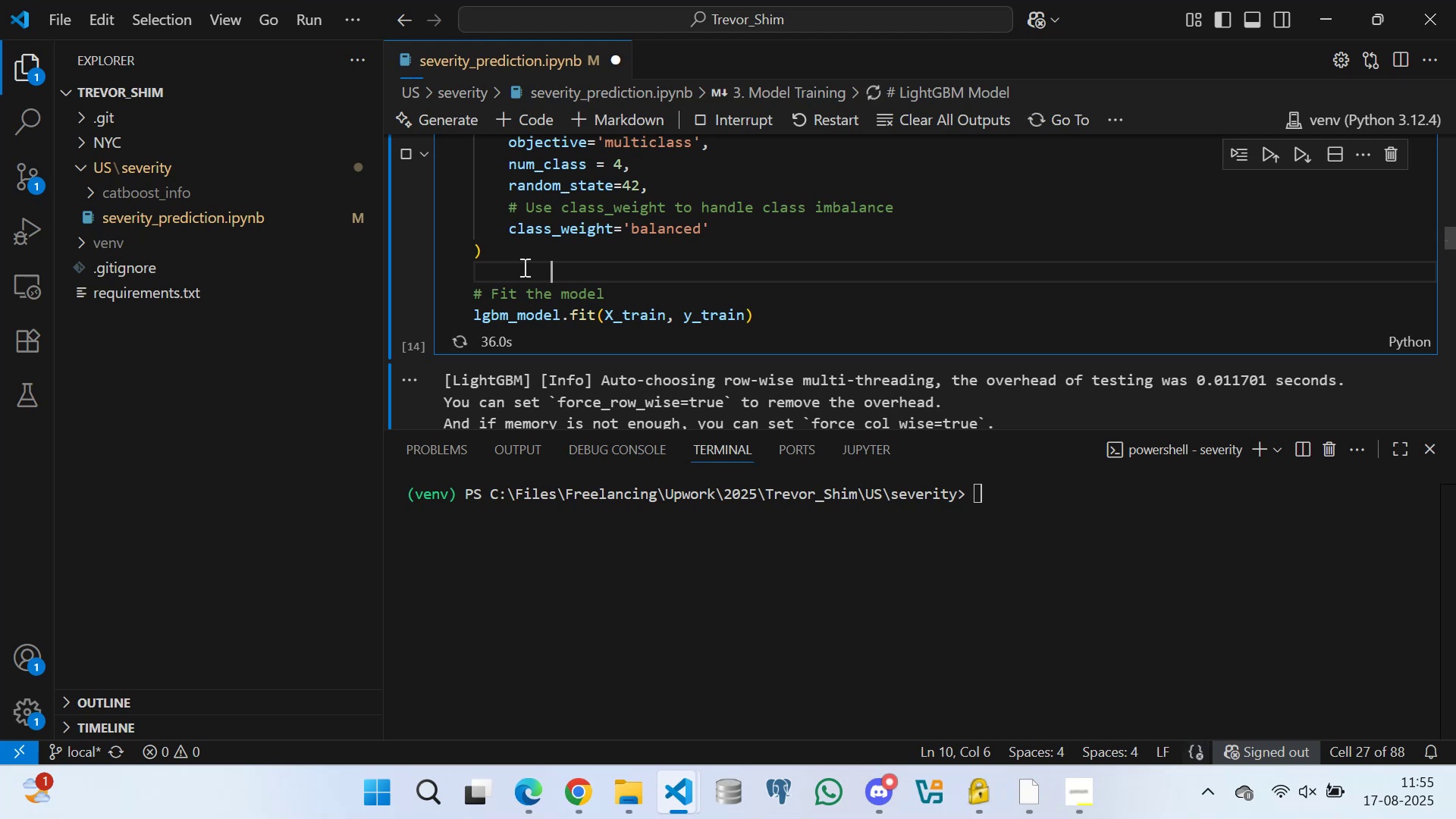 
key(Space)
 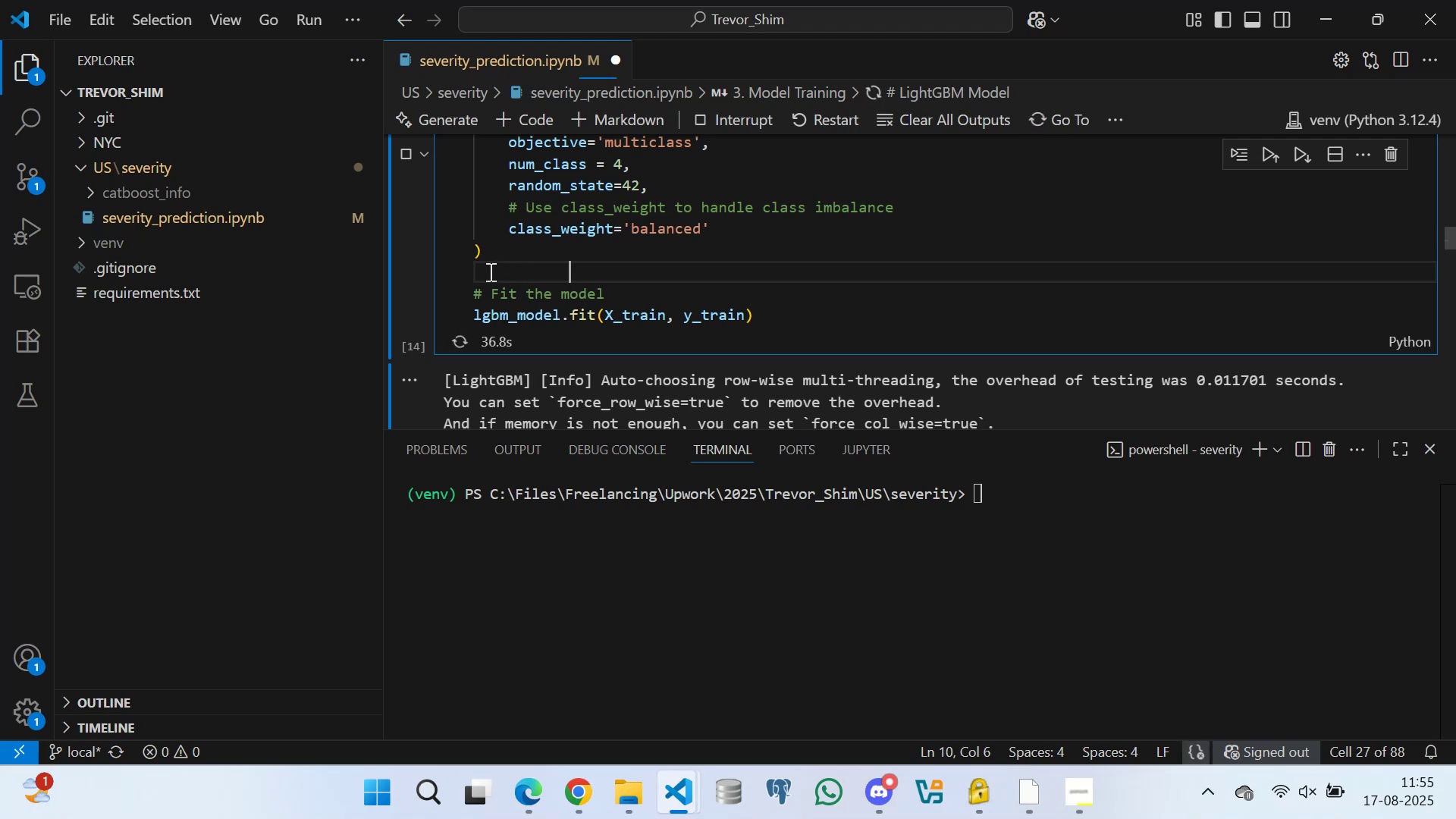 
left_click([485, 271])
 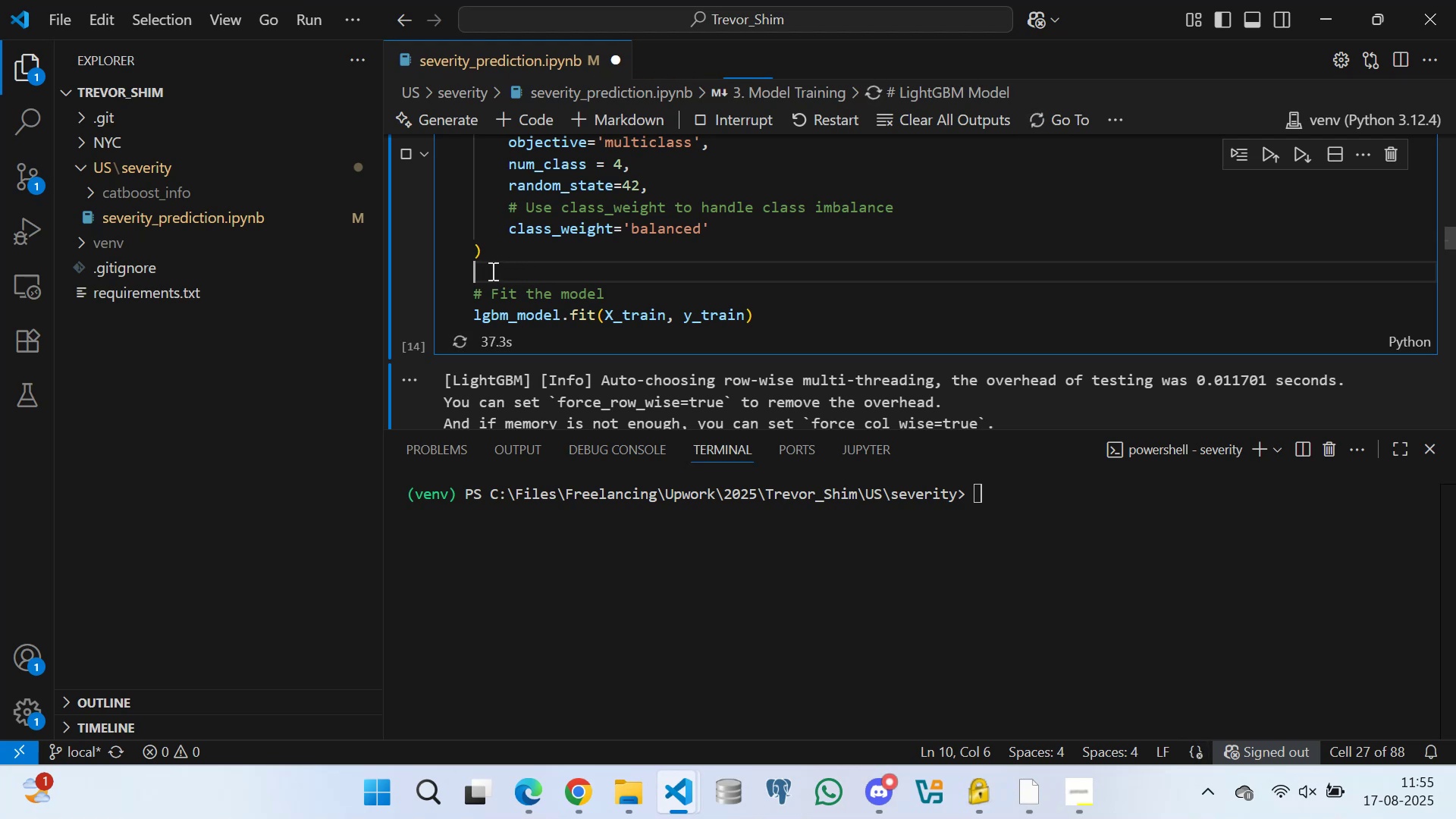 
key(Space)
 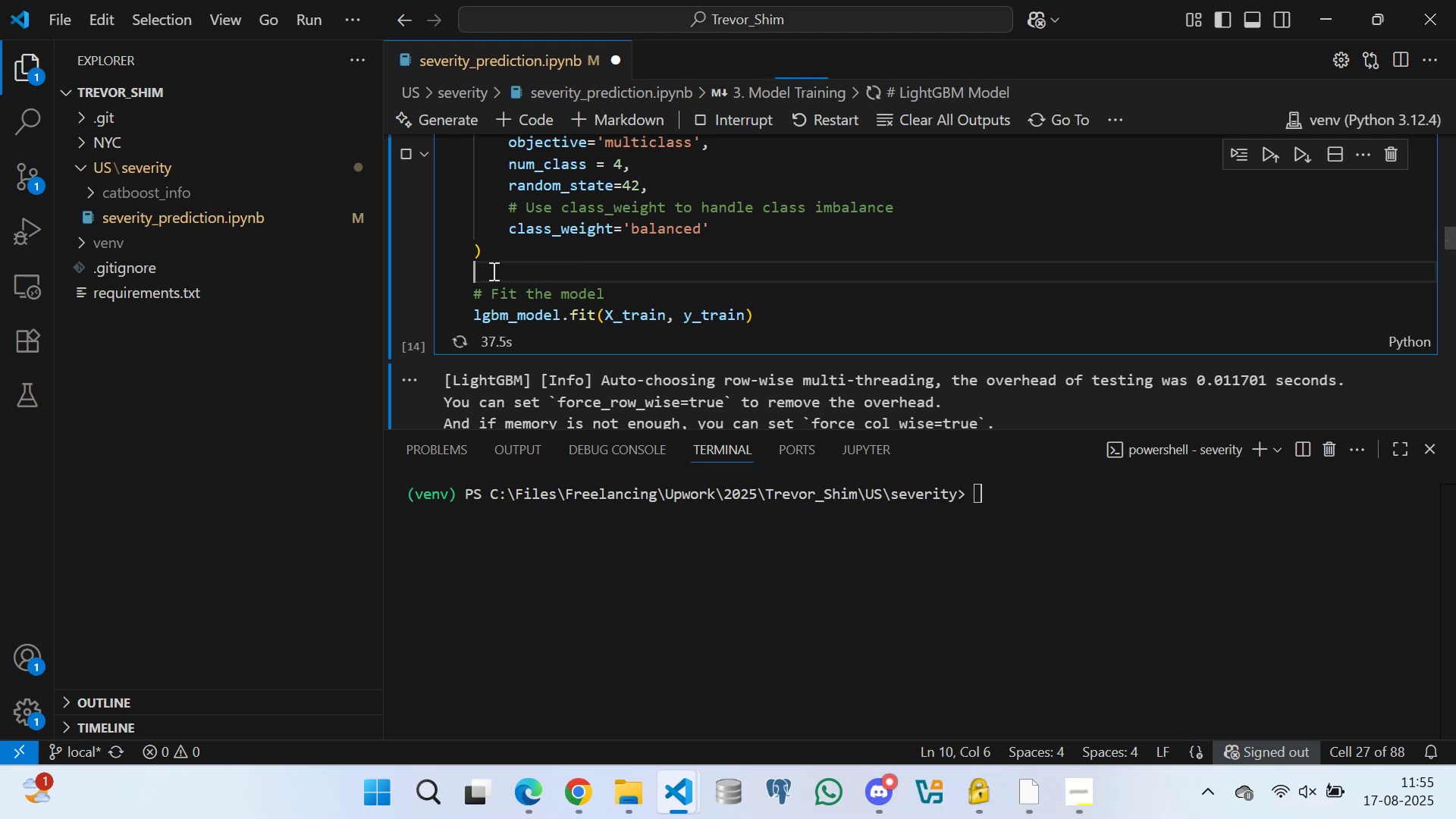 
key(Space)
 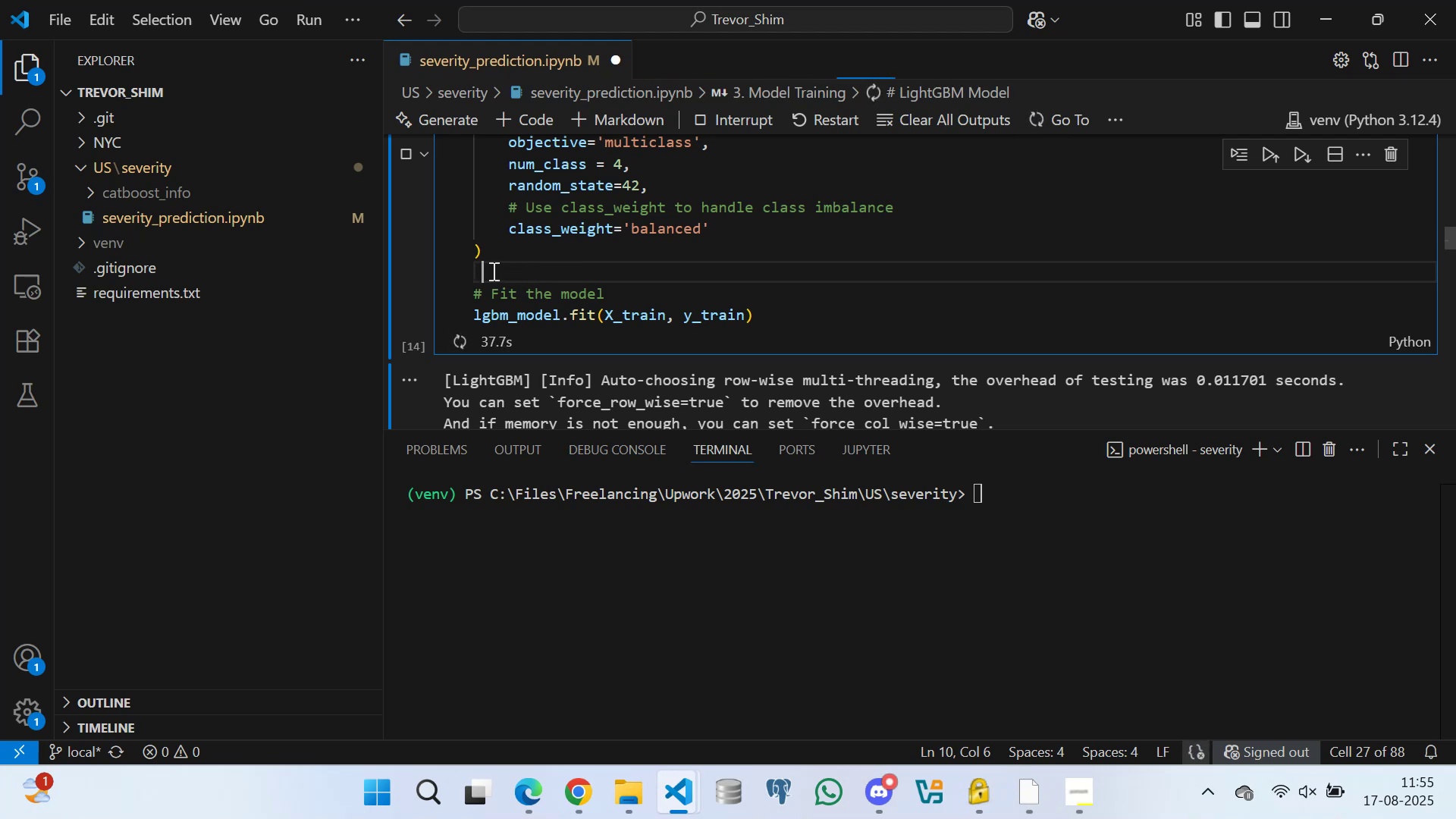 
key(Space)
 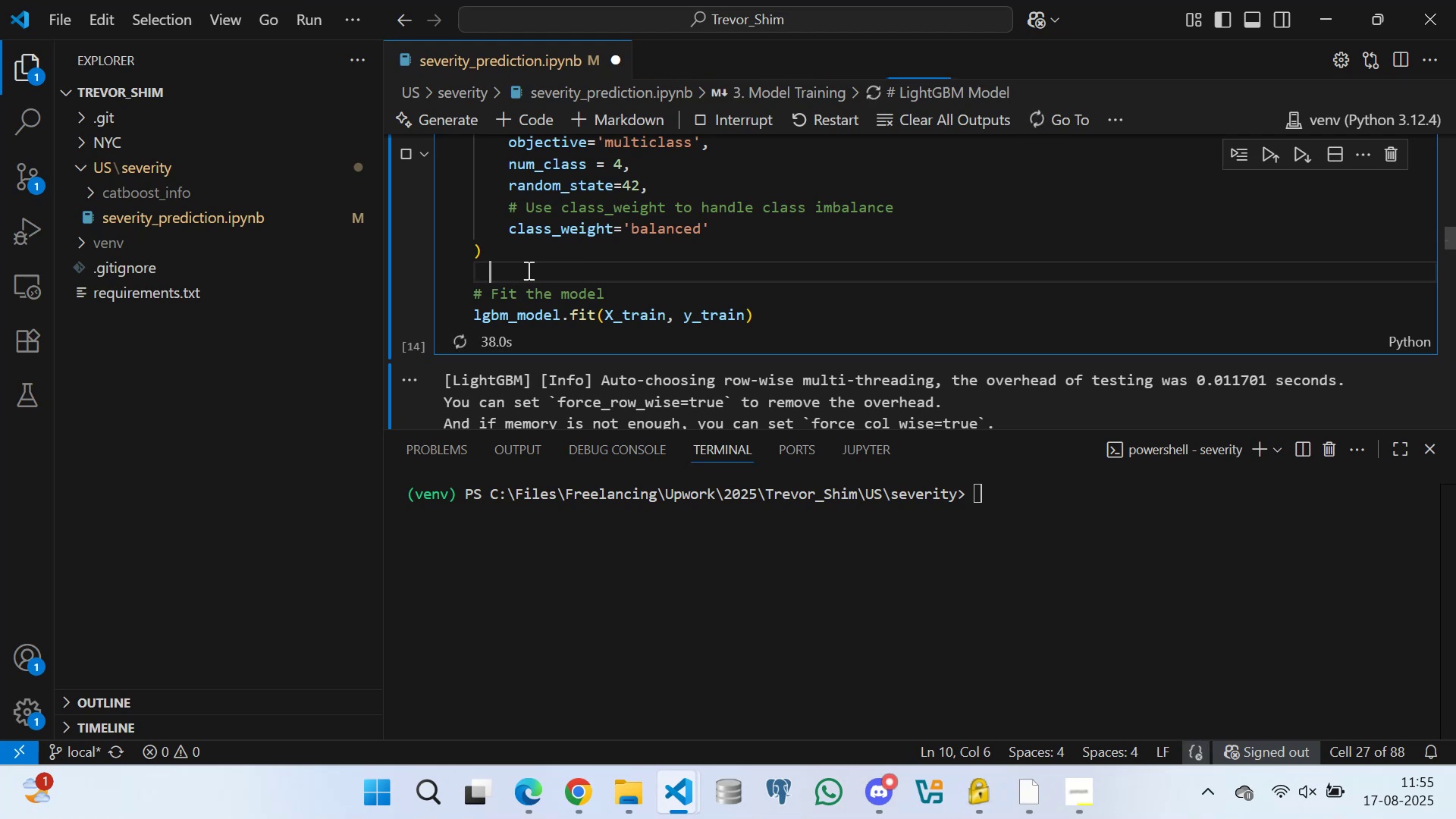 
key(Space)
 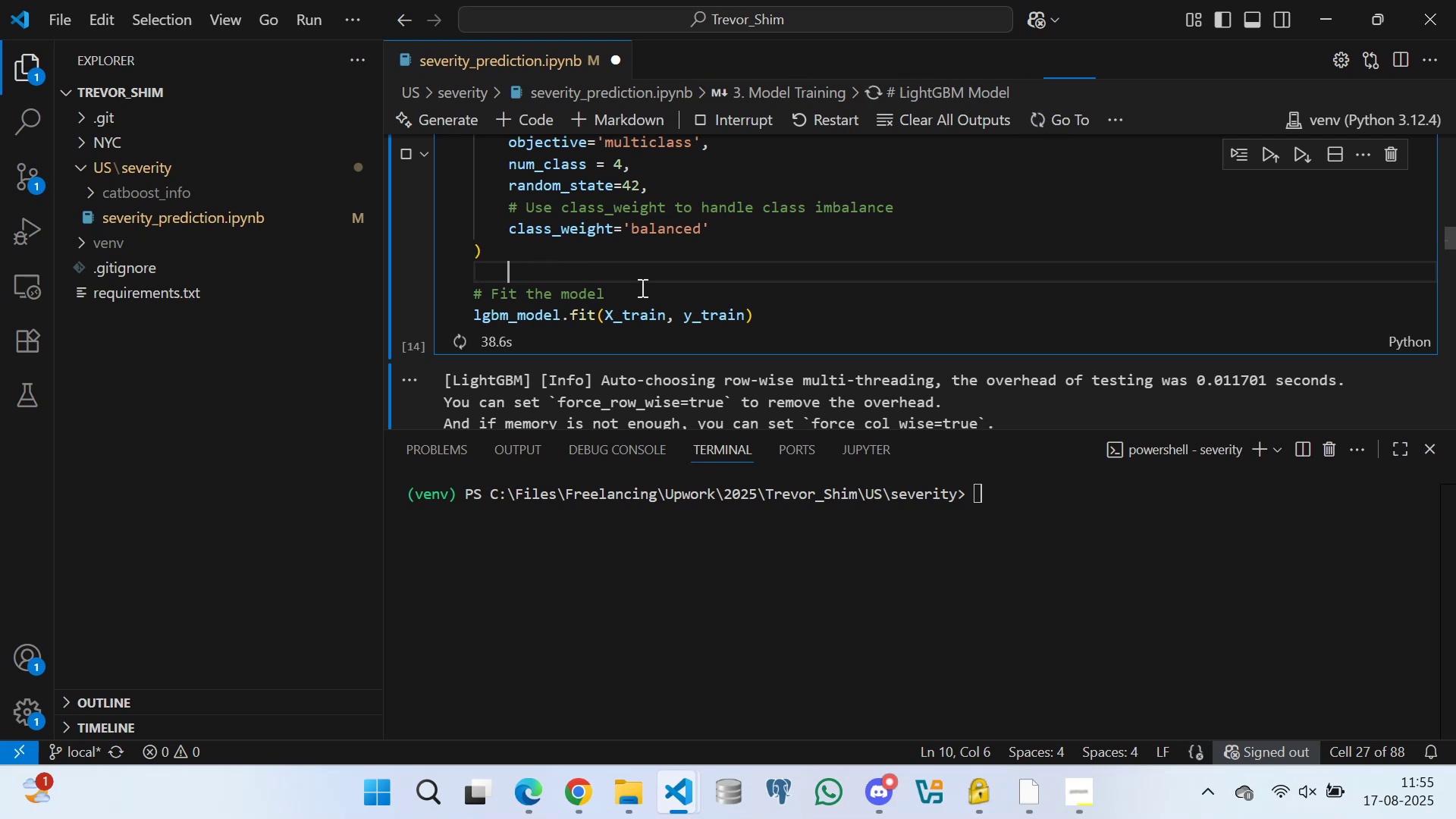 
left_click([641, 287])
 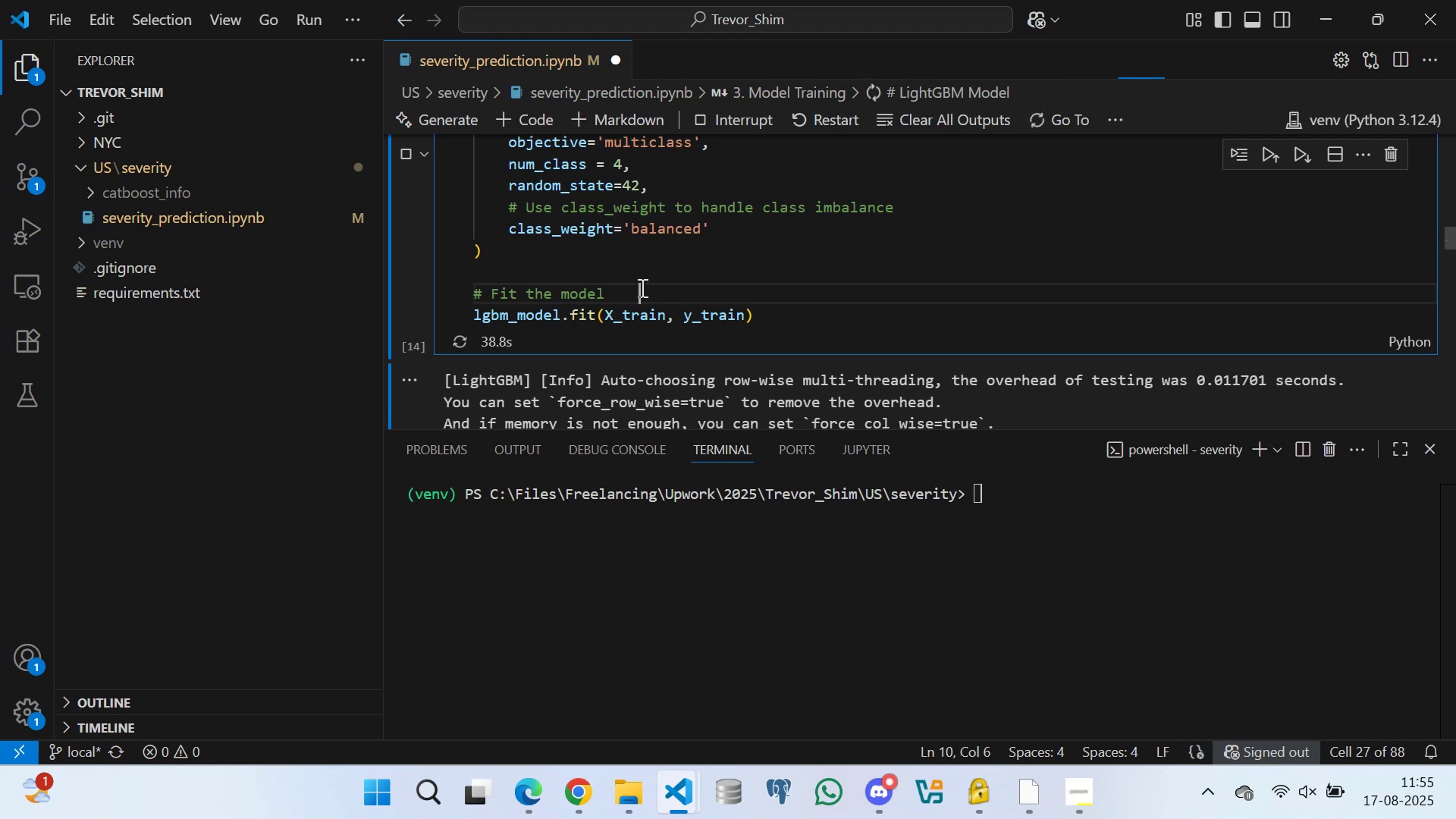 
key(Space)
 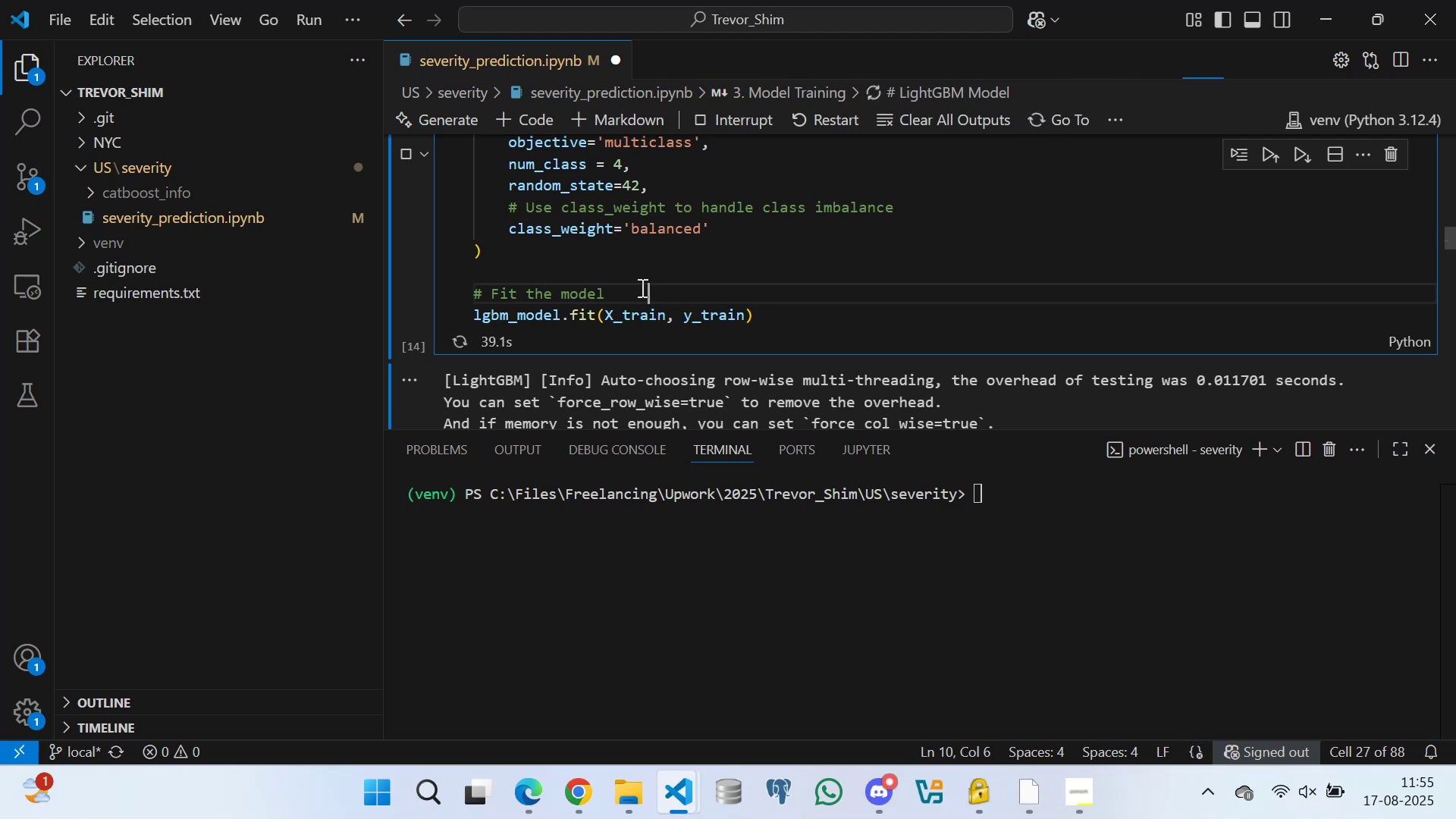 
key(Space)
 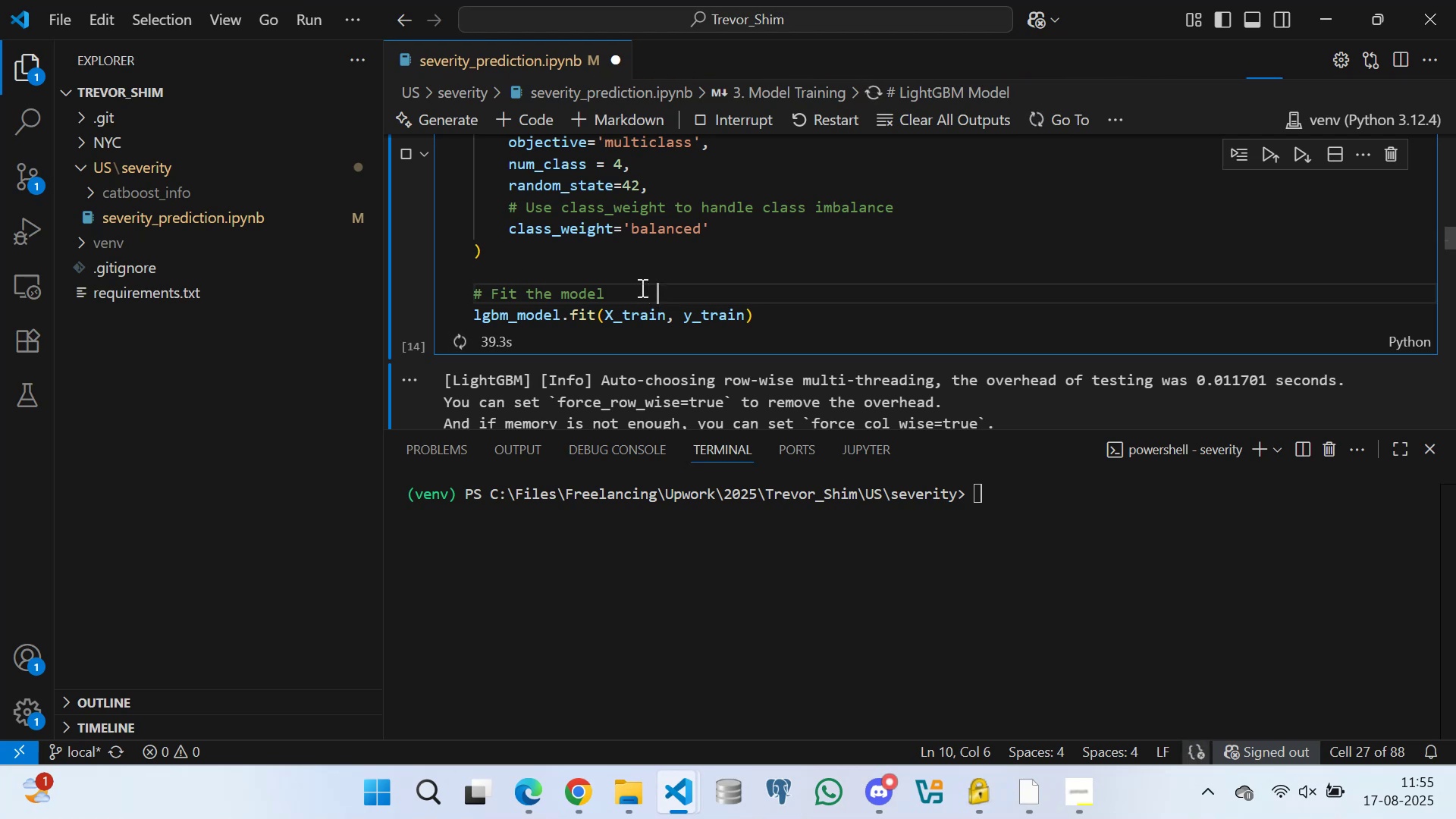 
key(Space)
 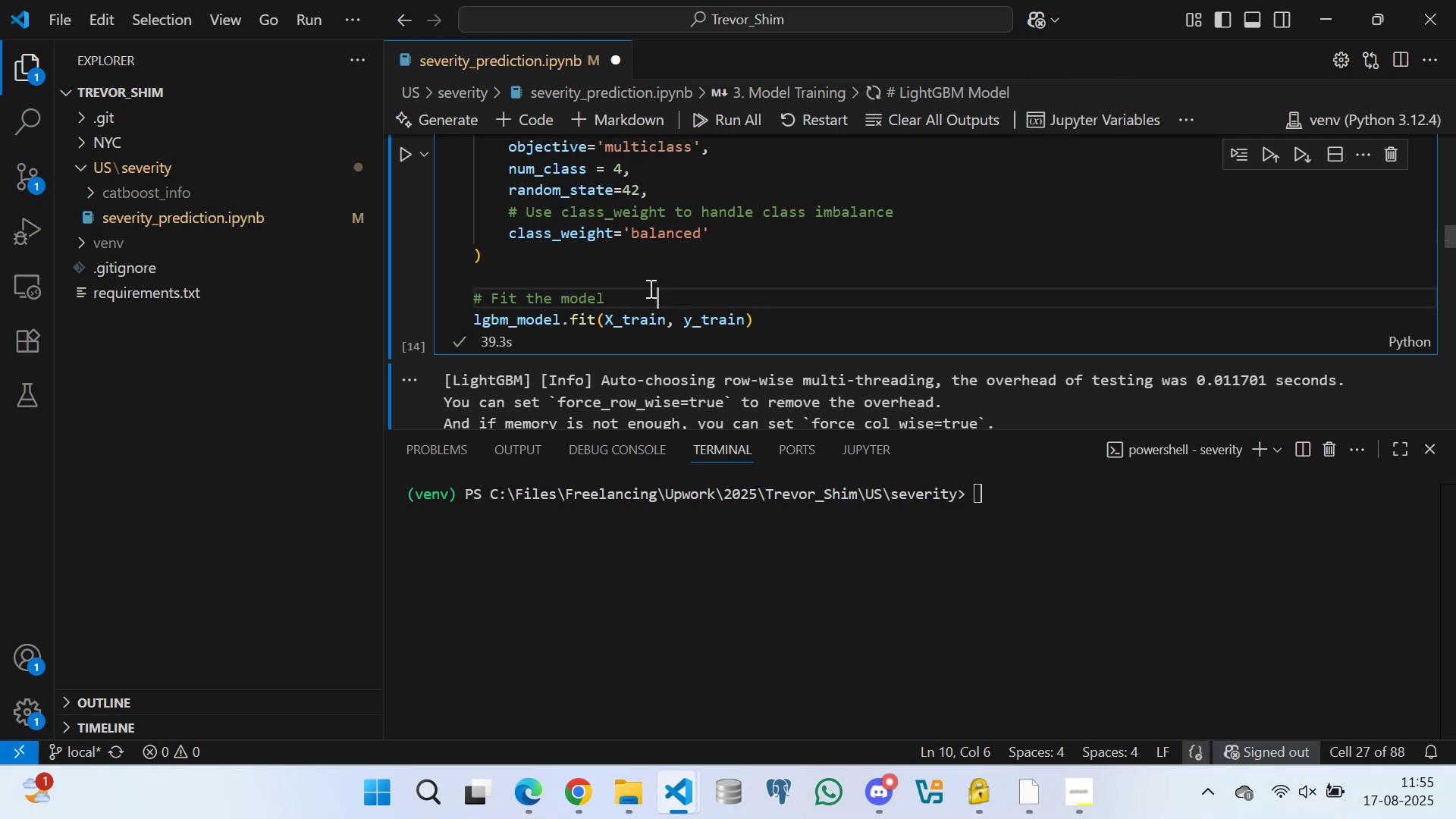 
key(Space)
 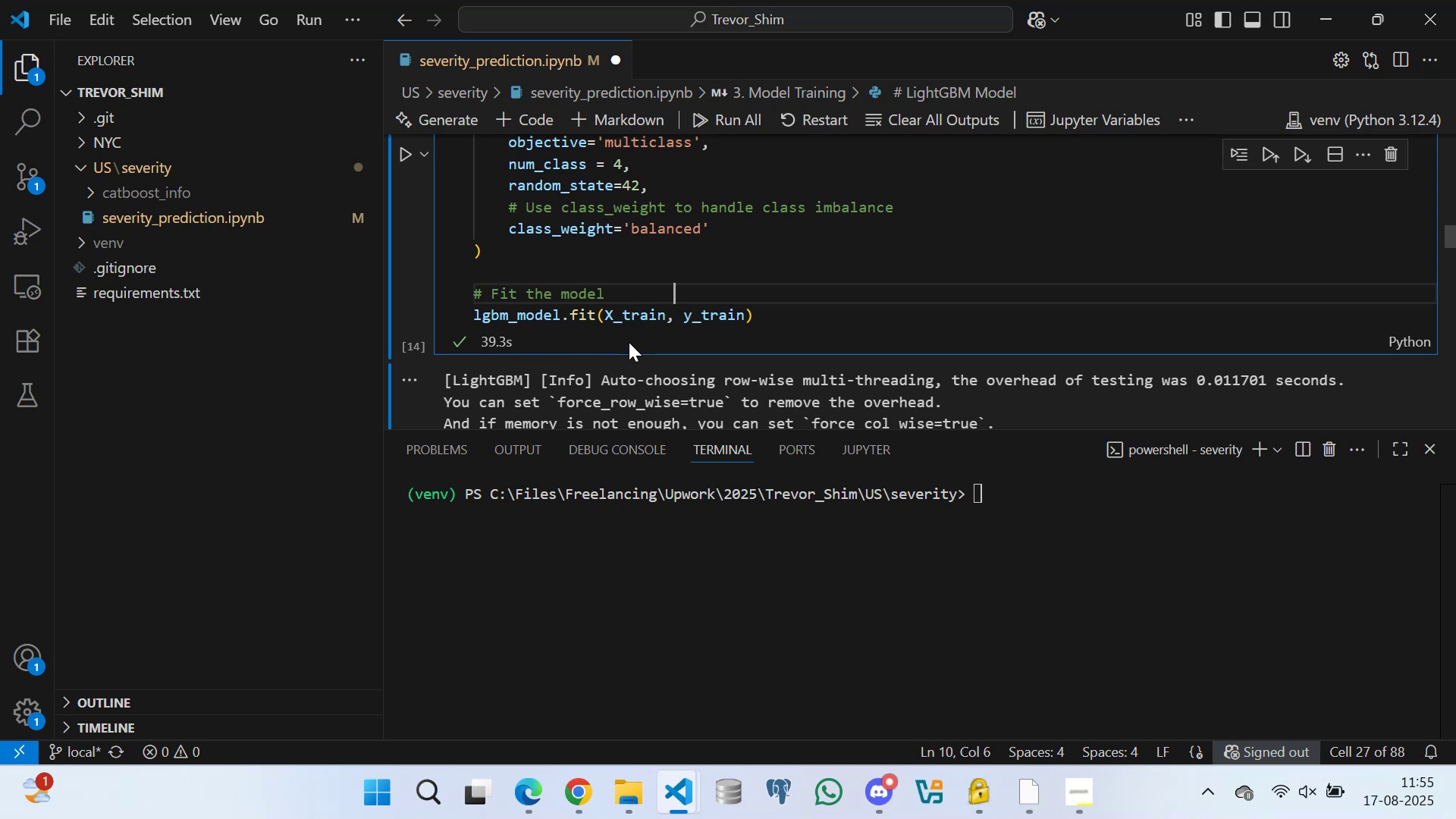 
wait(13.64)
 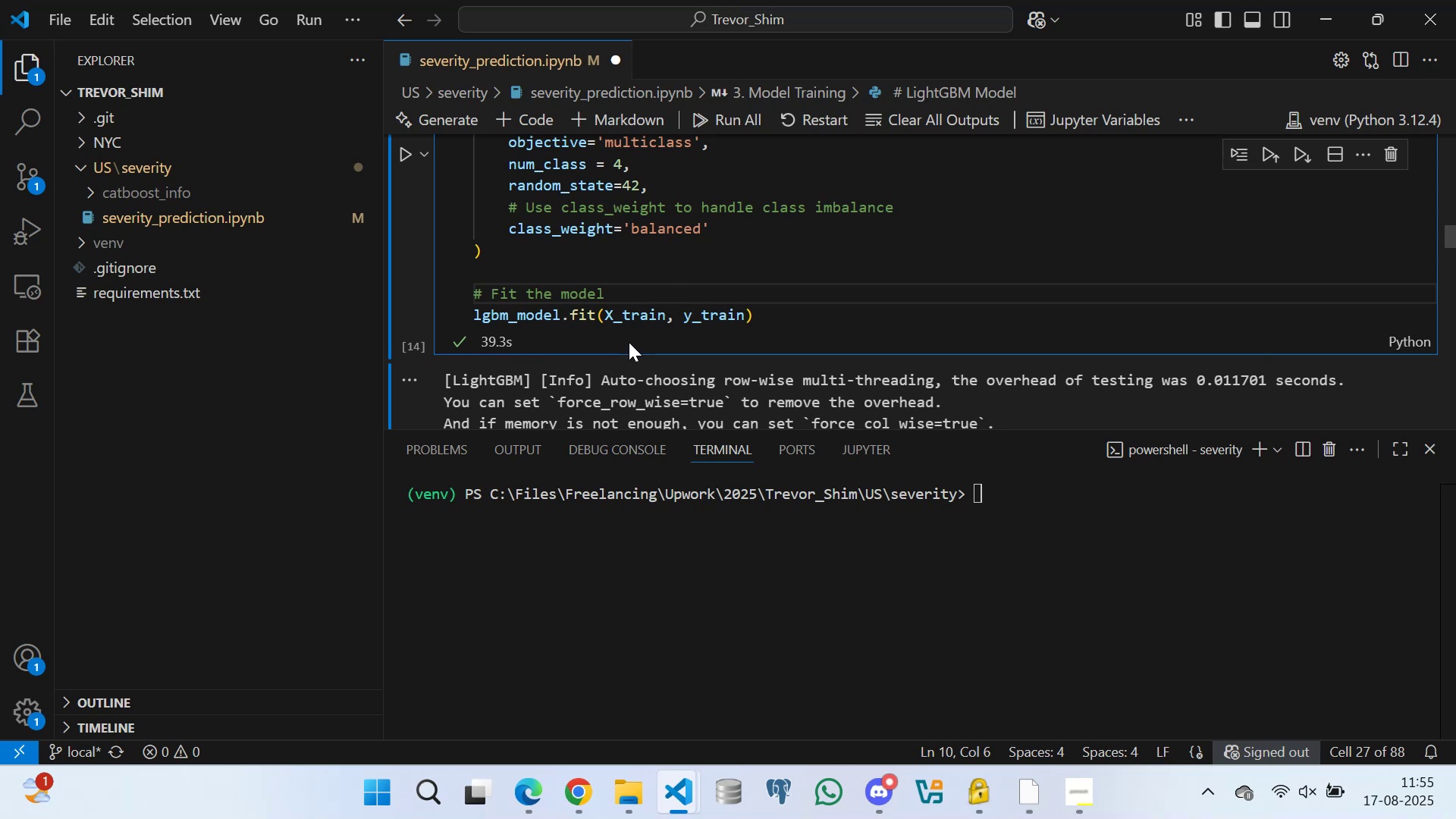 
key(Control+S)
 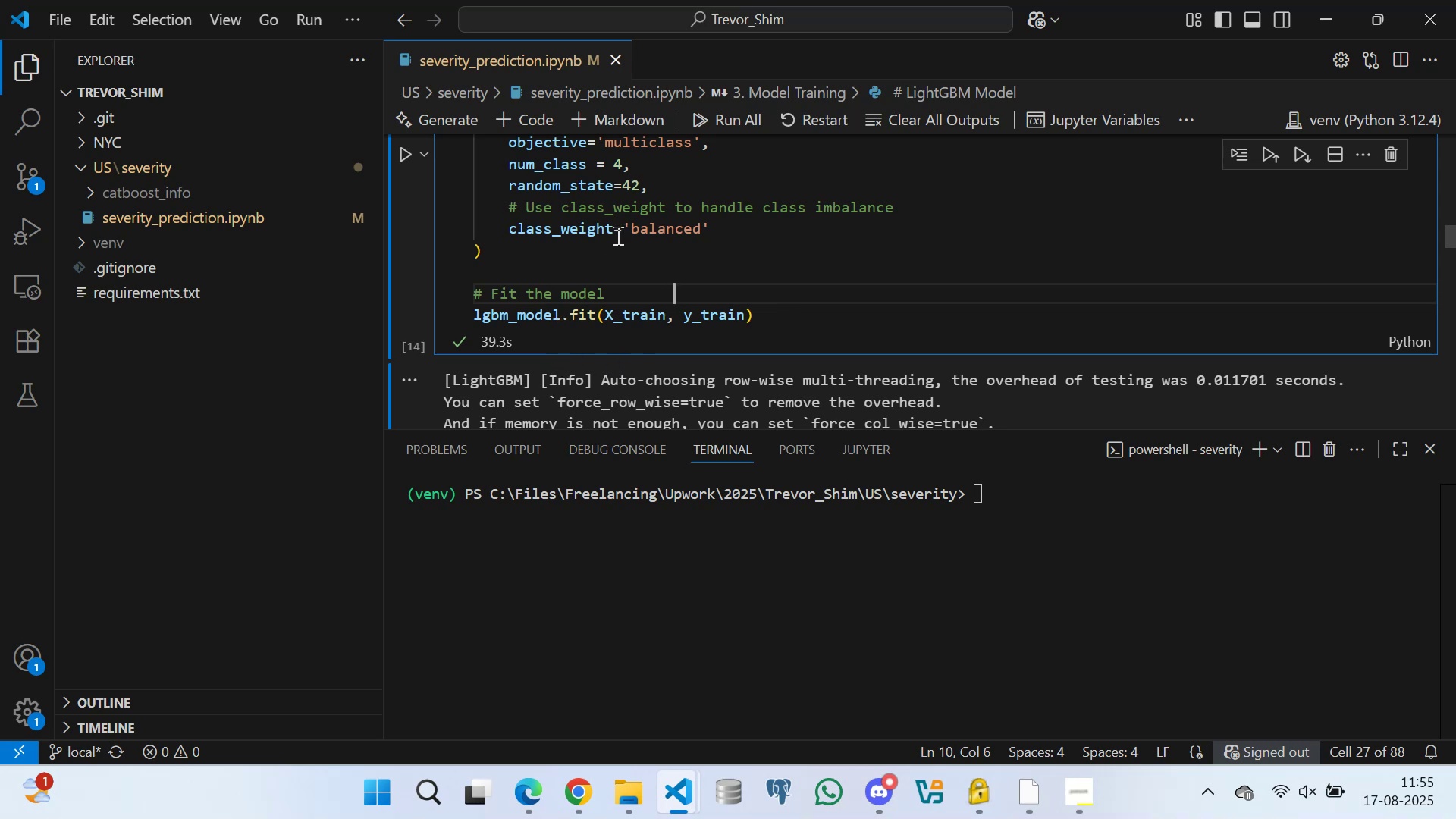 
scroll: coordinate [566, 254], scroll_direction: down, amount: 14.0
 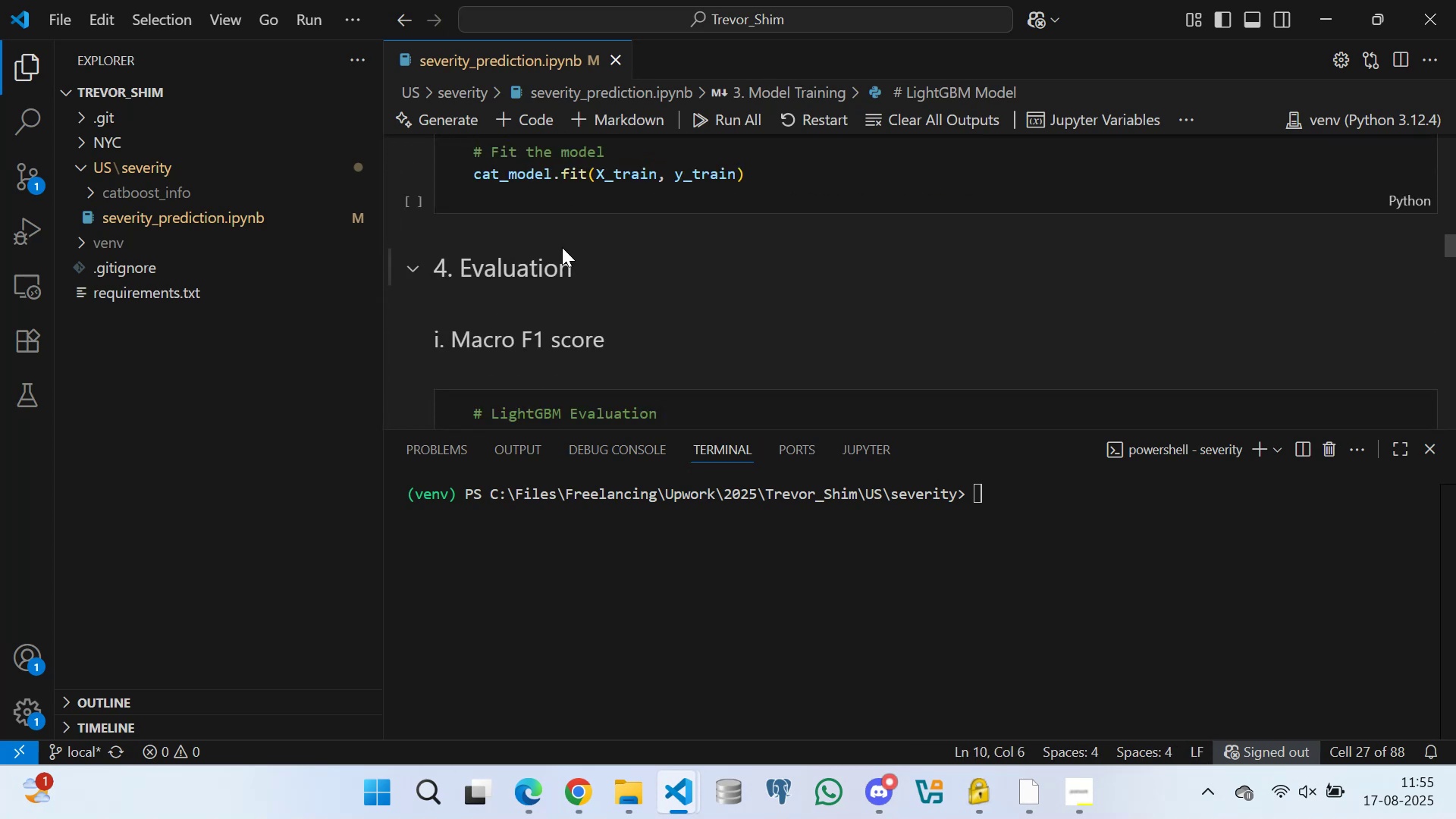 
scroll: coordinate [552, 212], scroll_direction: up, amount: 2.0
 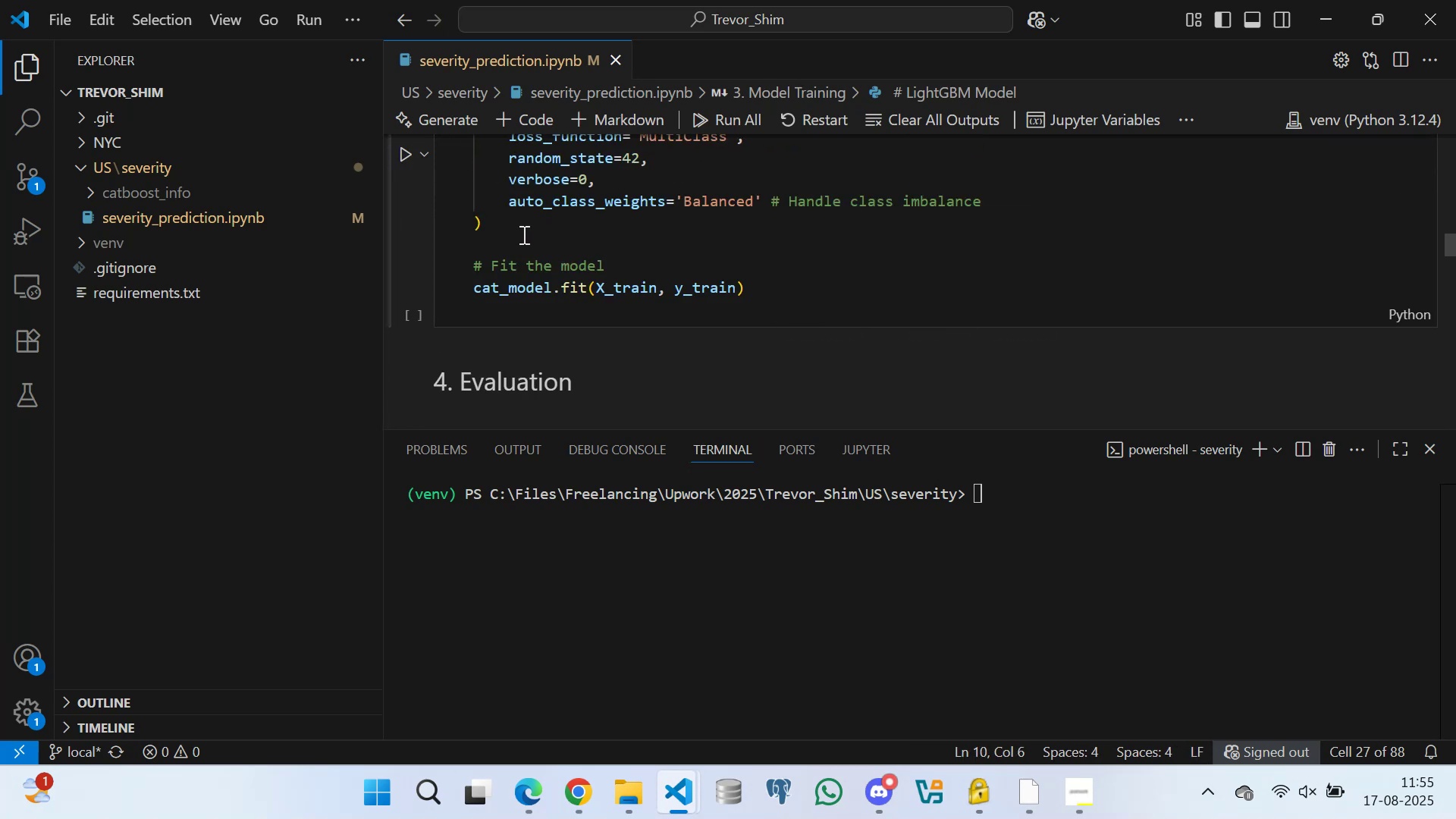 
left_click([522, 234])
 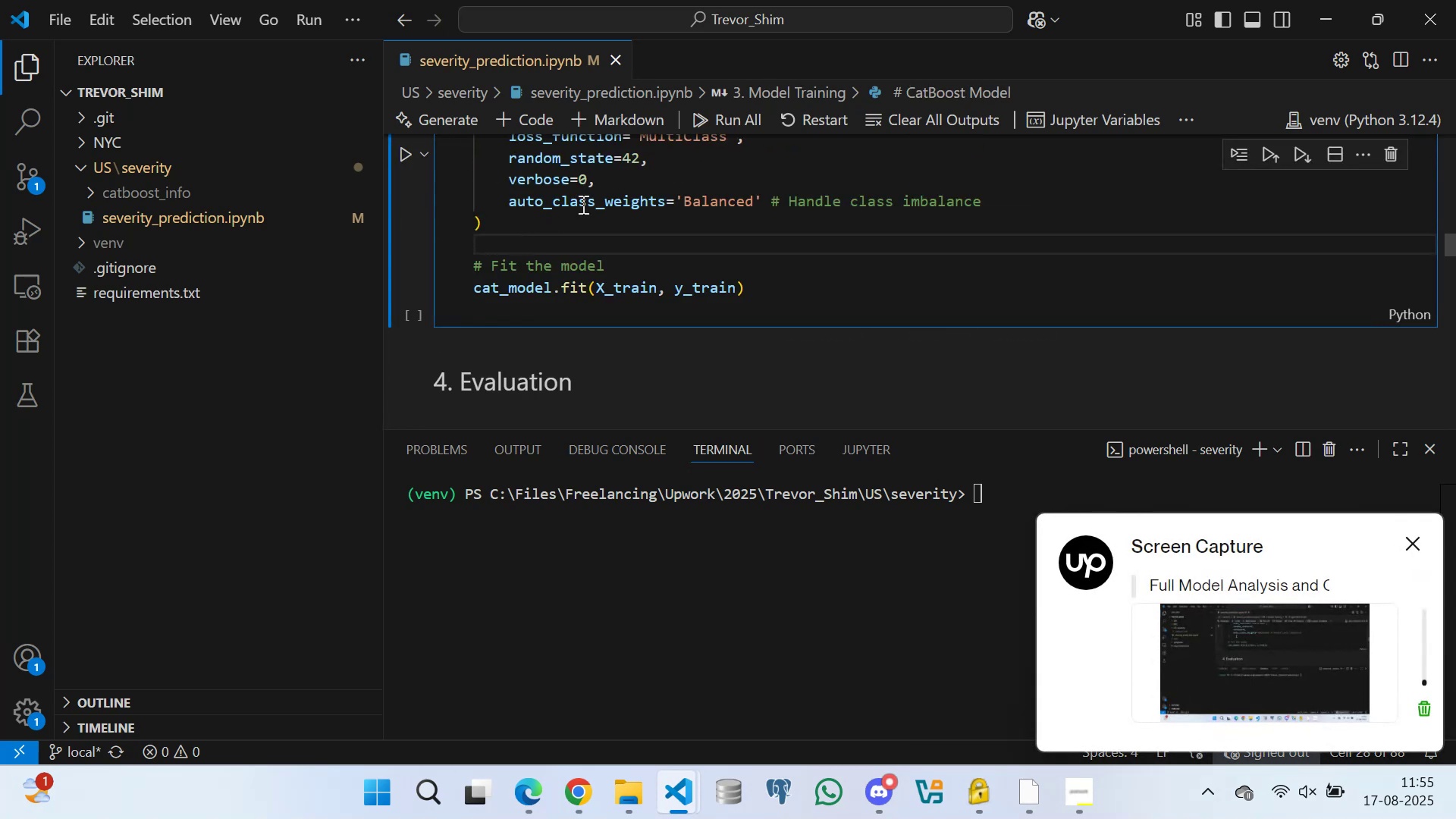 
double_click([668, 253])
 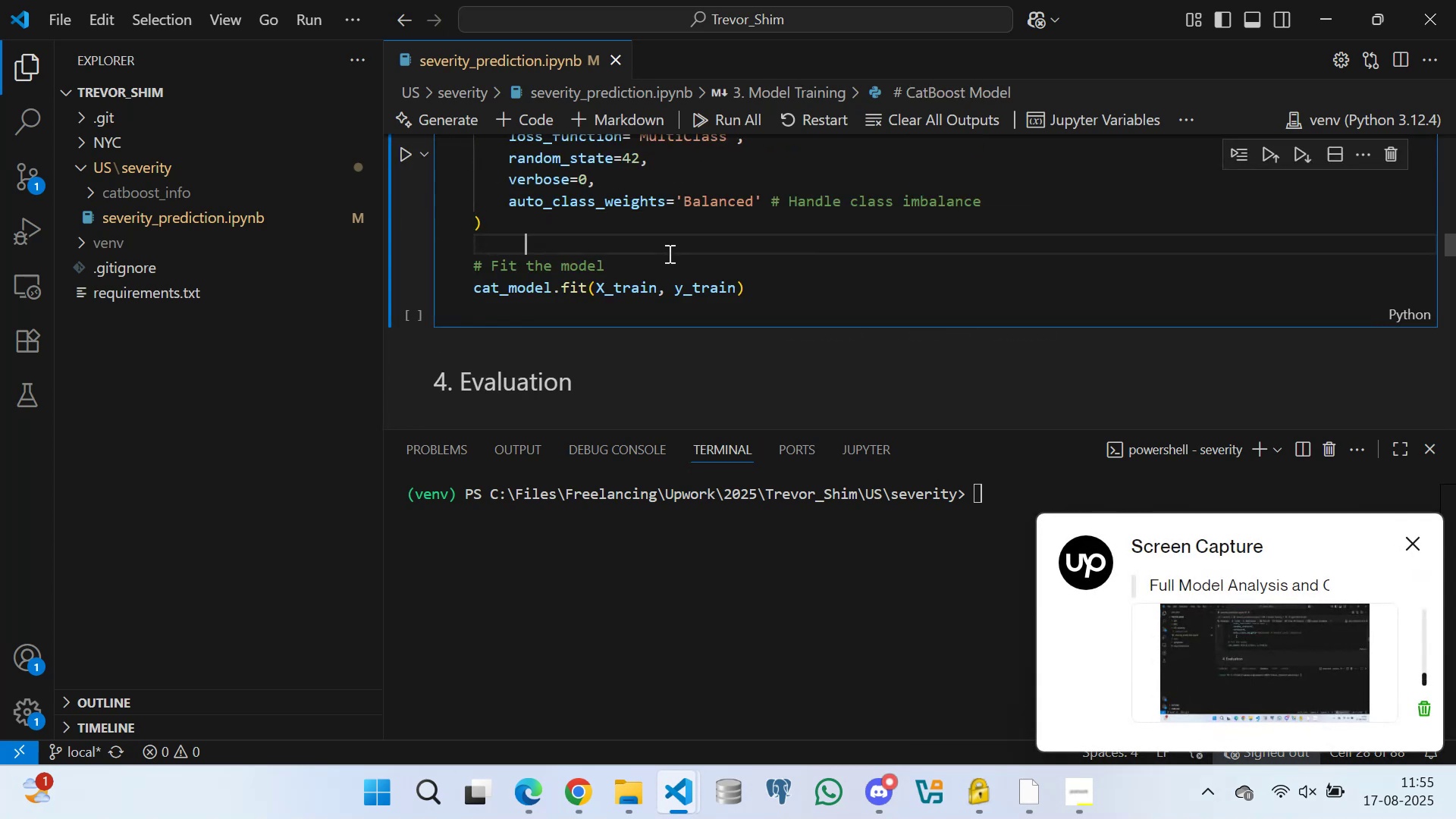 
left_click_drag(start_coordinate=[670, 254], to_coordinate=[670, 259])
 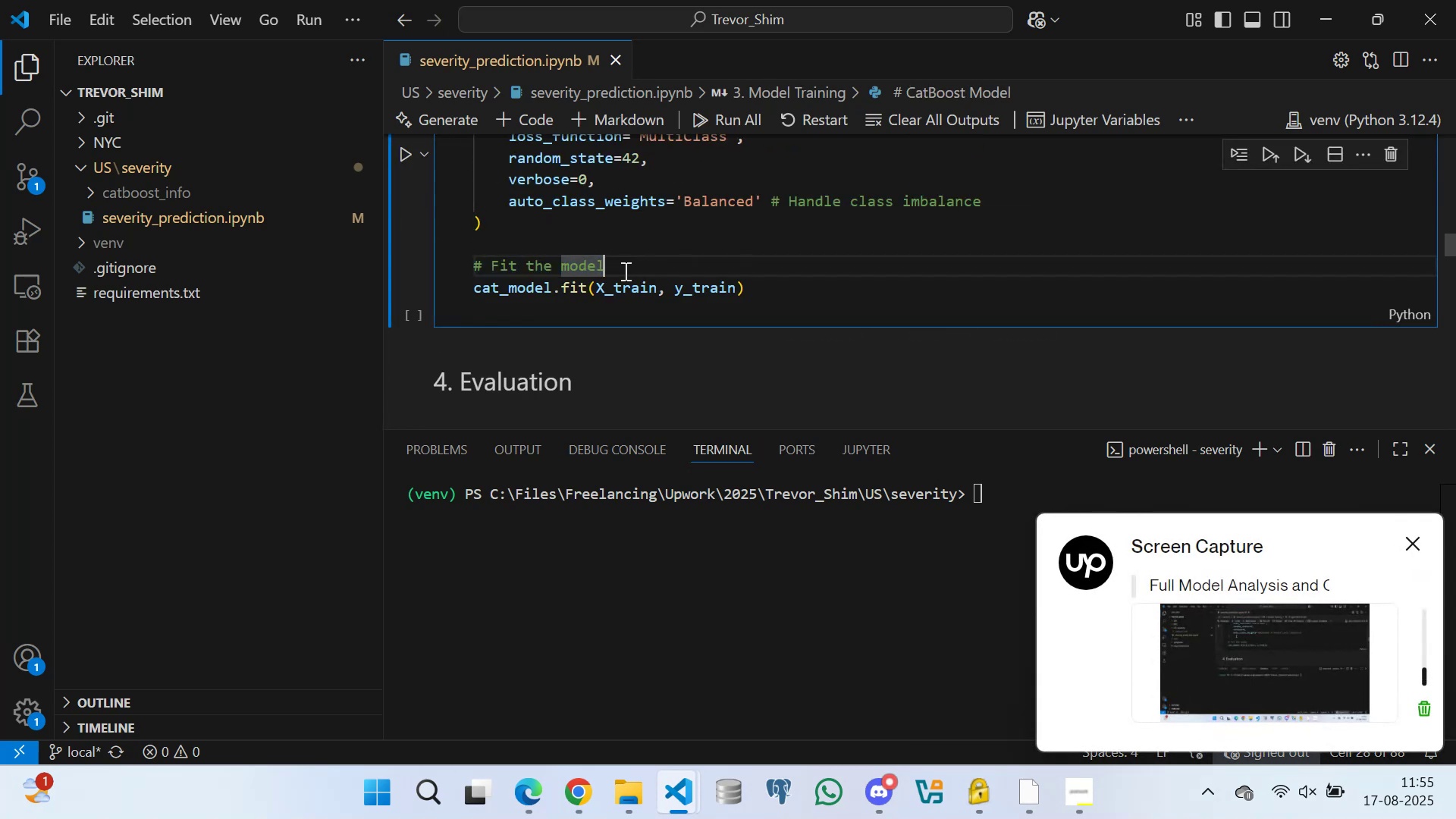 
triple_click([599, 249])
 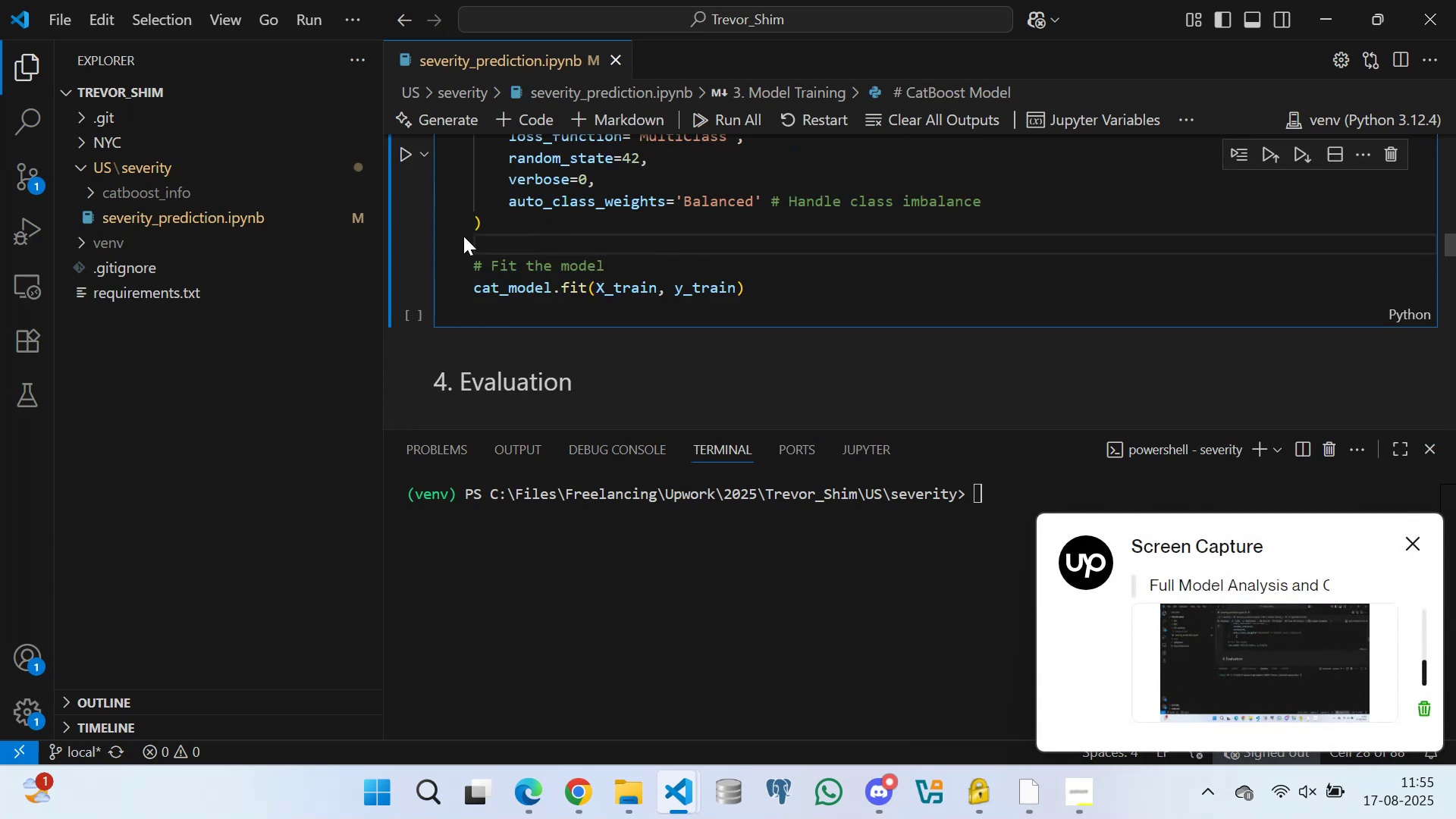 
triple_click([462, 235])
 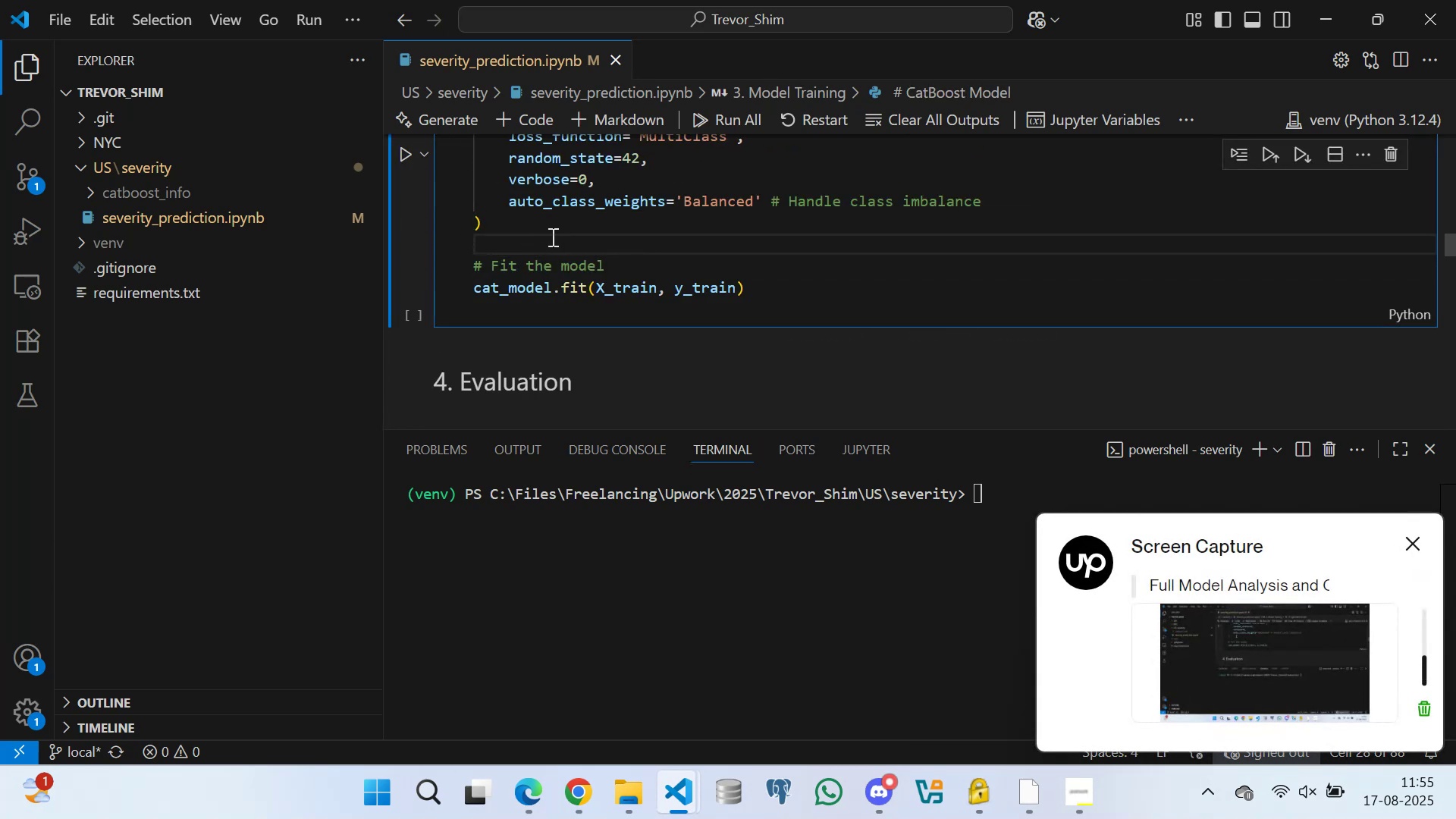 
triple_click([551, 237])
 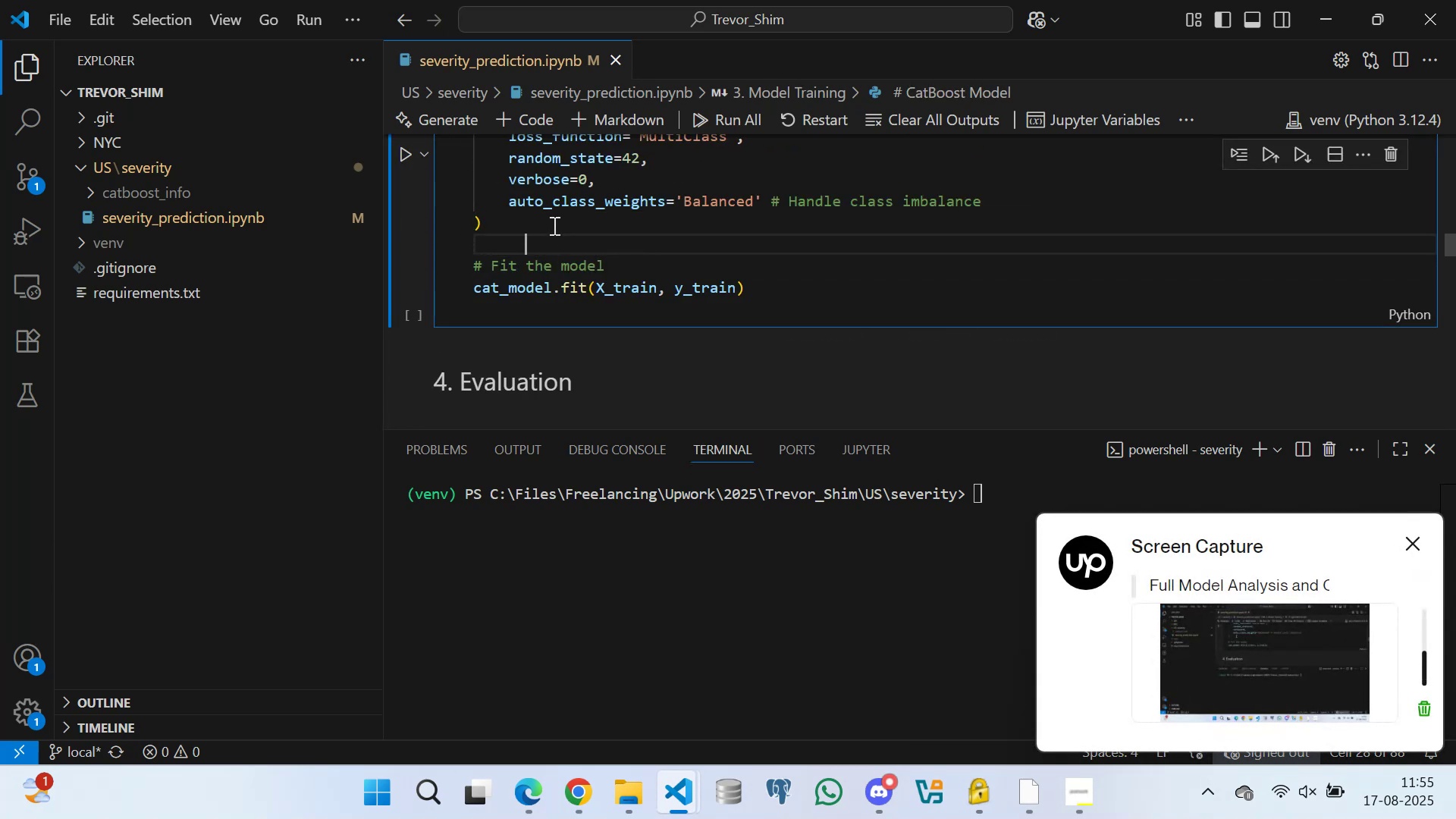 
triple_click([553, 225])
 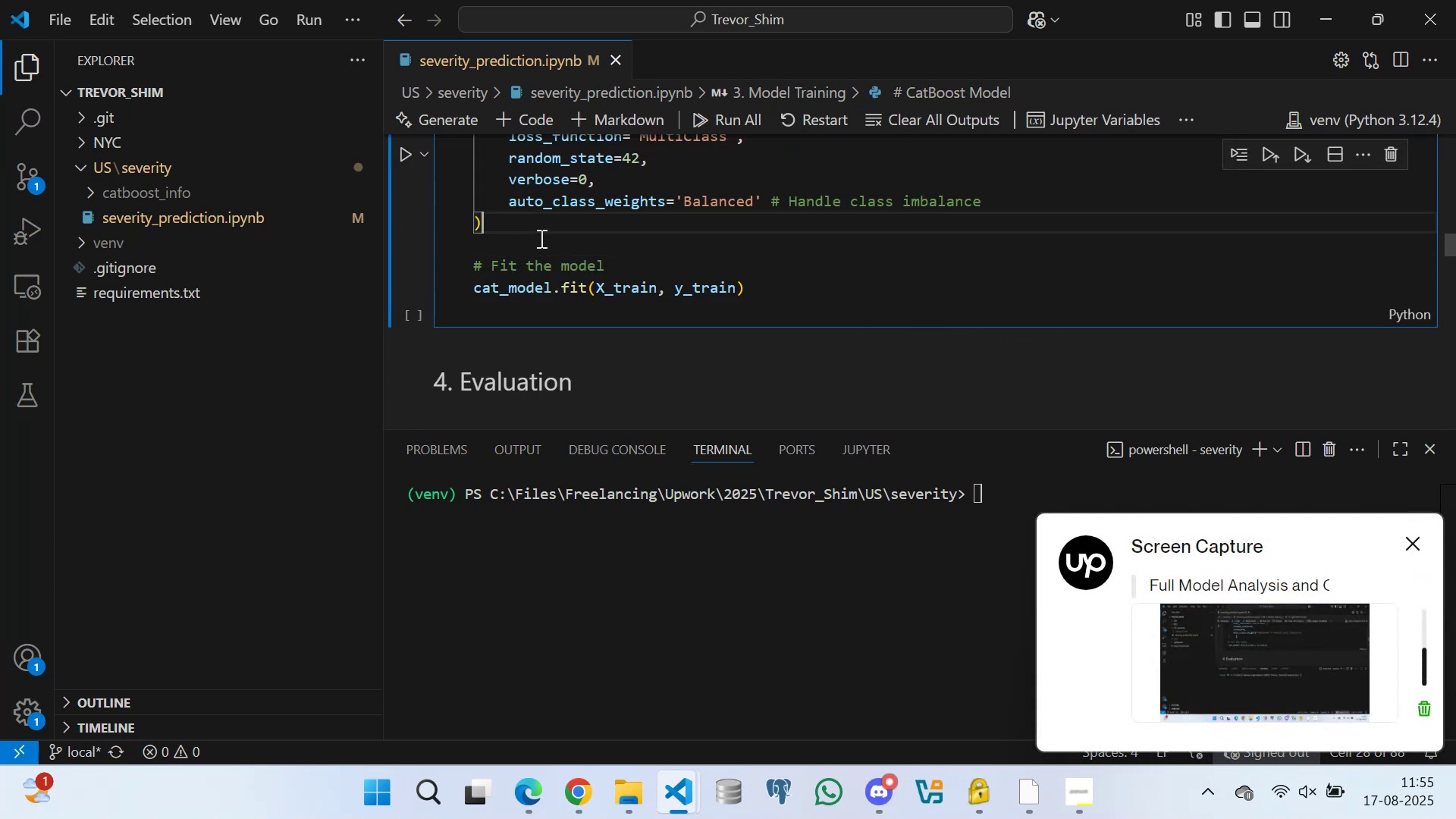 
triple_click([540, 238])
 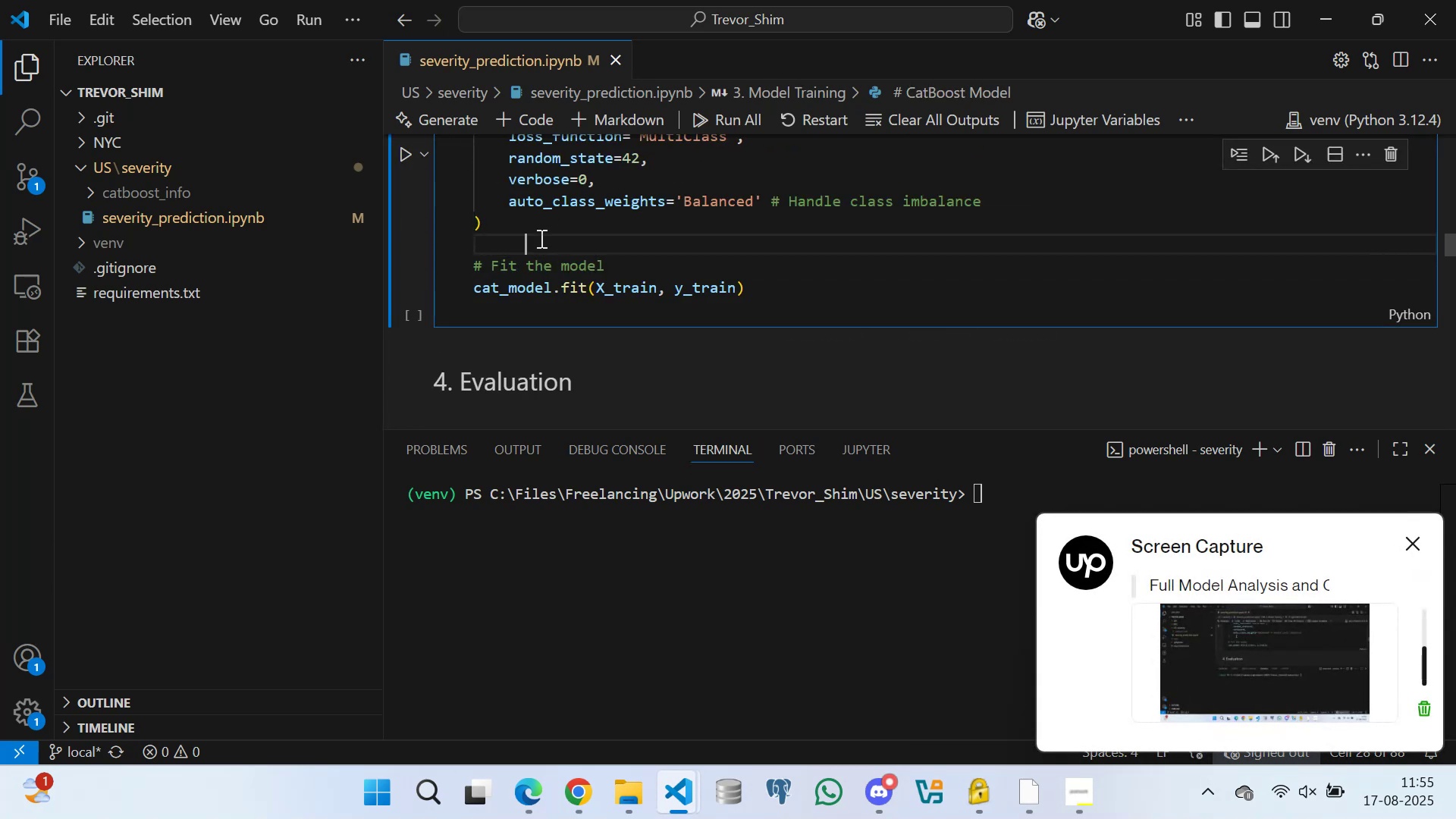 
left_click_drag(start_coordinate=[538, 240], to_coordinate=[542, 240])
 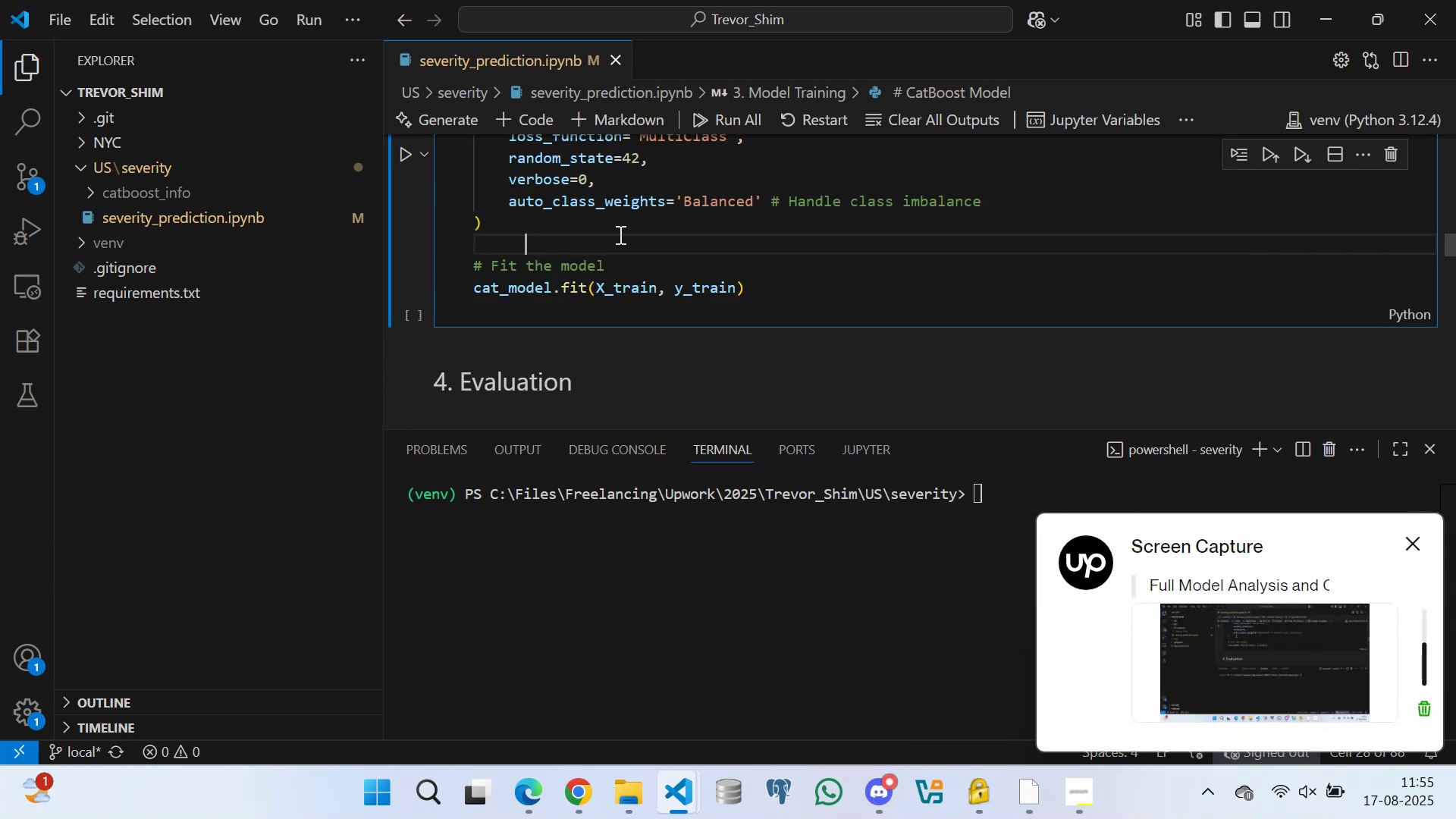 
triple_click([619, 234])
 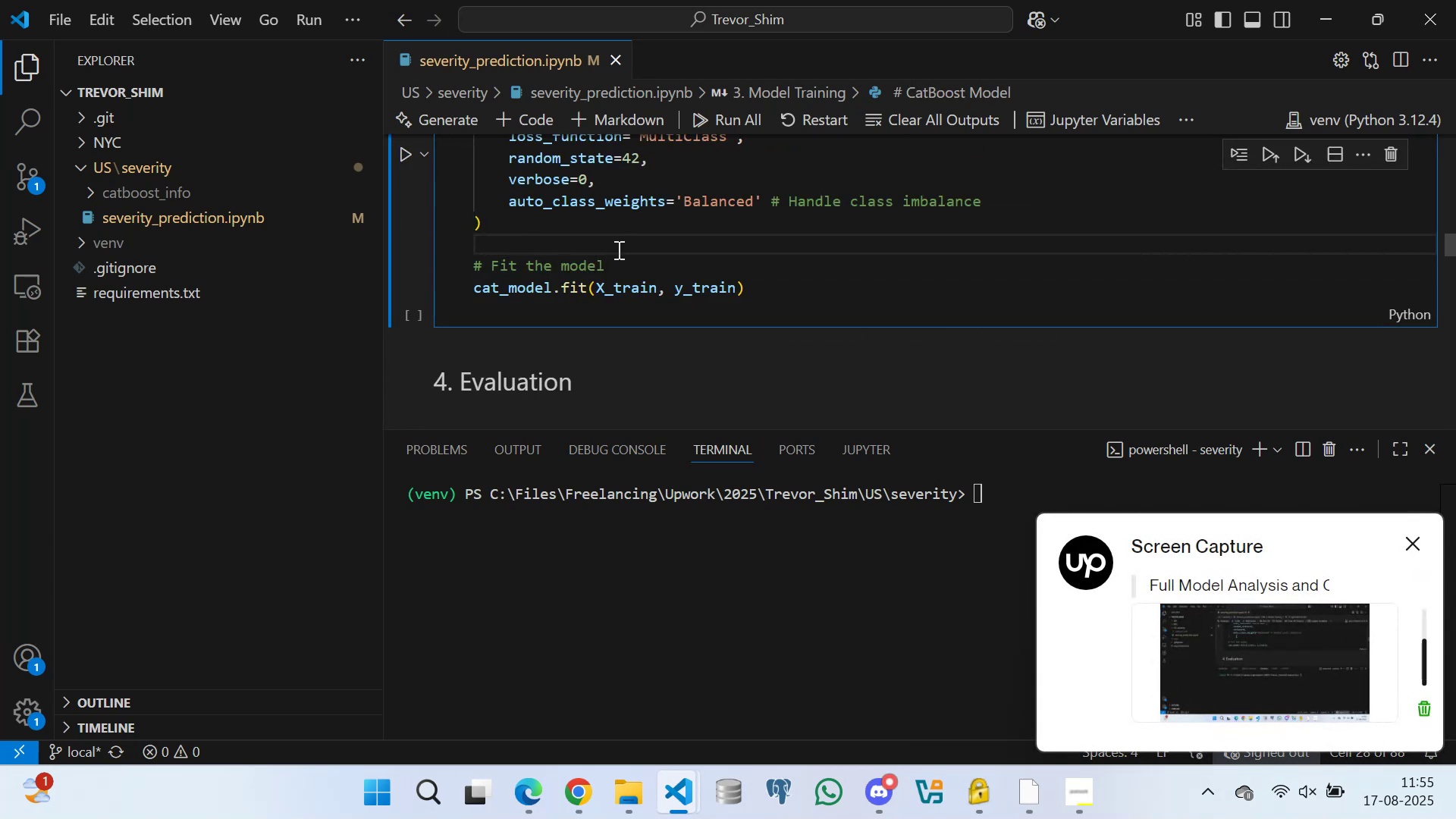 
triple_click([617, 253])
 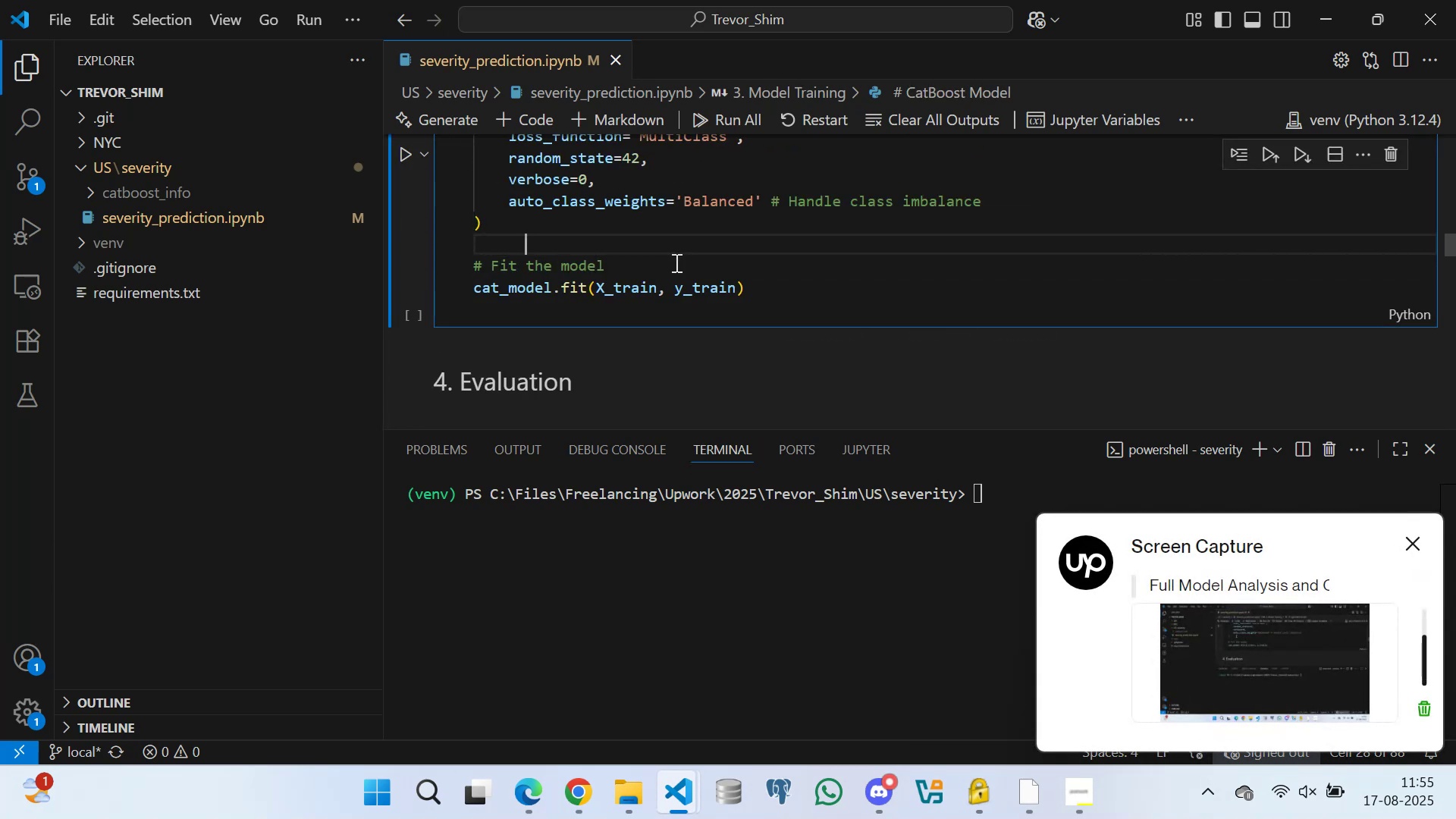 
triple_click([686, 266])
 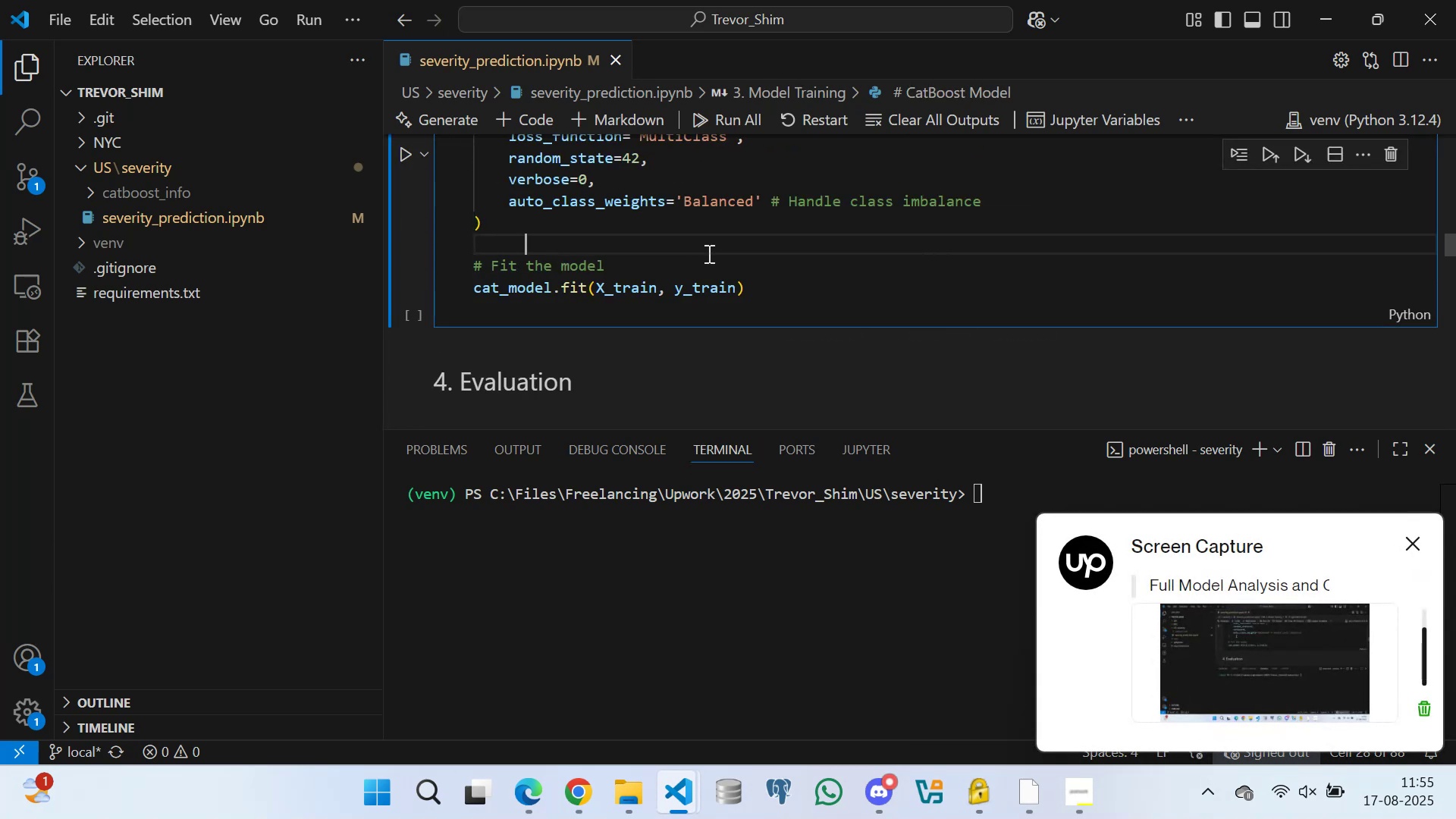 
double_click([682, 234])
 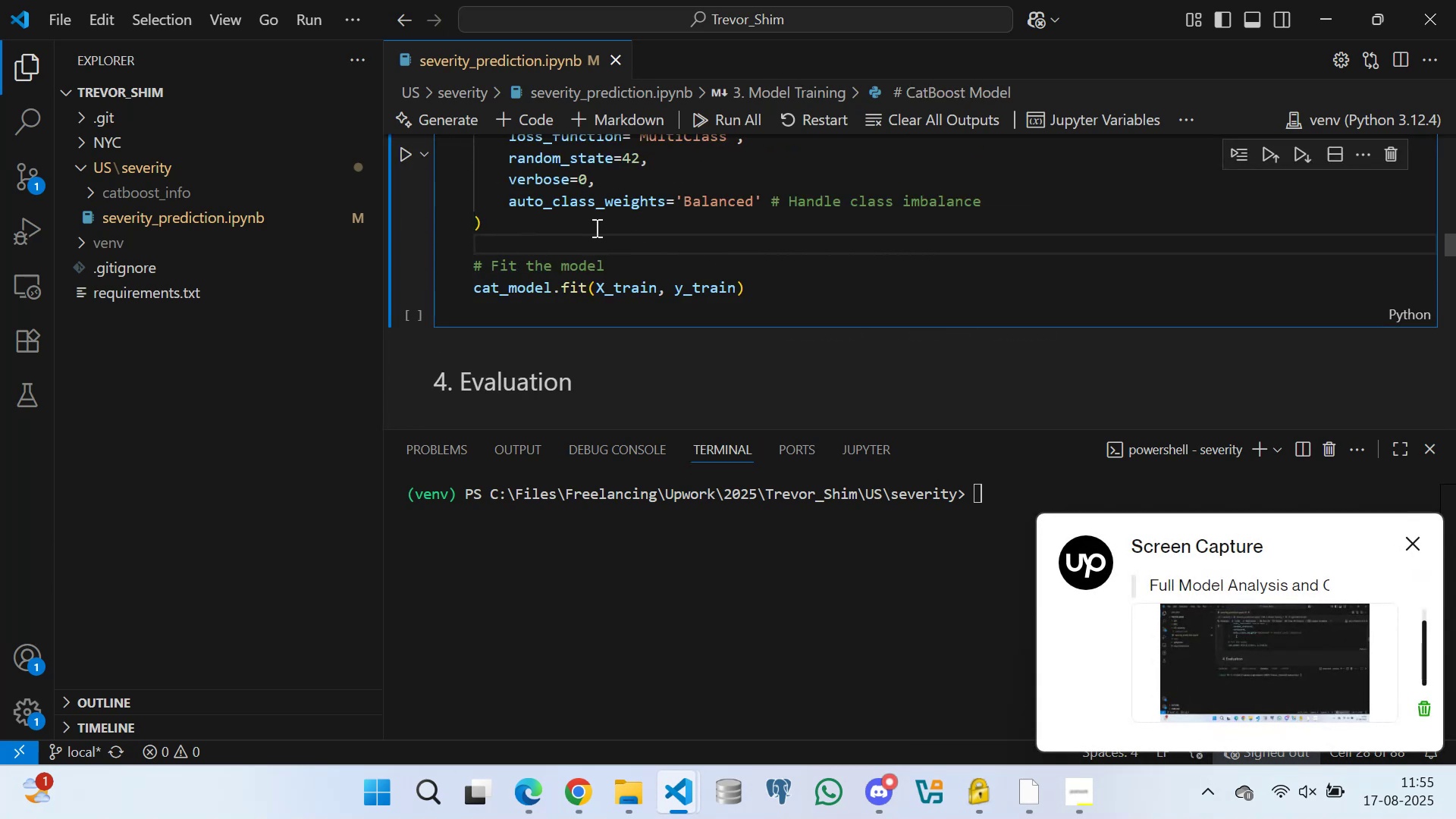 
triple_click([595, 226])
 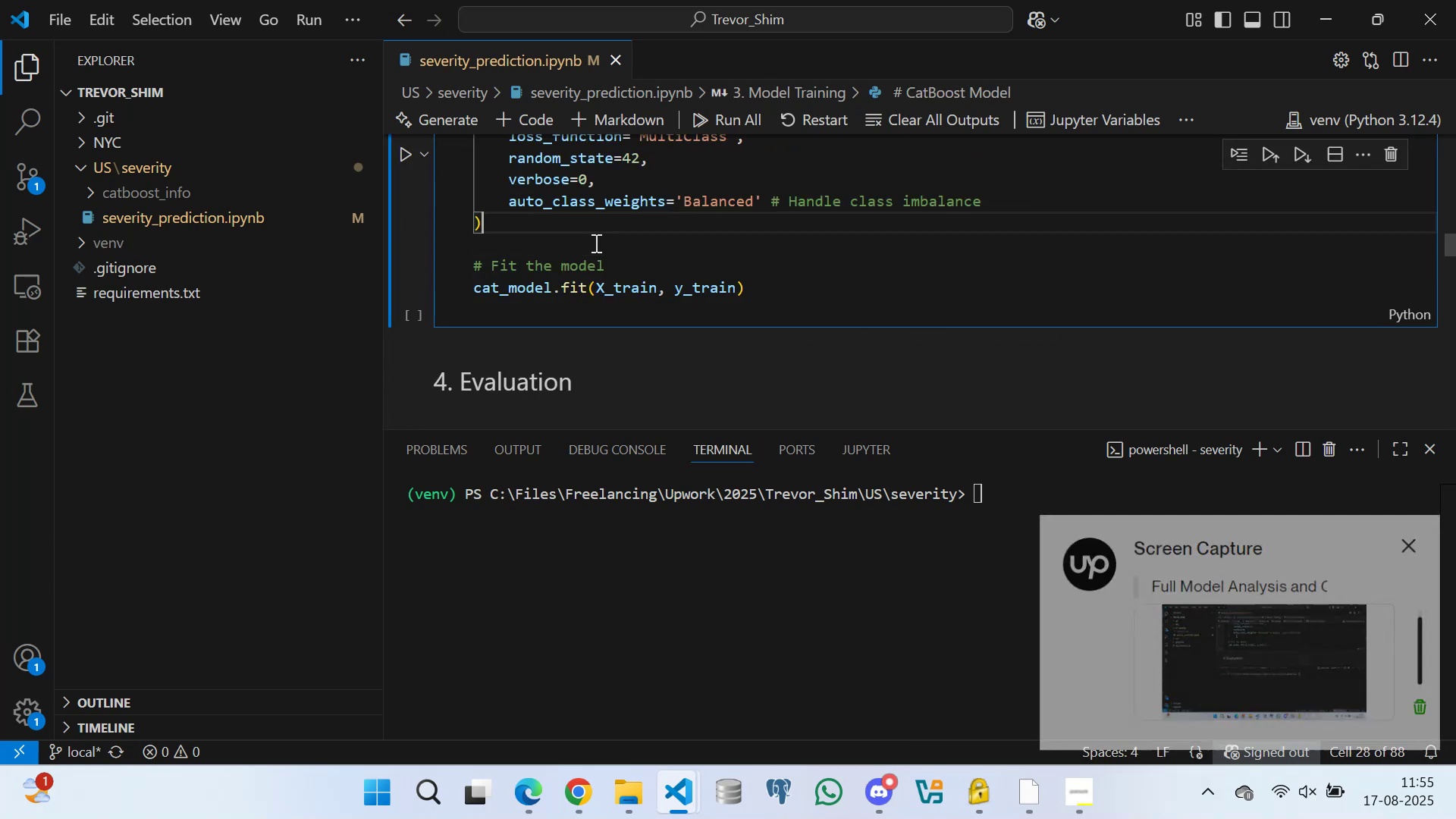 
triple_click([595, 243])
 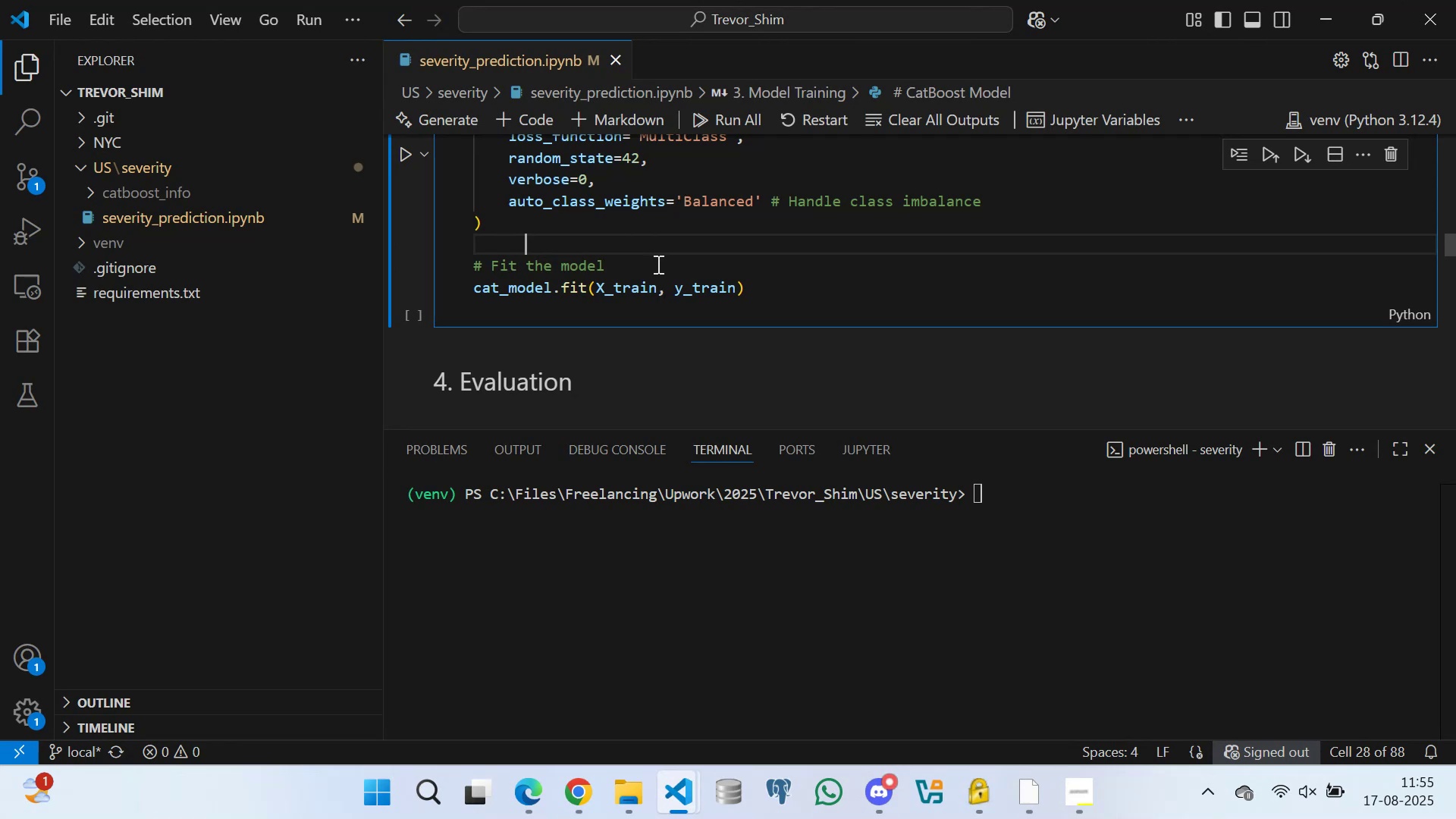 
triple_click([657, 264])
 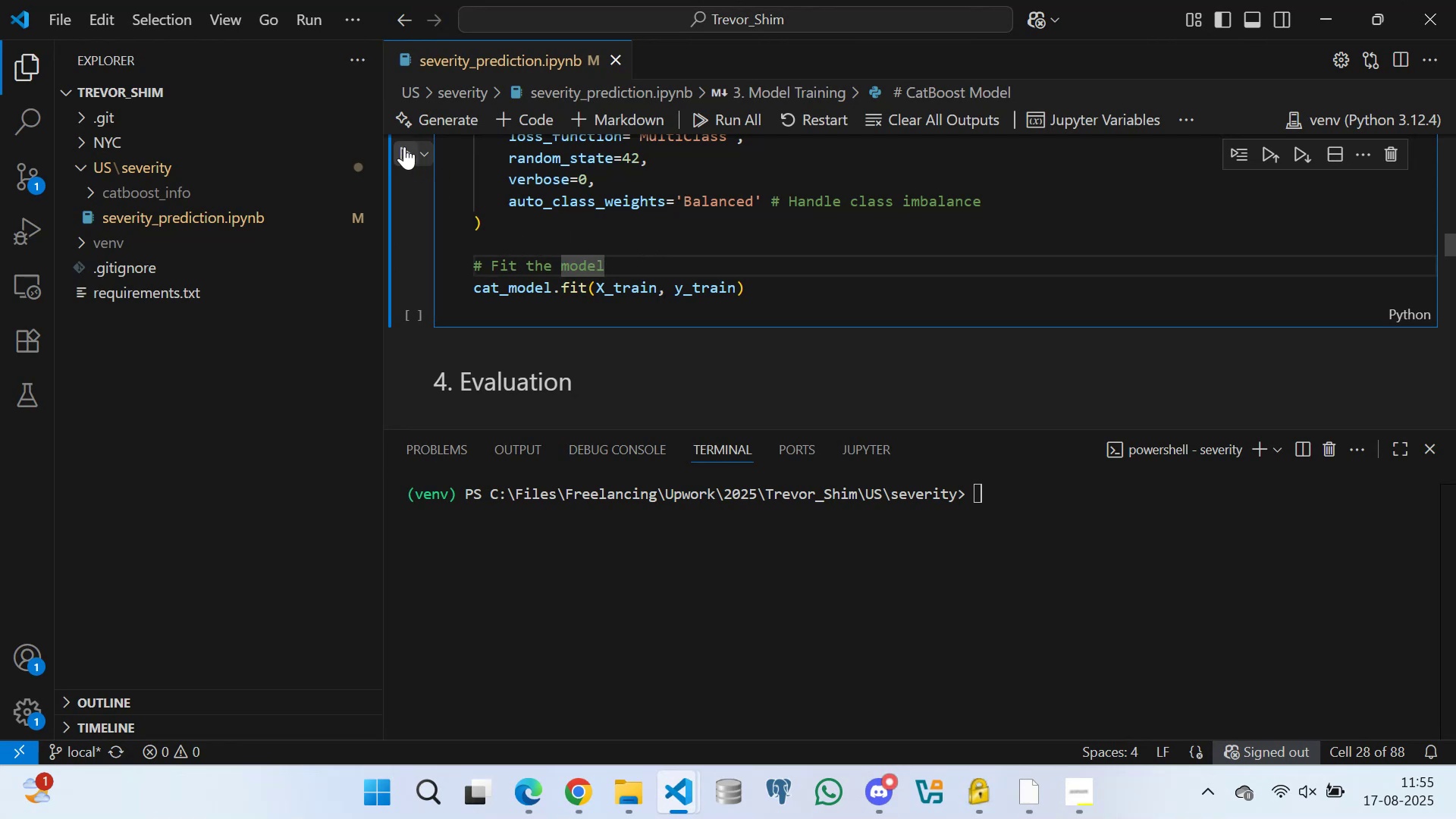 
left_click([402, 145])
 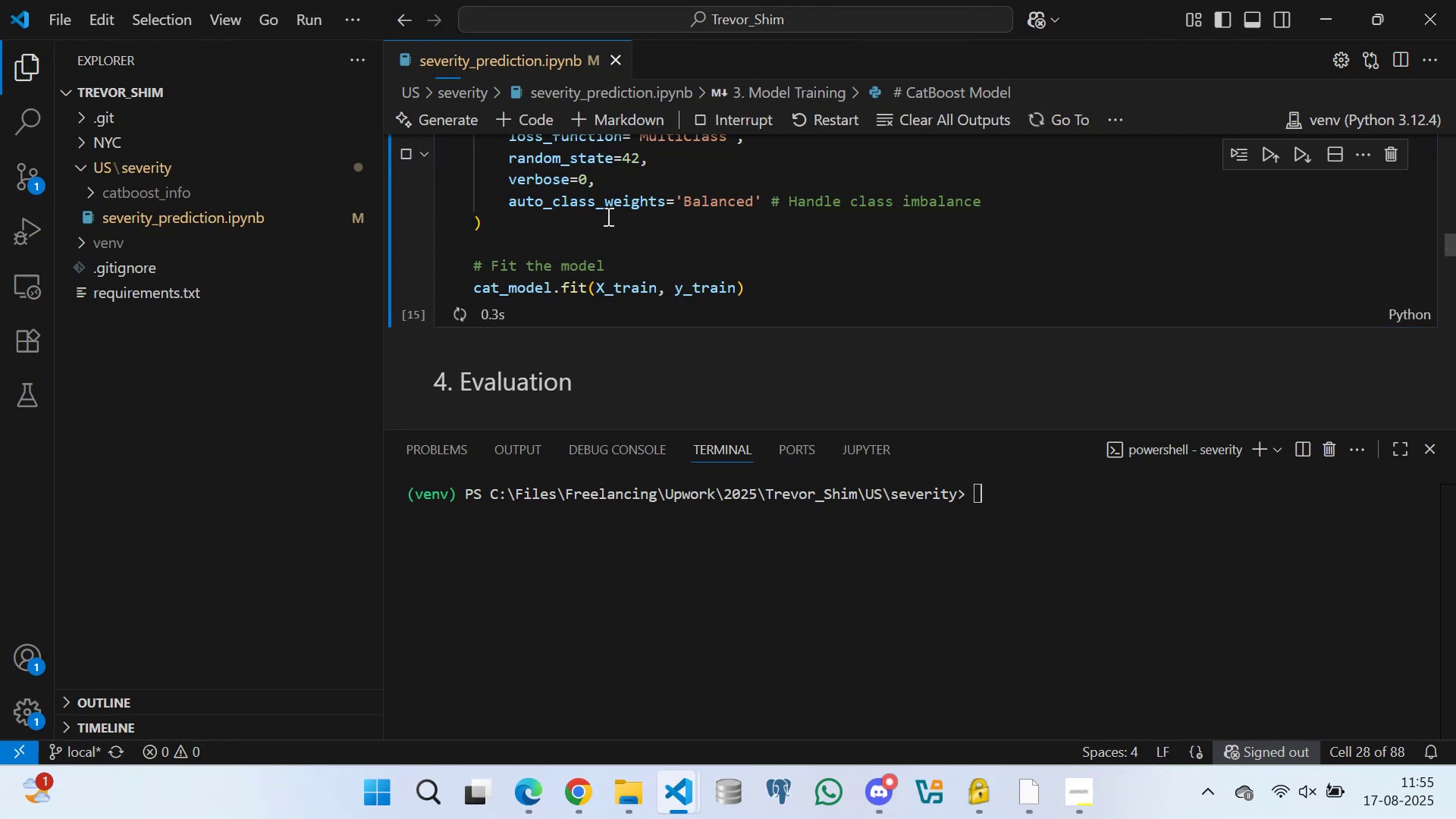 
scroll: coordinate [600, 220], scroll_direction: down, amount: 1.0
 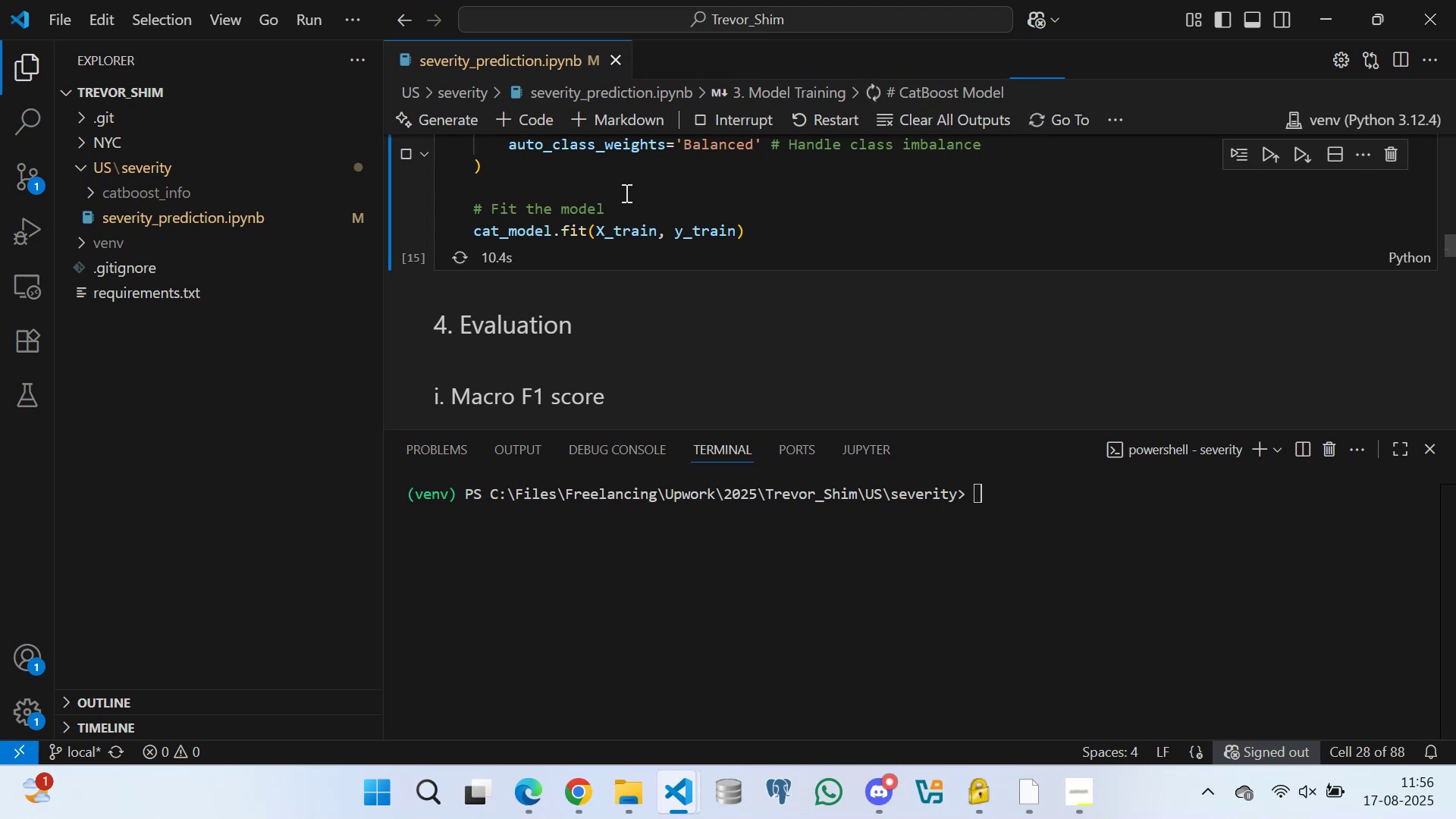 
wait(15.17)
 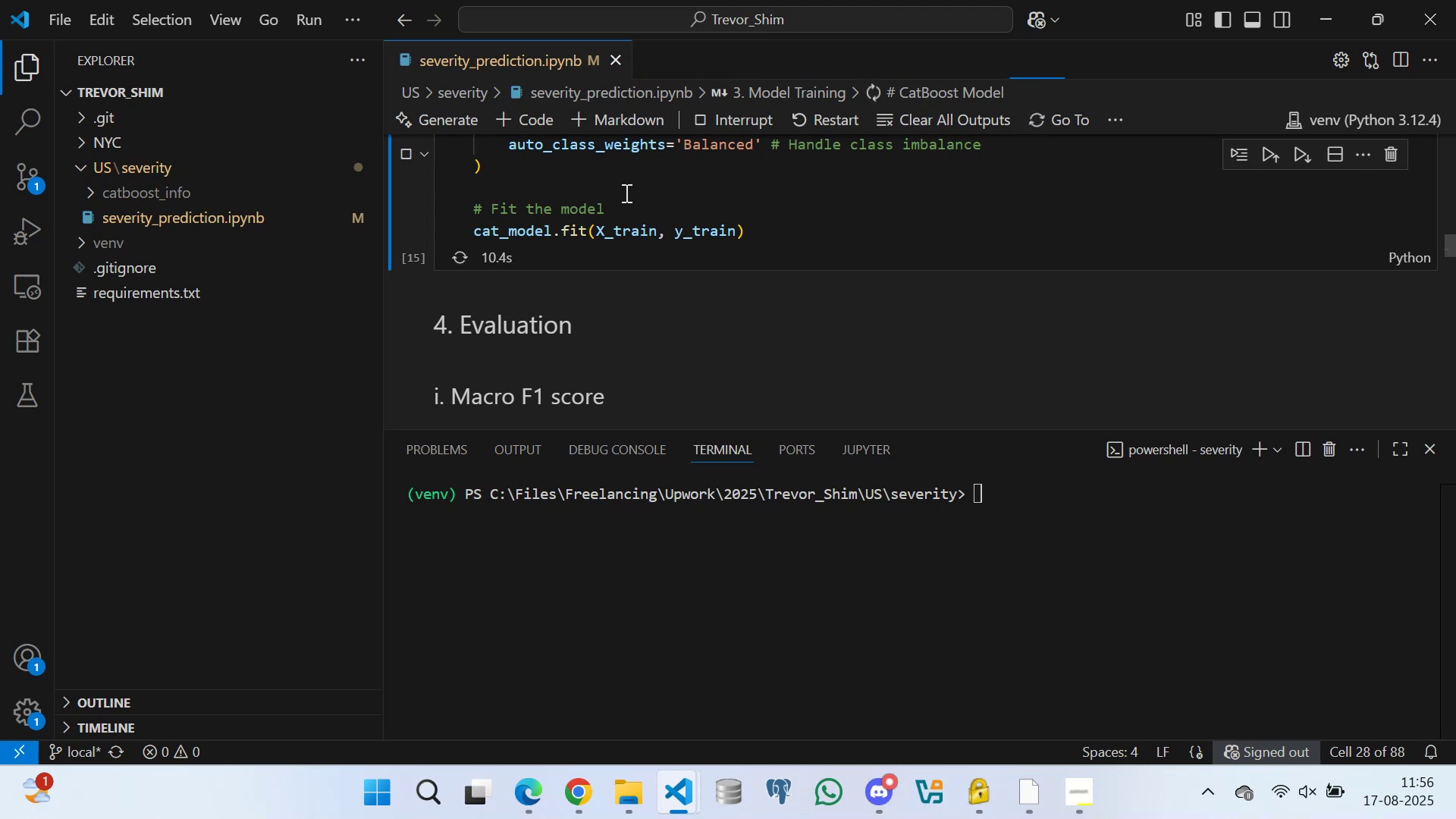 
left_click([648, 201])
 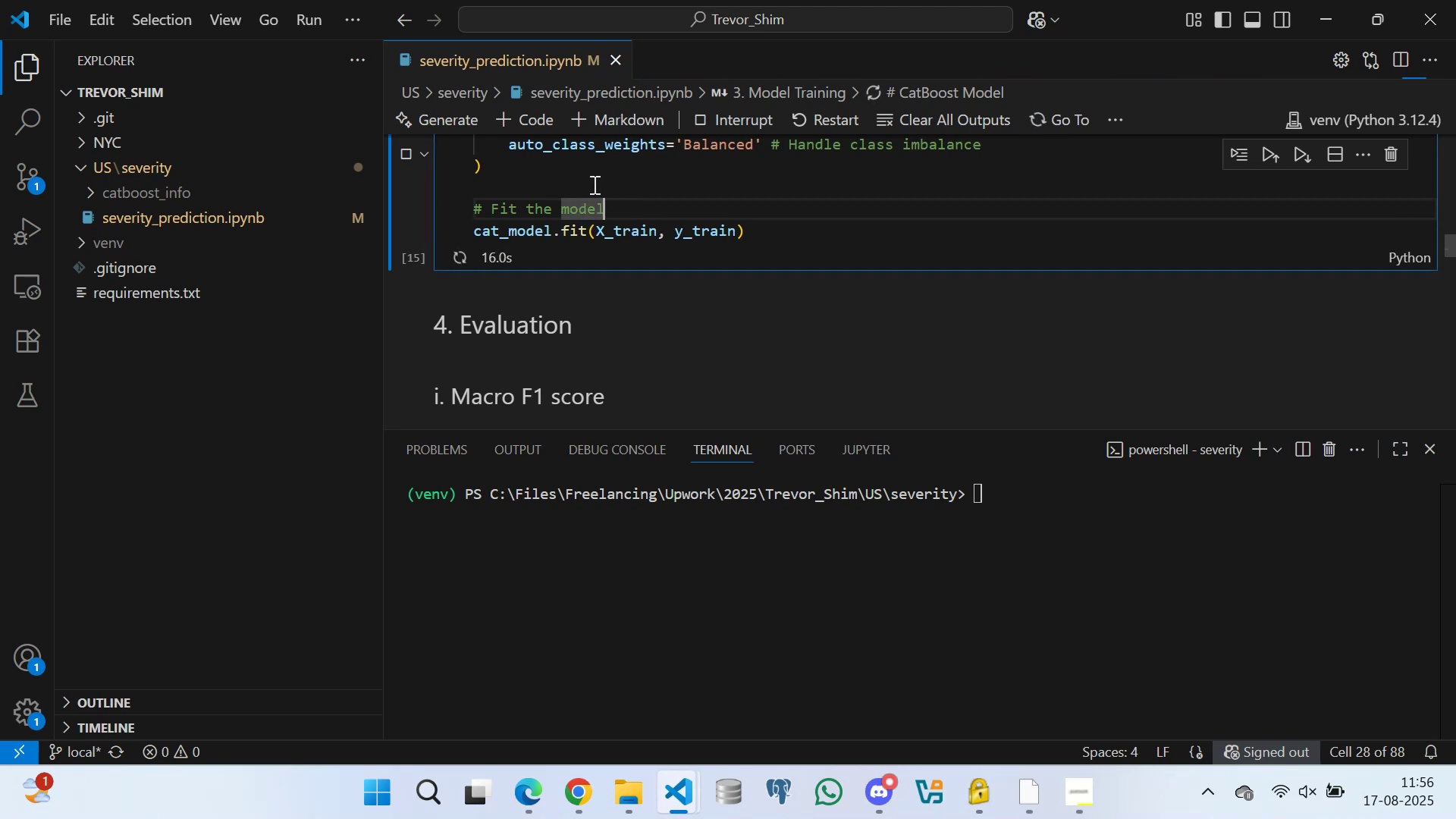 
left_click([592, 184])
 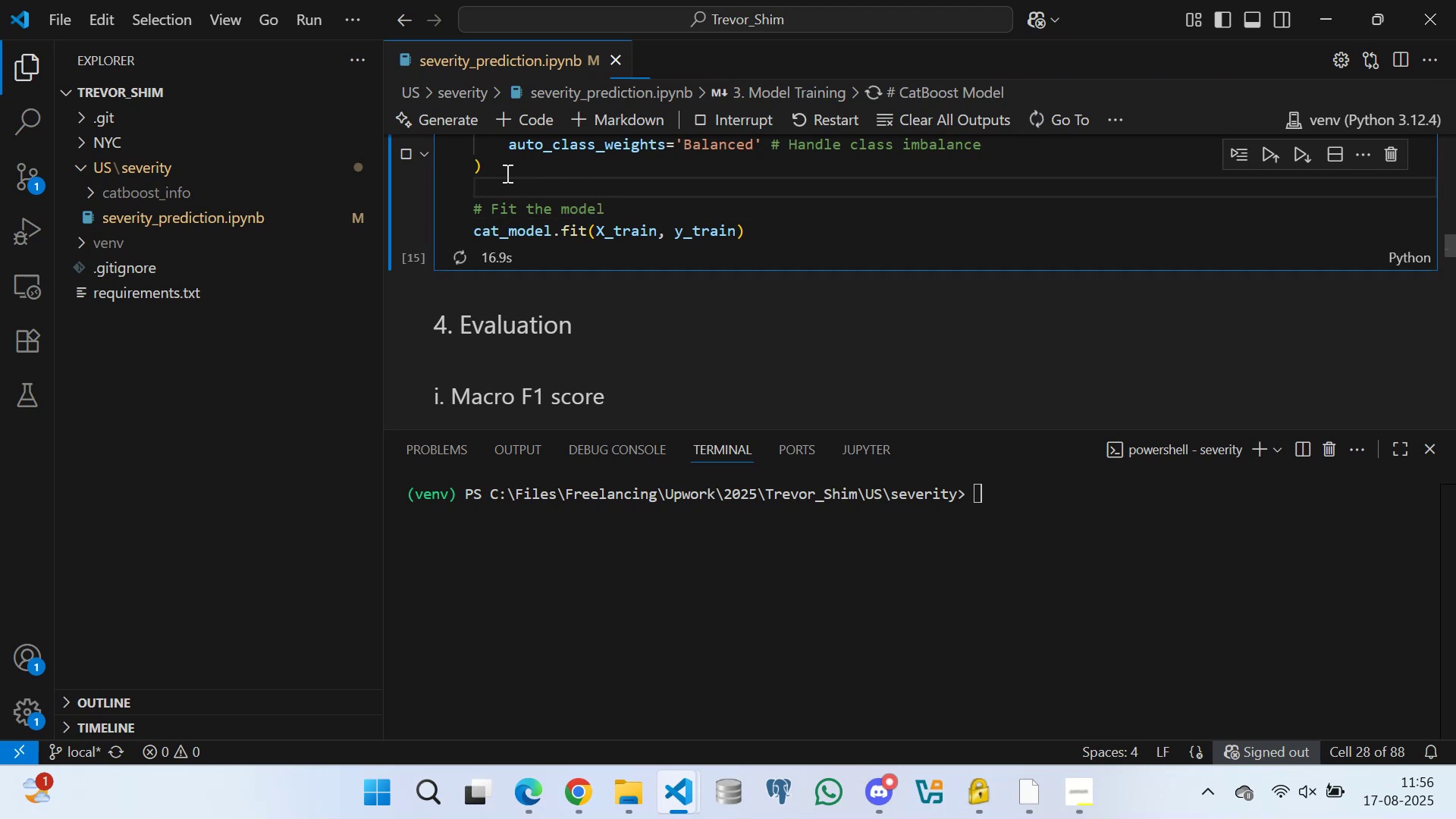 
left_click([507, 166])
 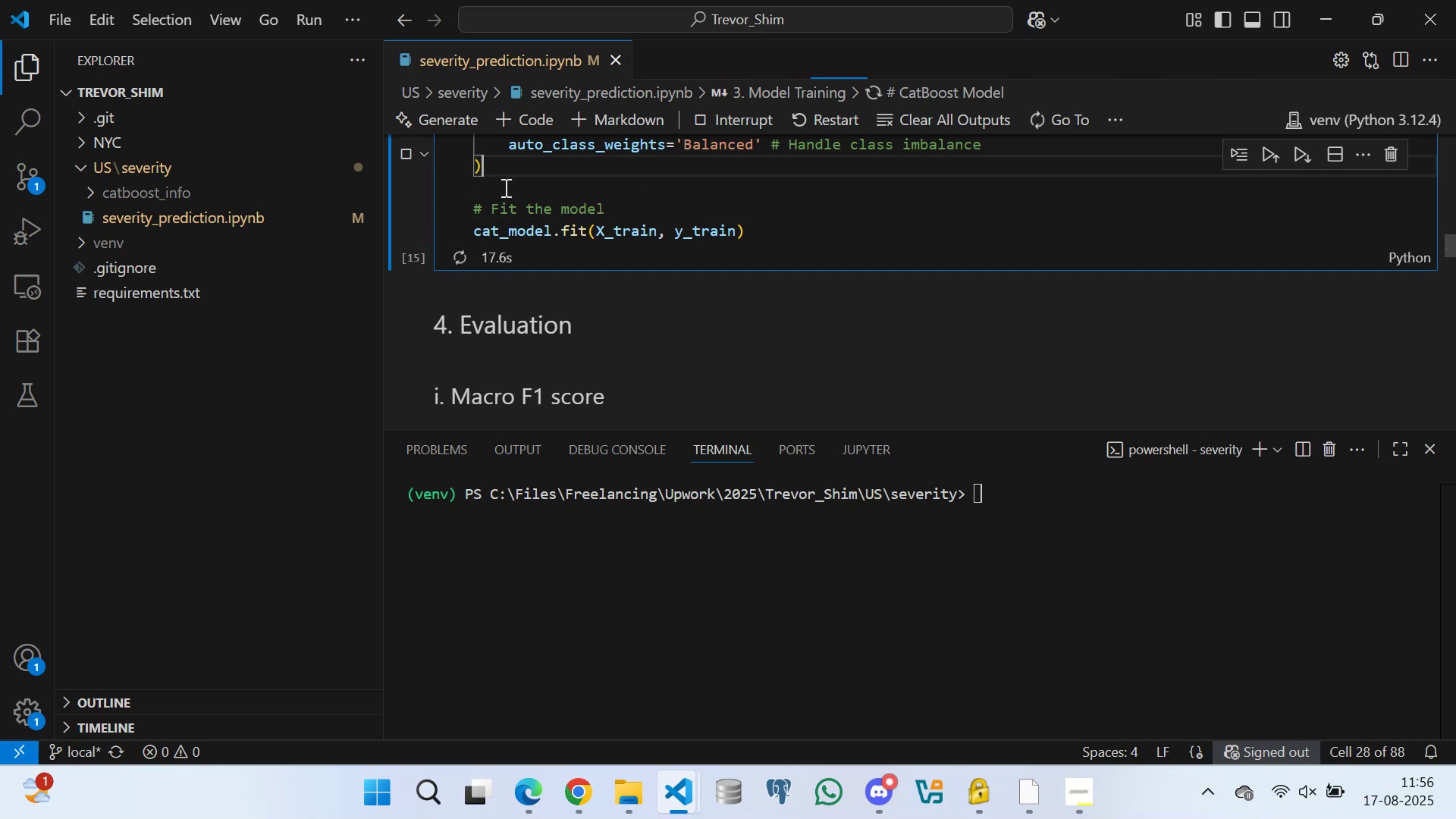 
left_click([504, 187])
 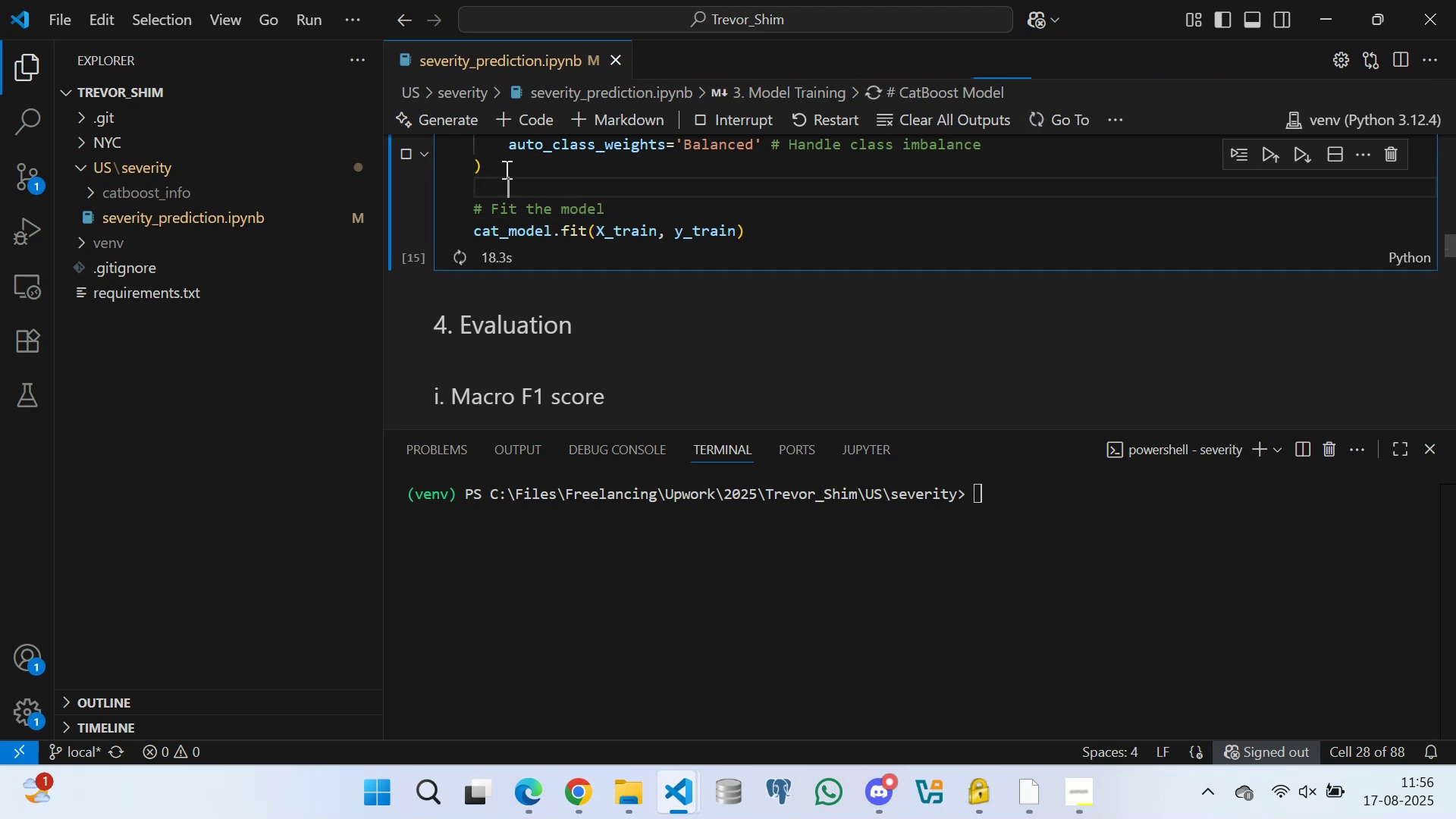 
left_click([505, 169])
 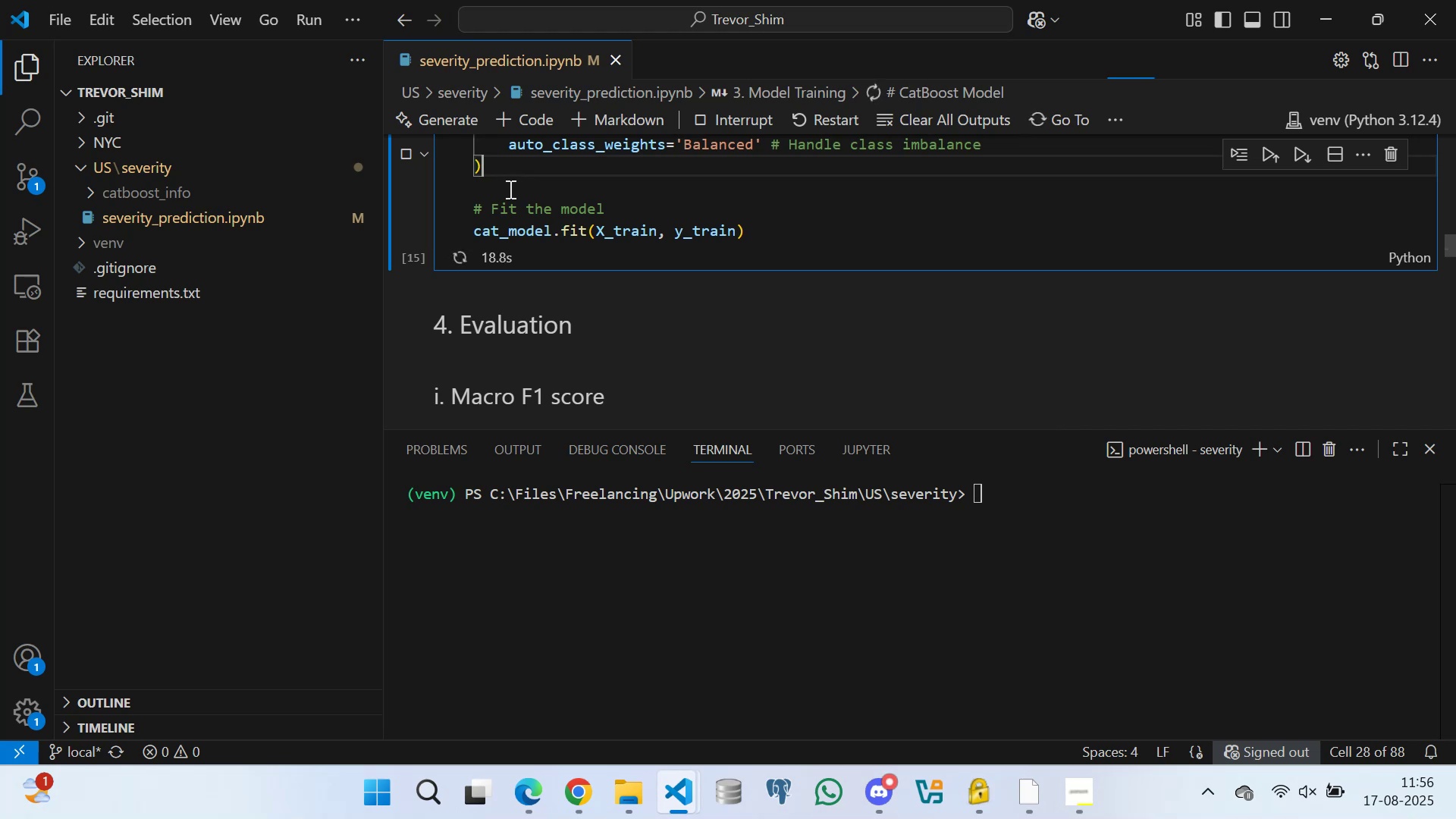 
left_click([509, 189])
 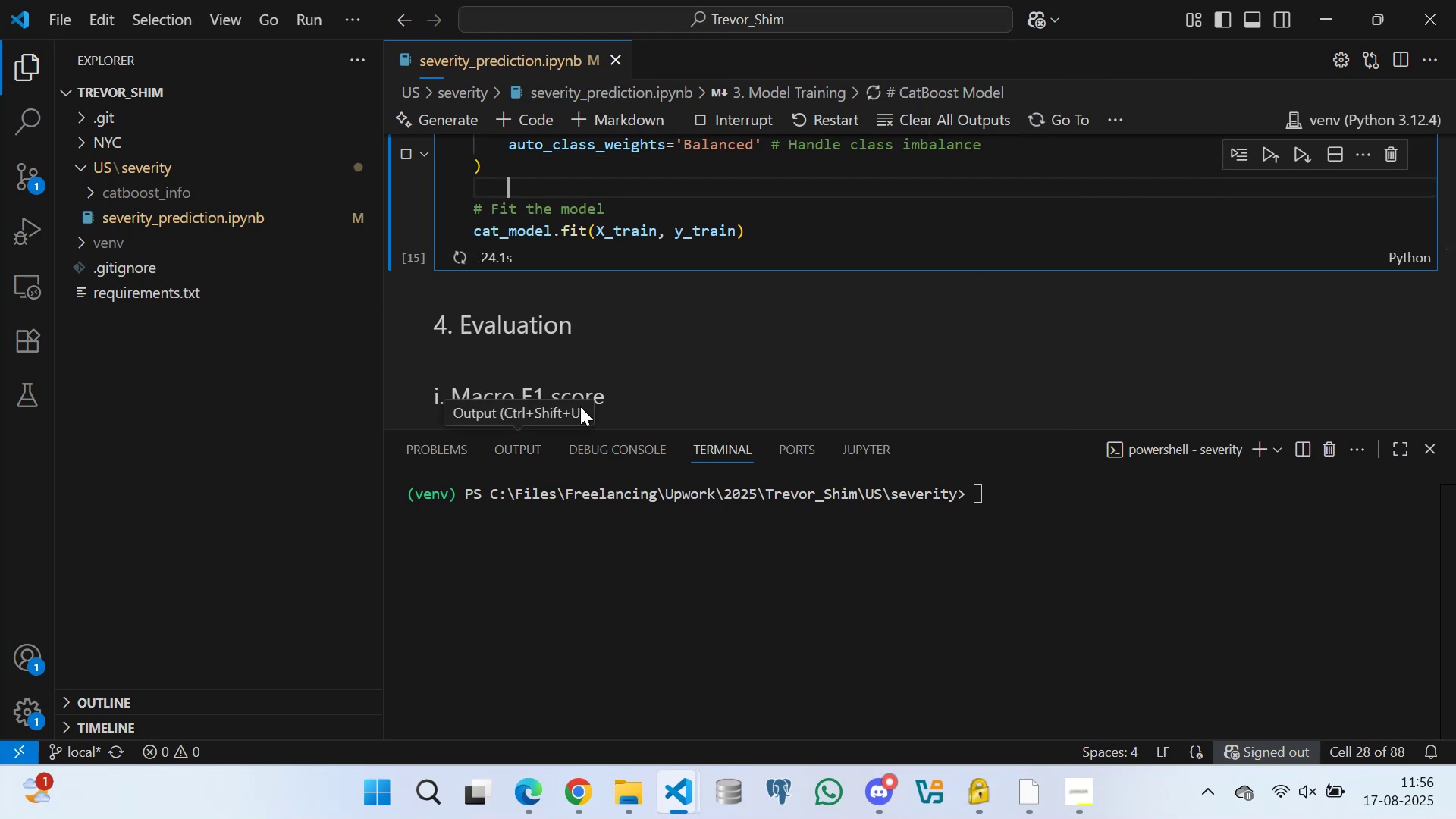 
wait(10.2)
 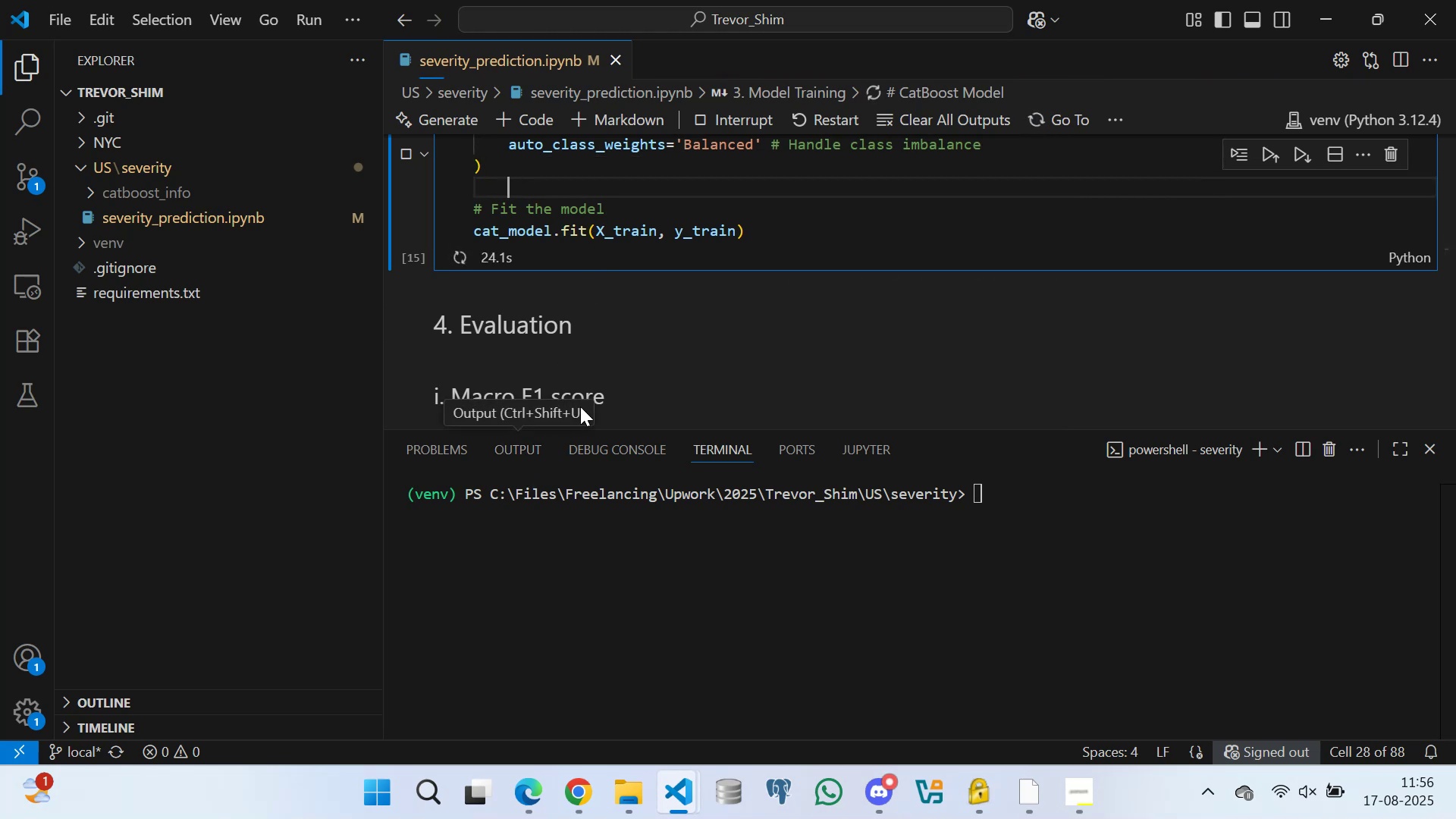 
mouse_move([101, 747])
 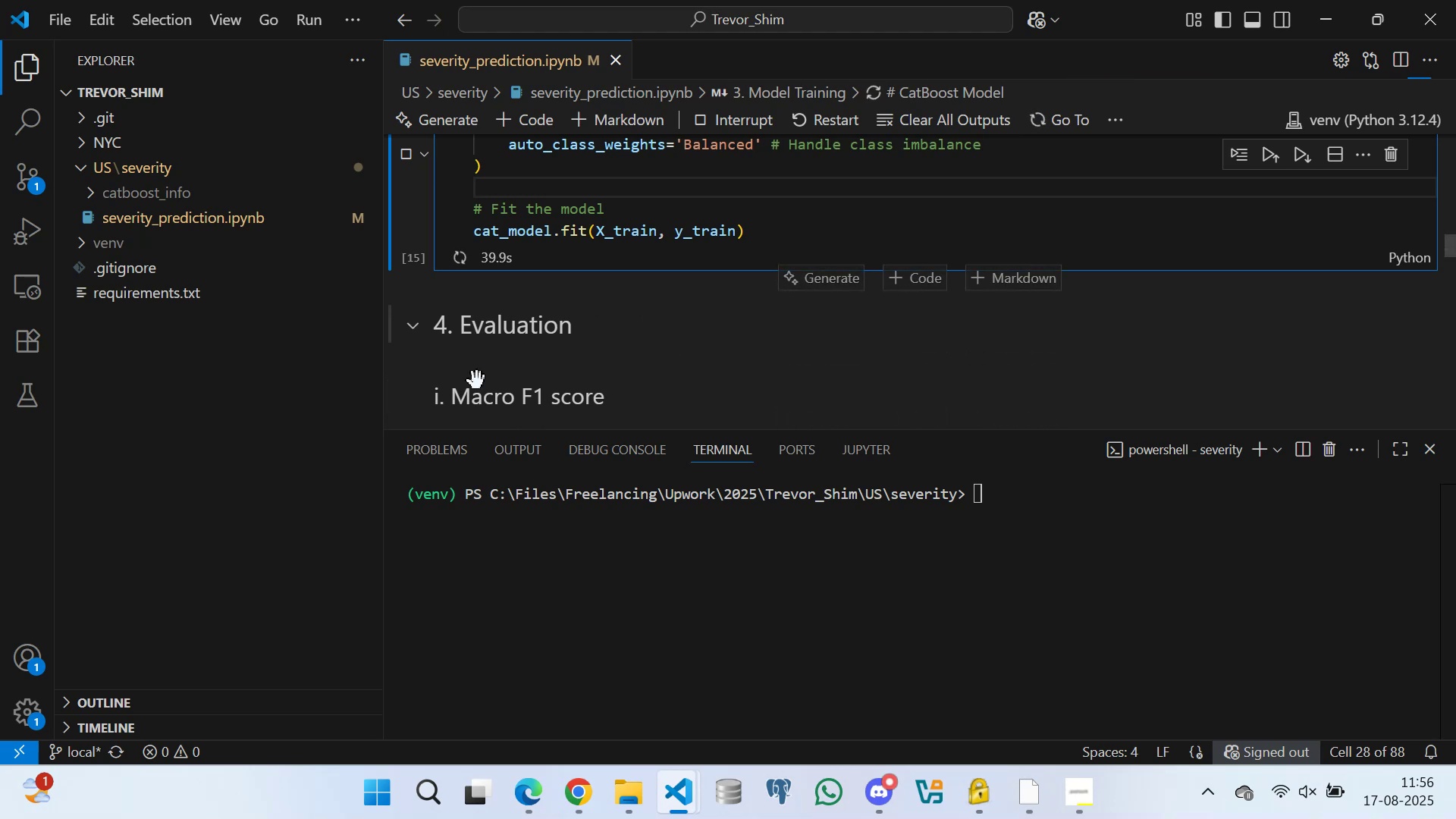 
mouse_move([126, 726])
 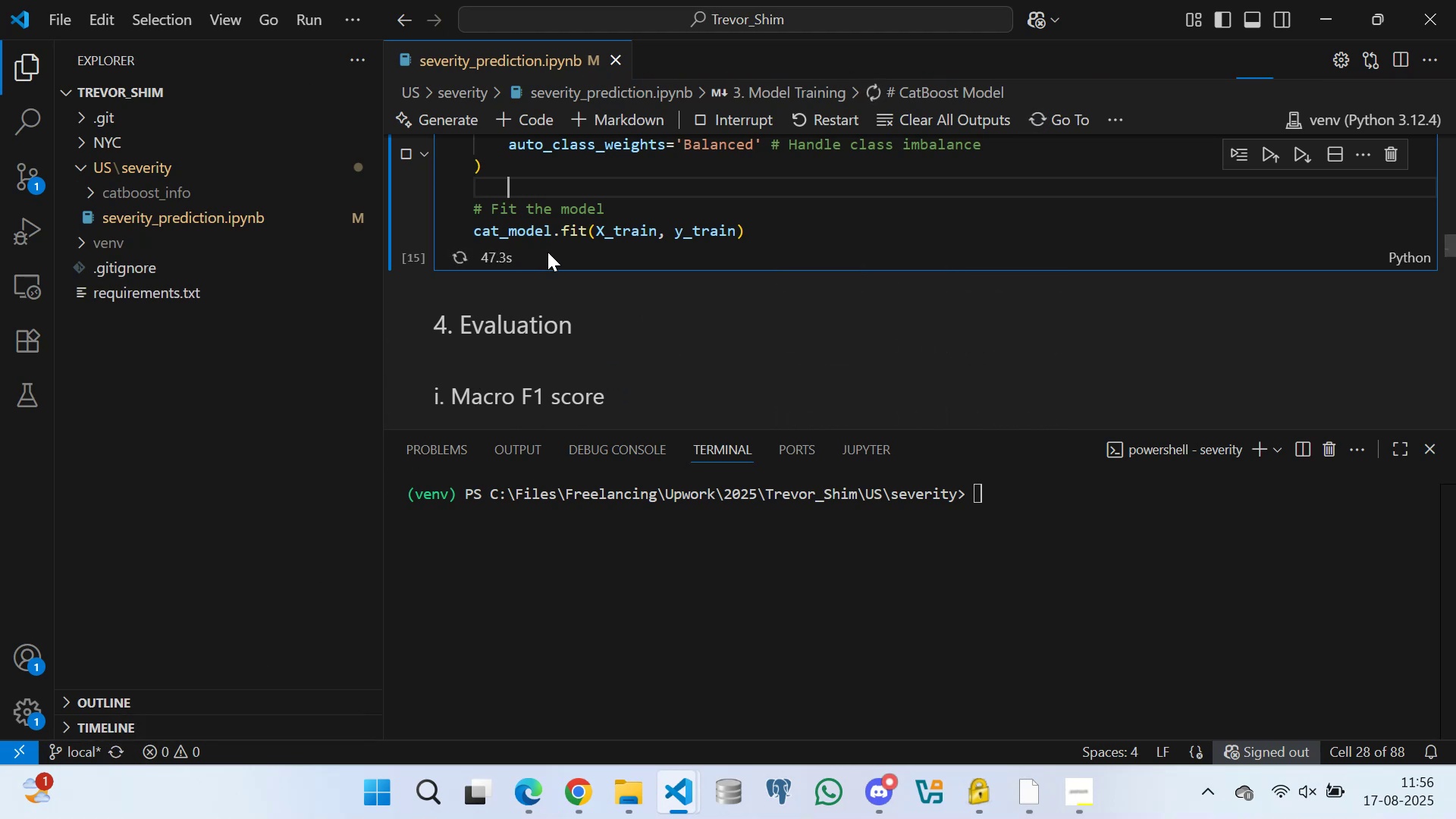 
scroll: coordinate [509, 246], scroll_direction: up, amount: 1.0
 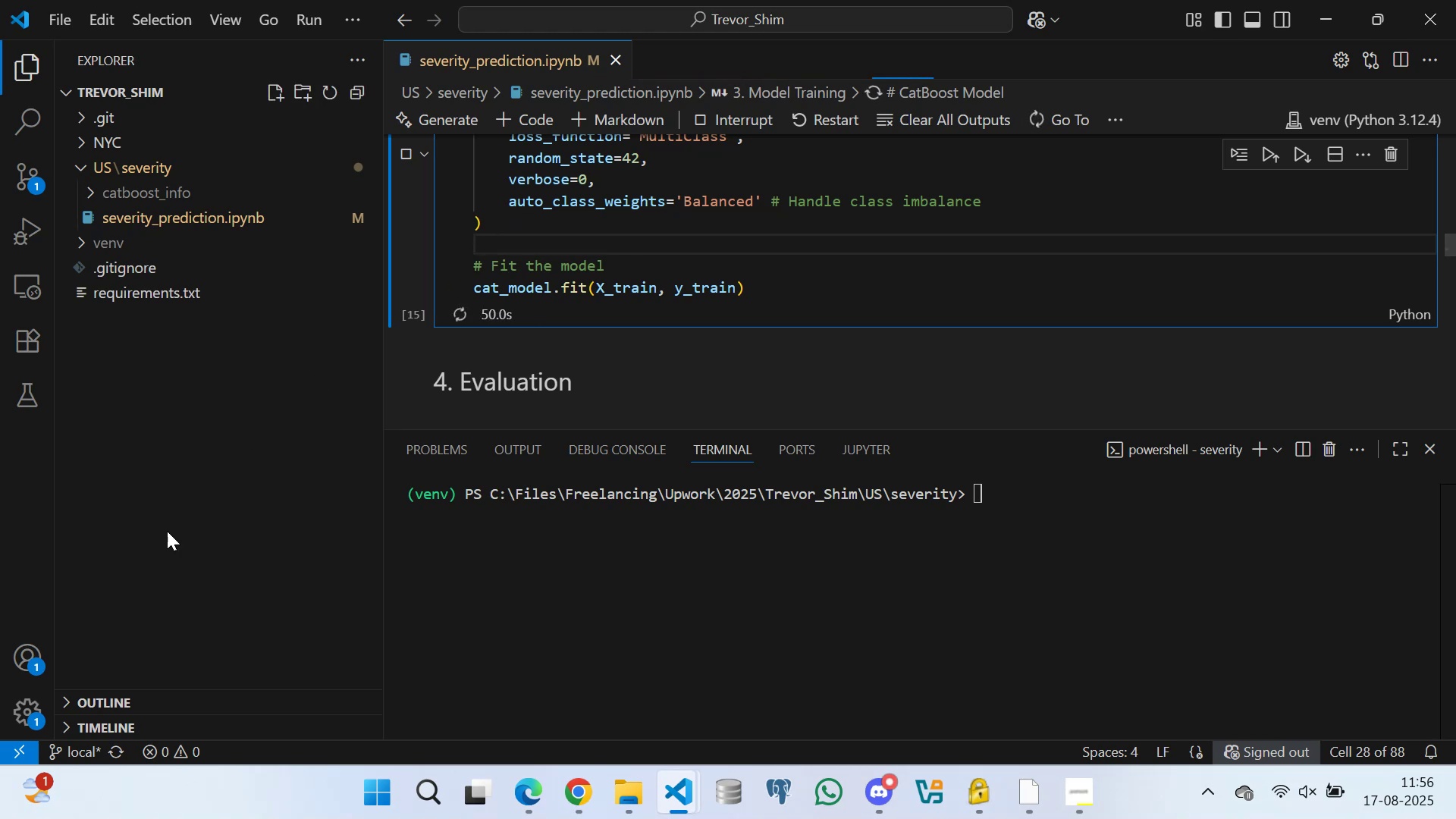 
mouse_move([86, 731])
 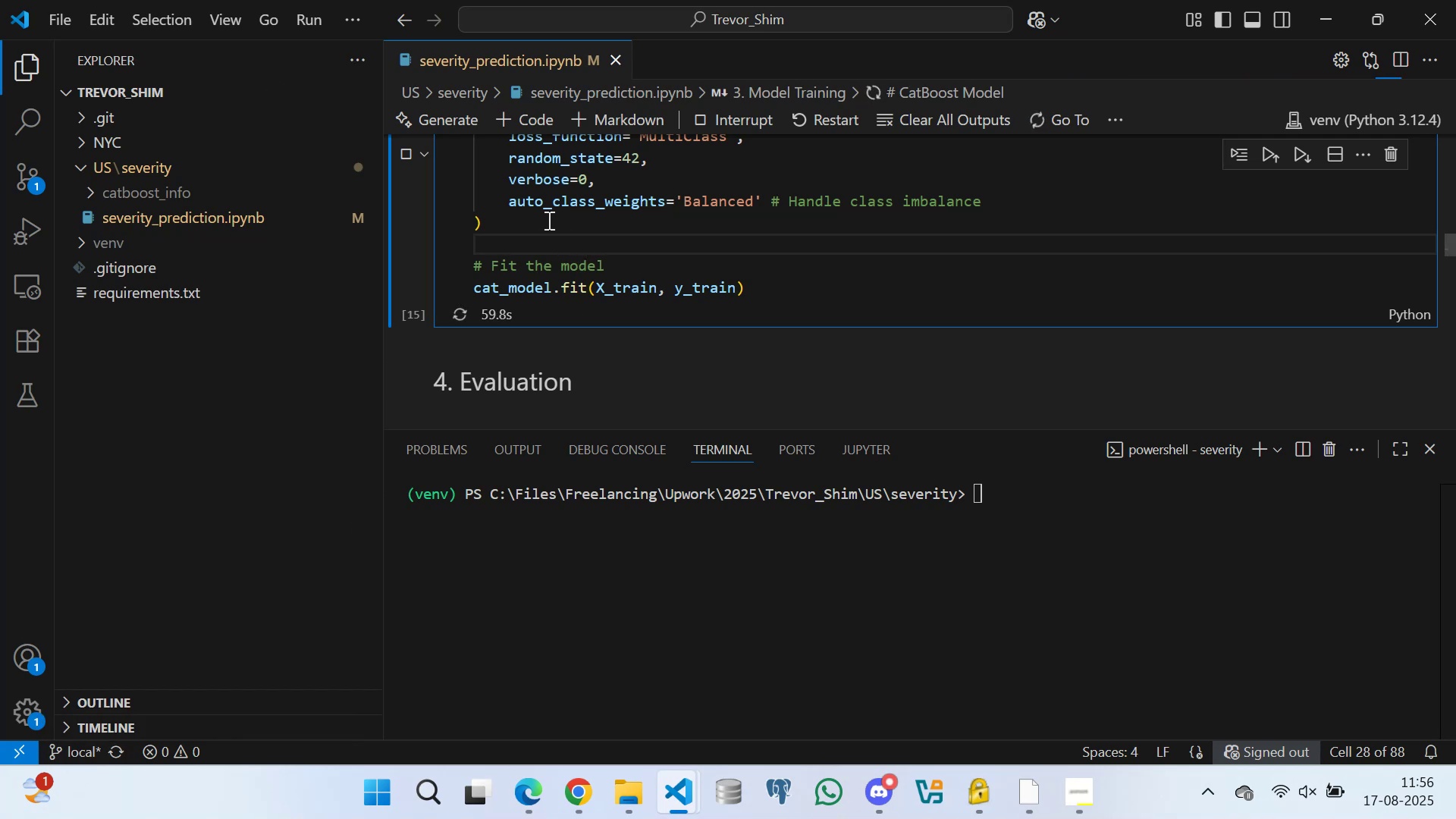 
left_click([545, 217])
 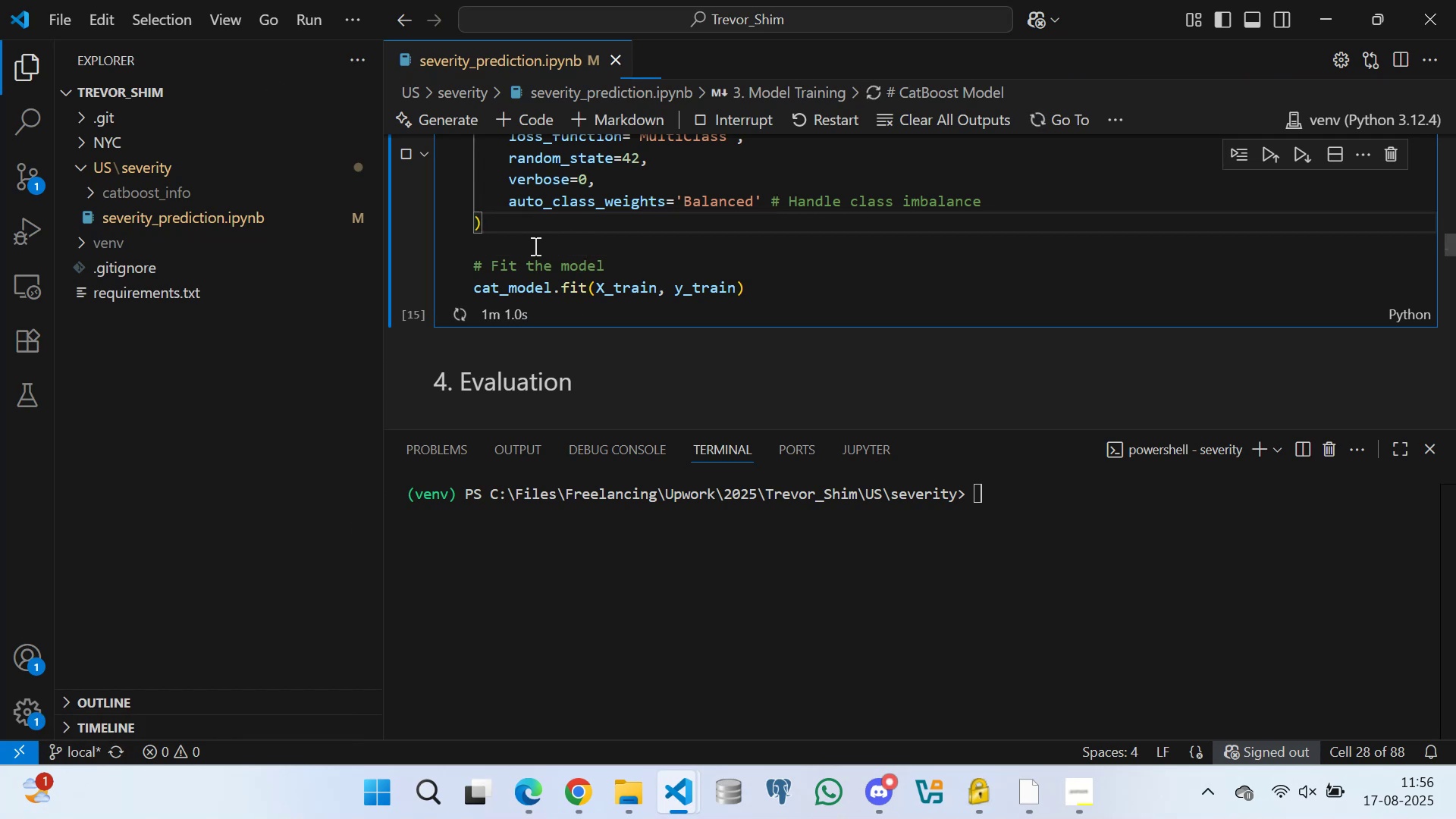 
left_click([534, 246])
 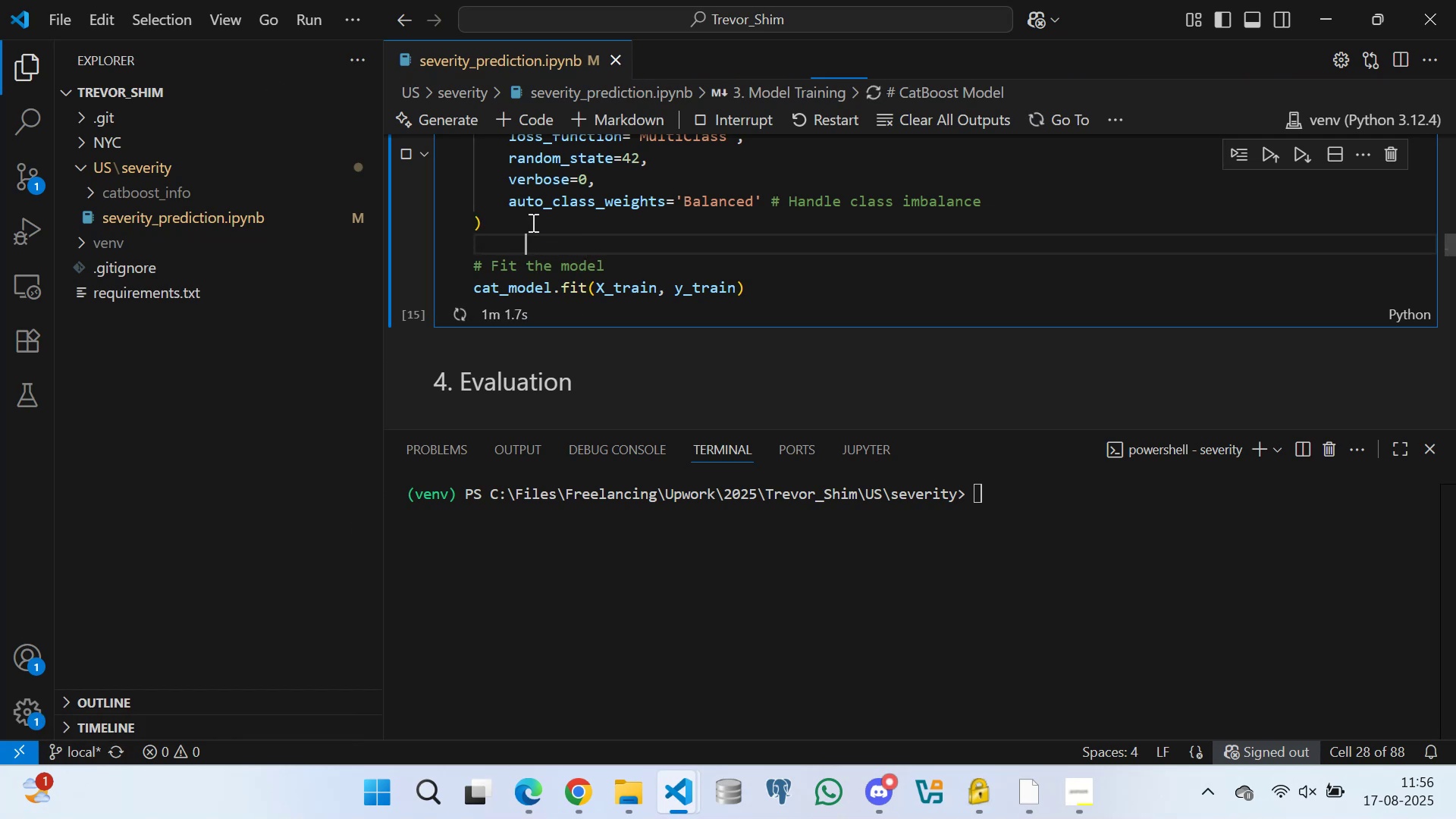 
left_click([532, 222])
 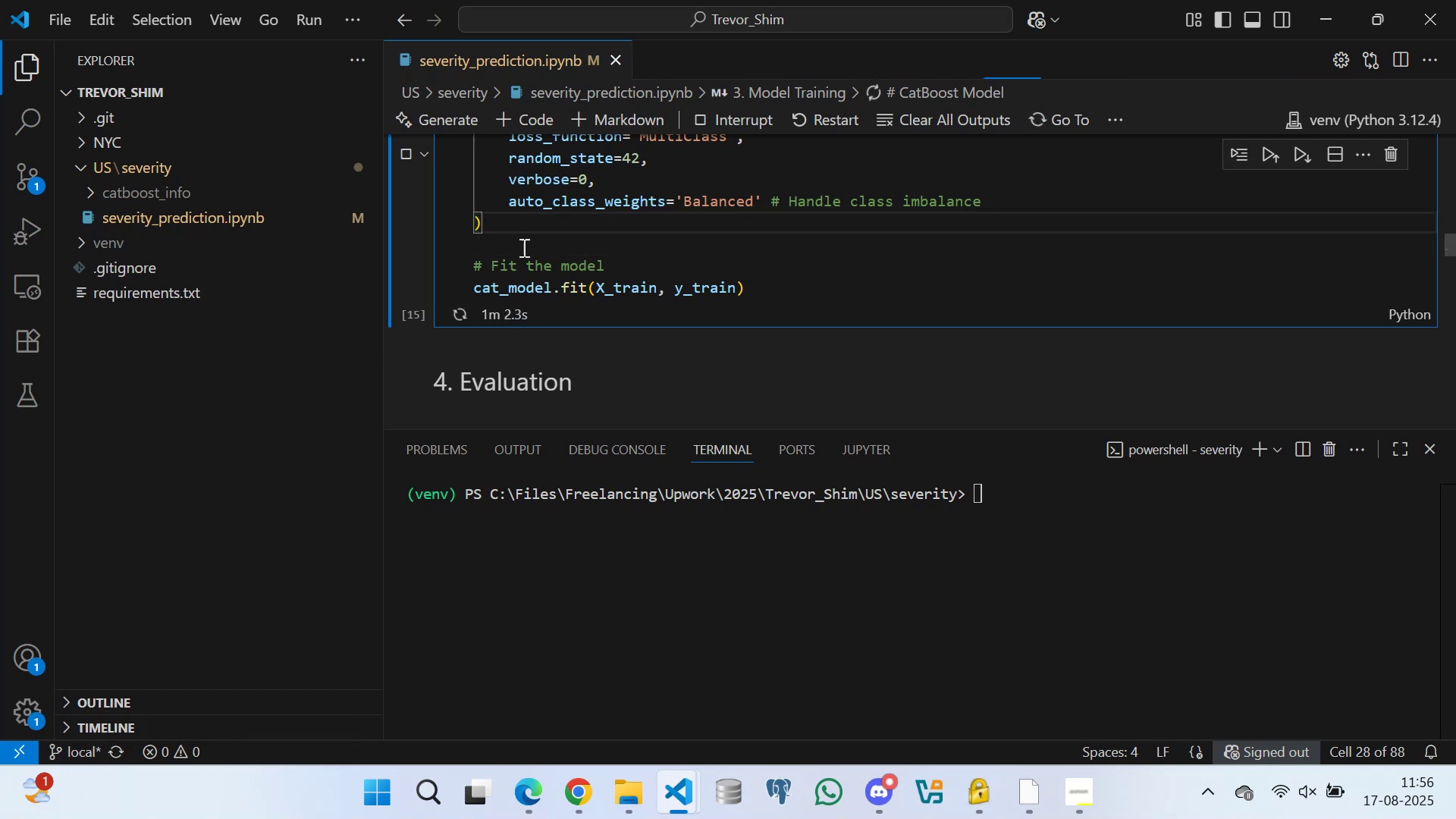 
left_click([522, 247])
 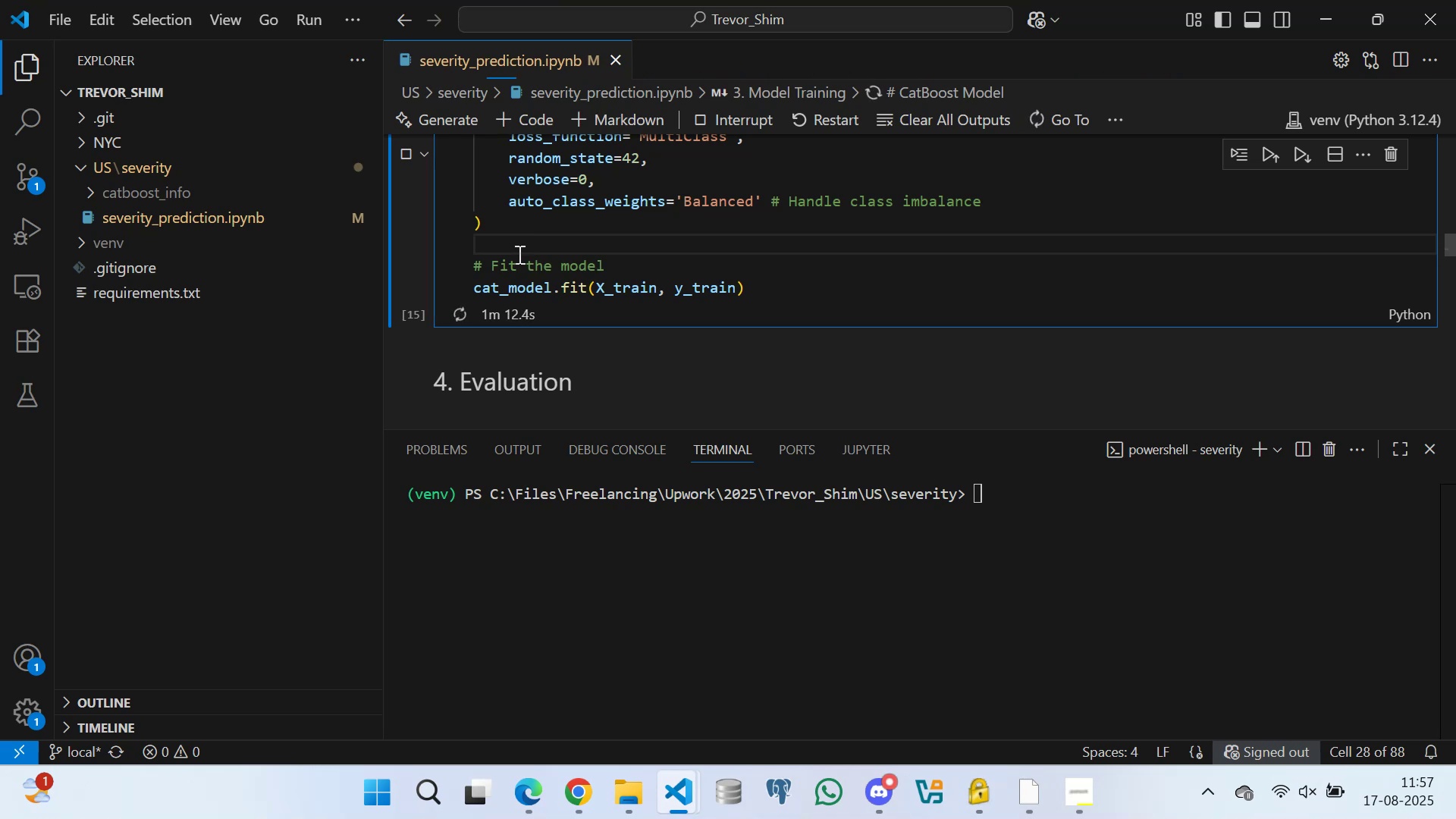 
wait(14.8)
 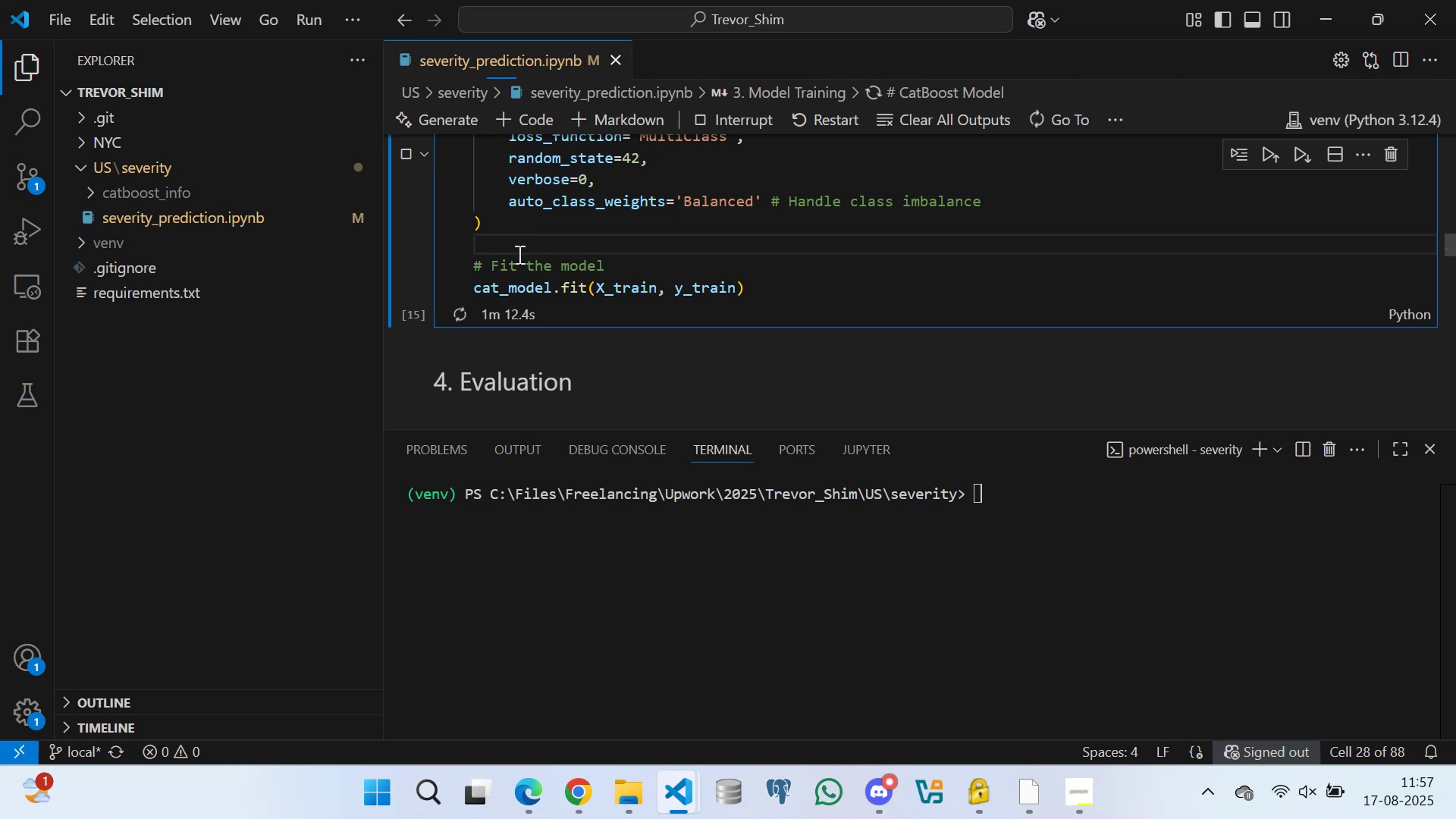 
left_click([666, 261])
 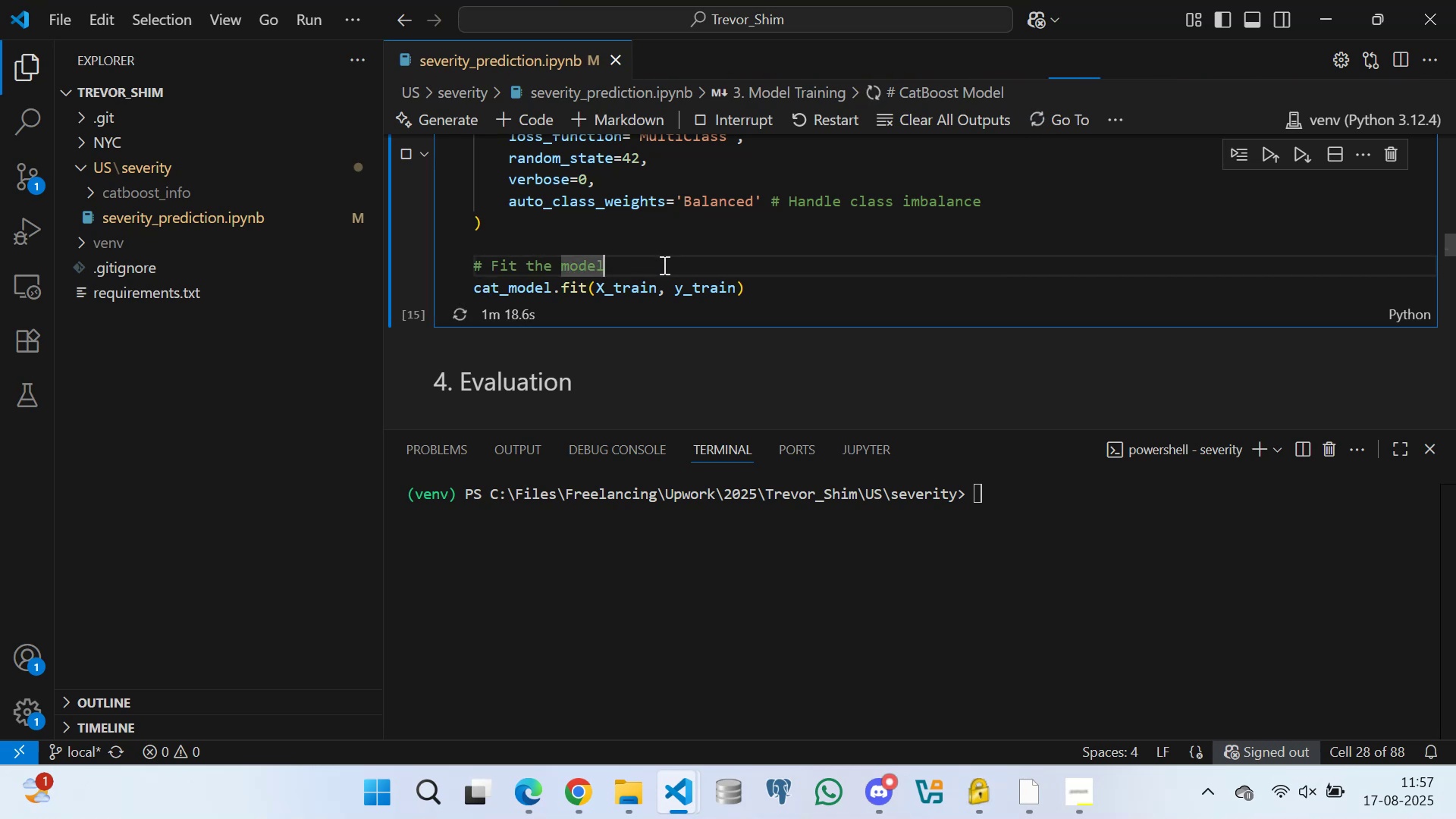 
key(Space)
 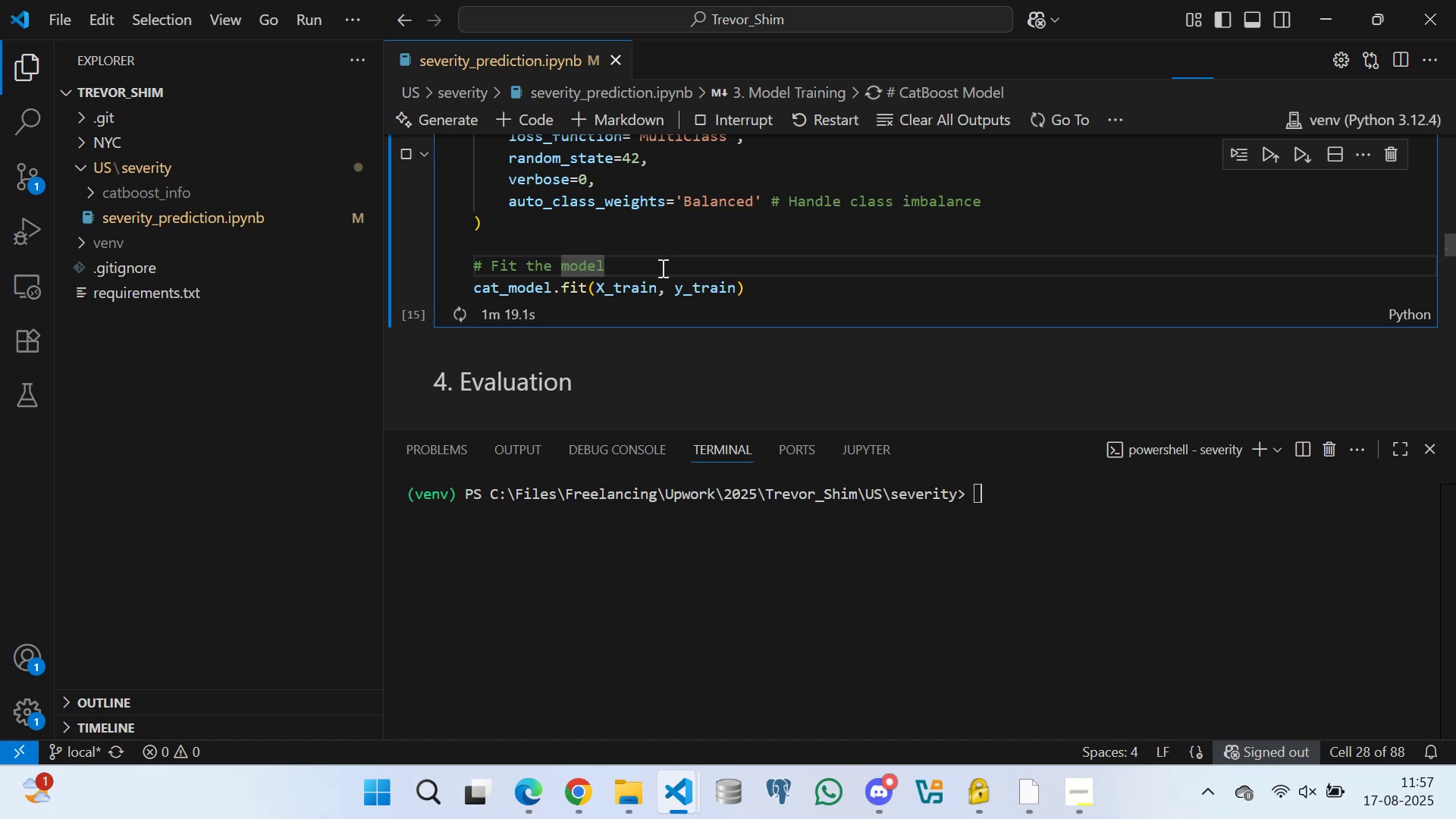 
key(Space)
 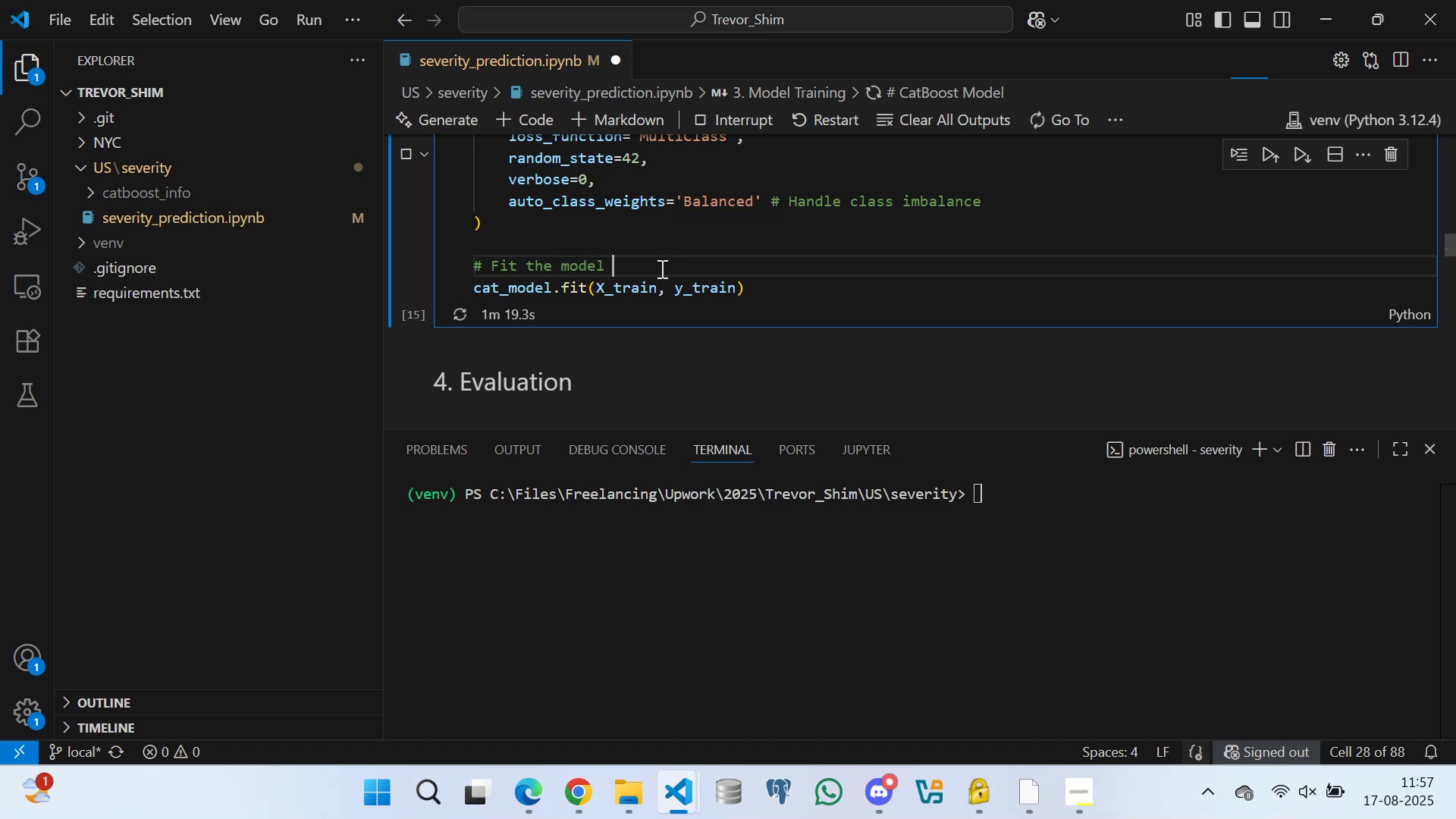 
key(Space)
 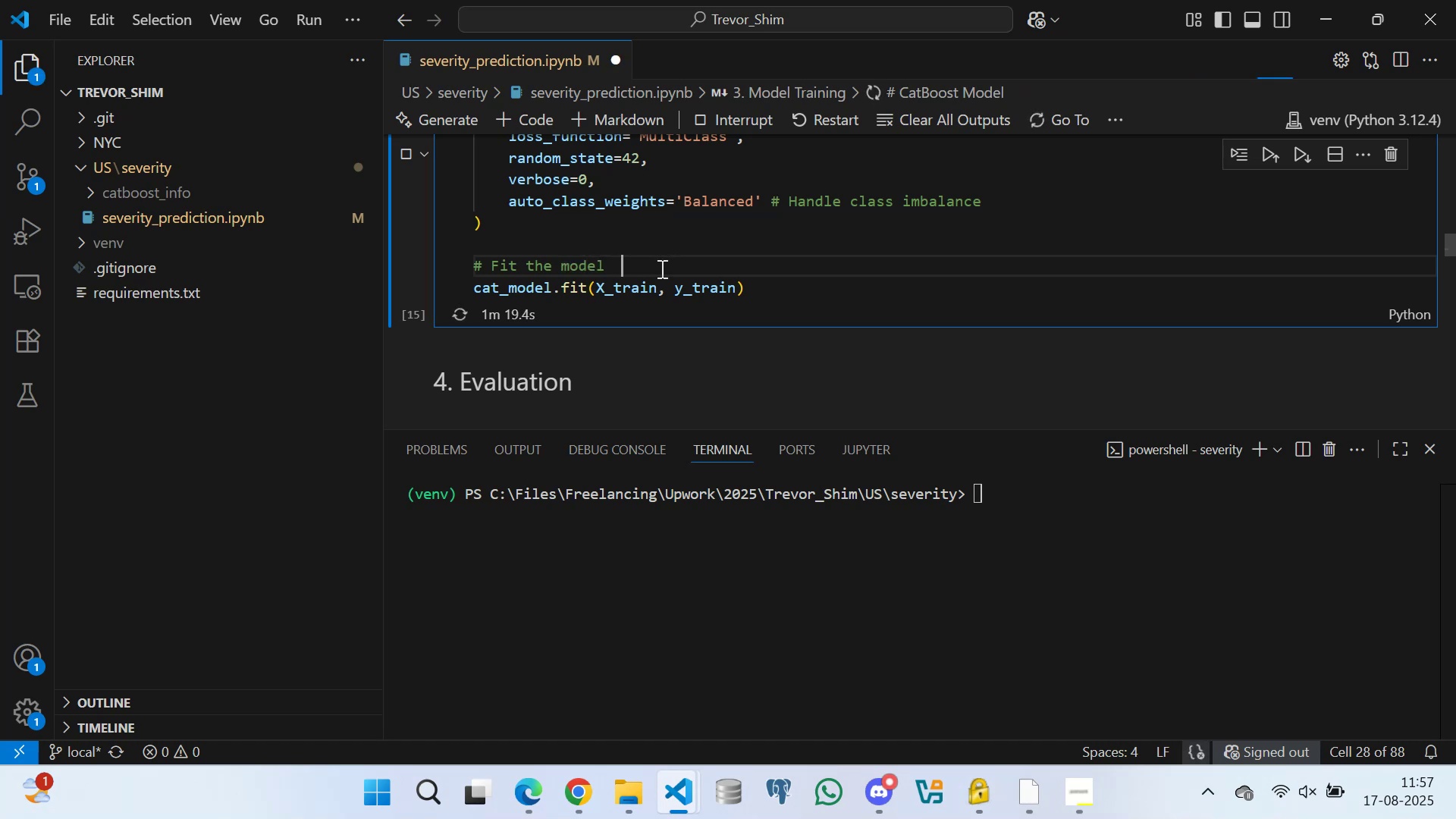 
key(Space)
 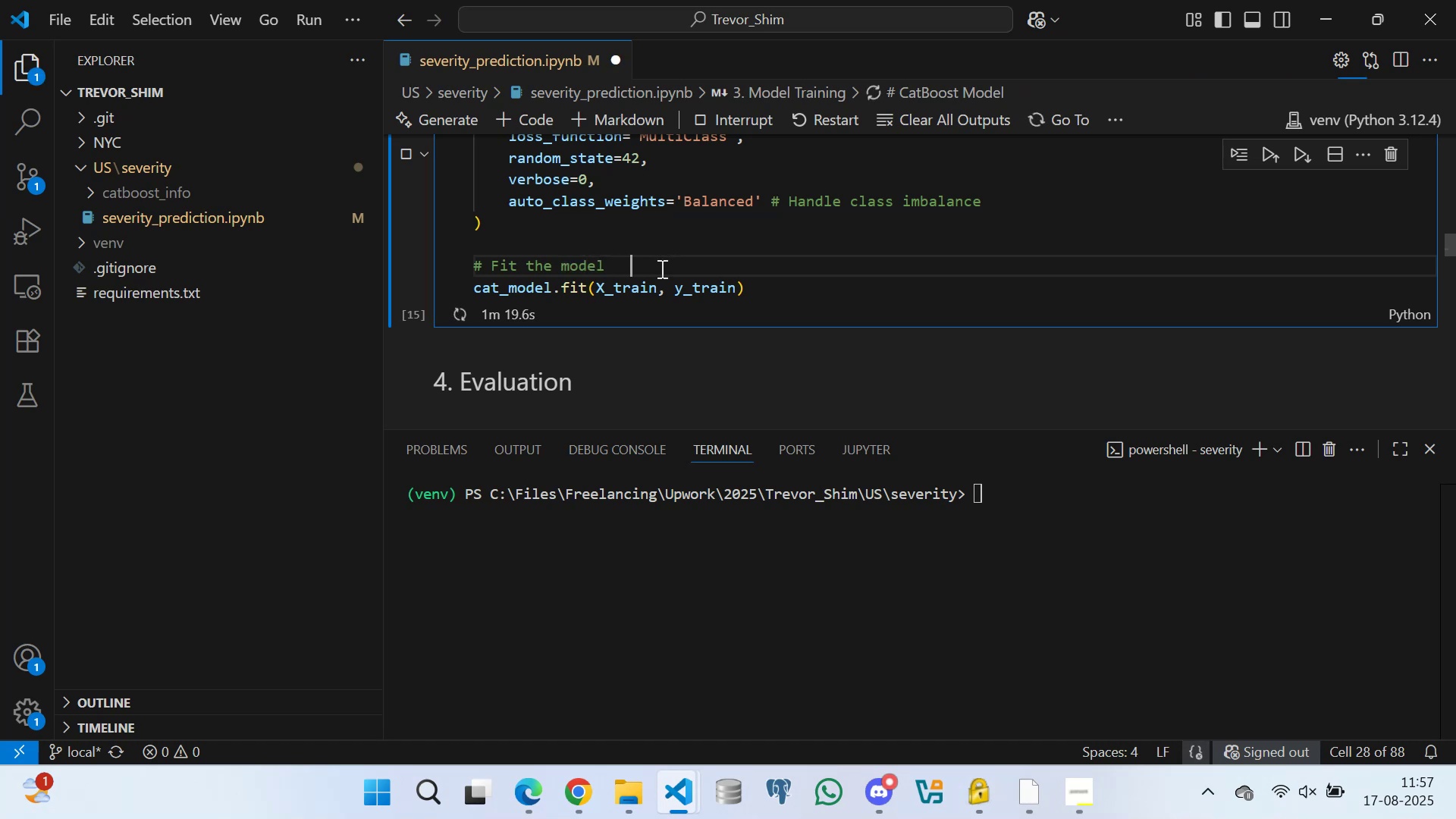 
key(Space)
 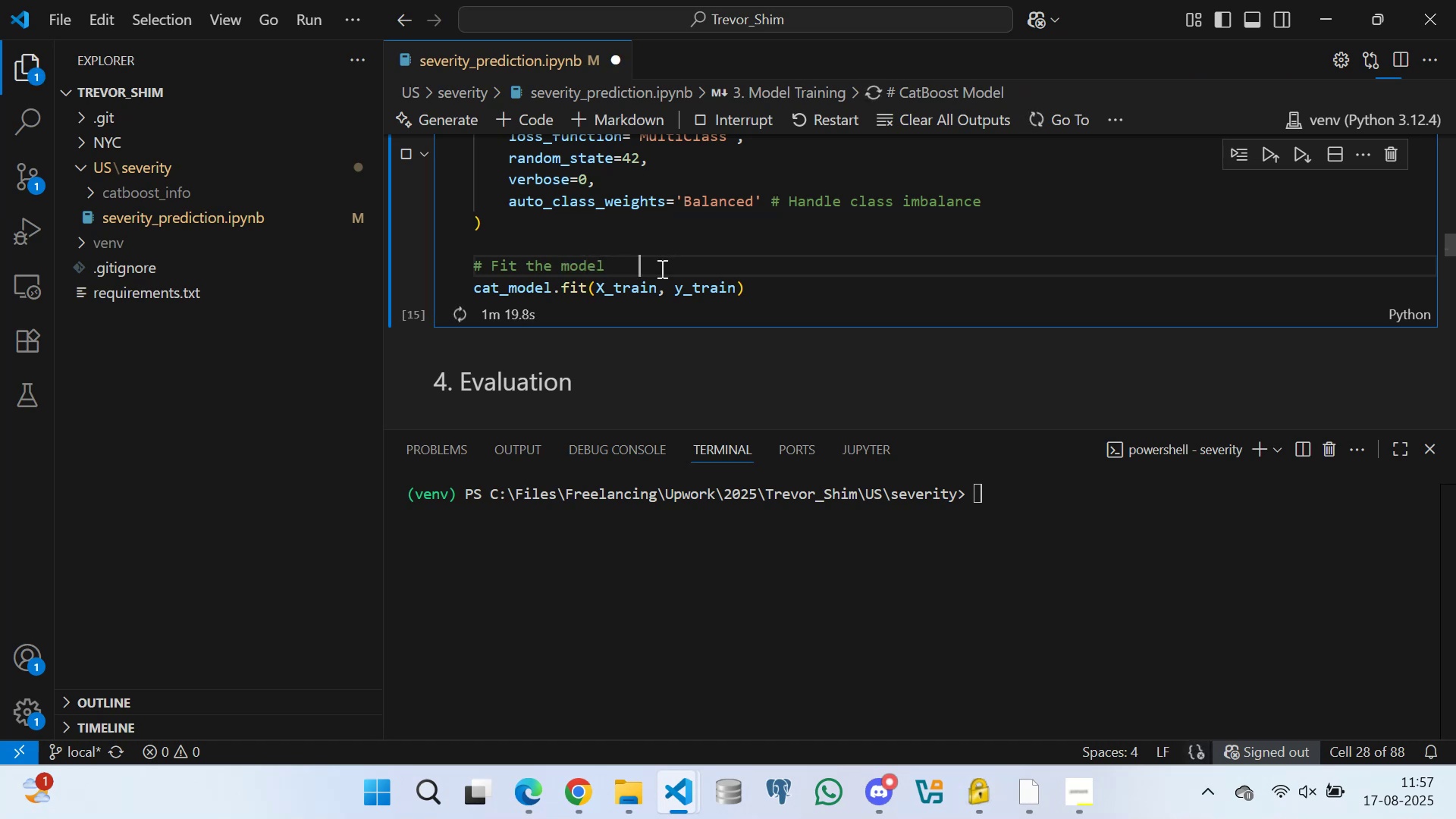 
key(Space)
 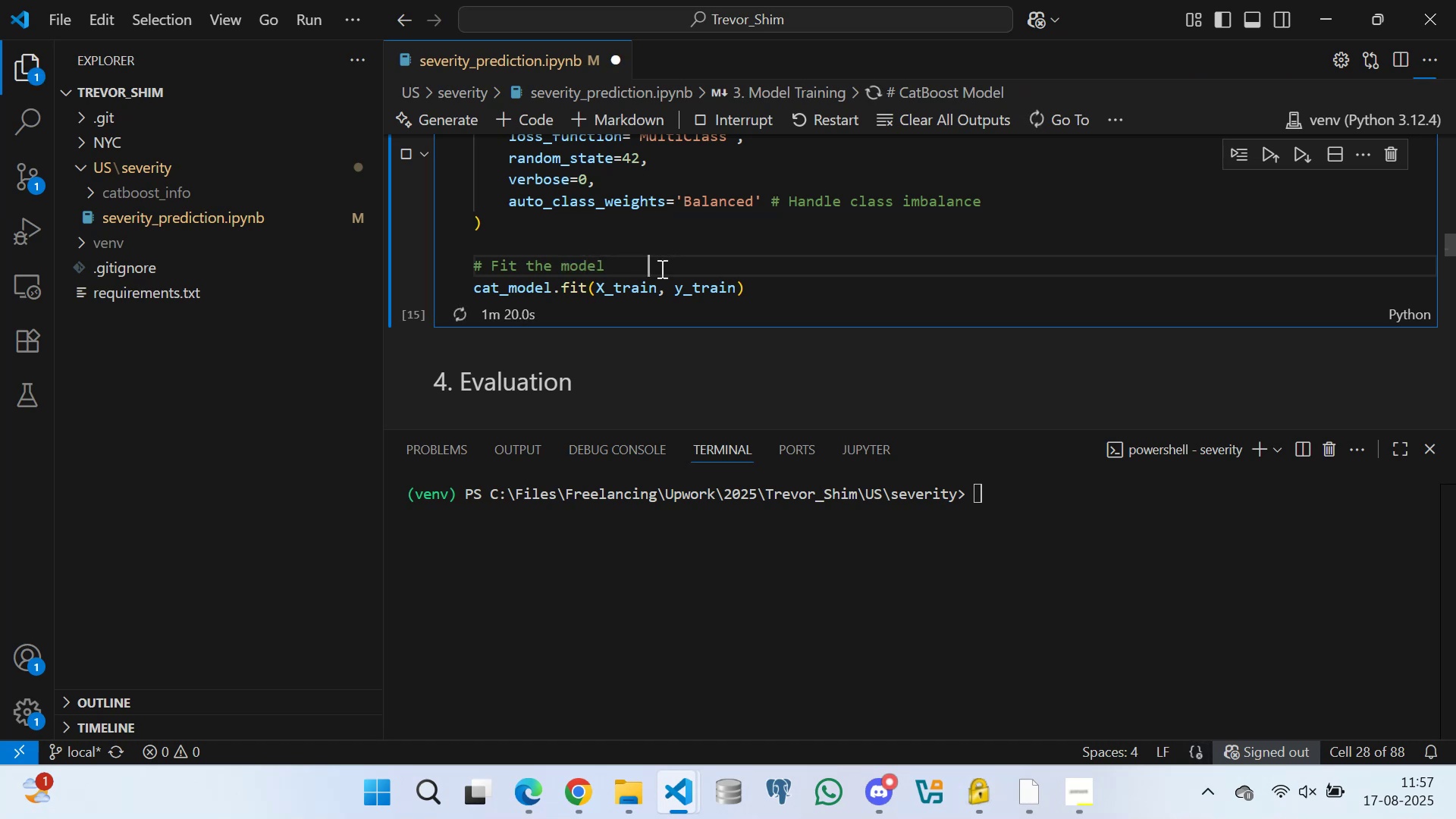 
key(Space)
 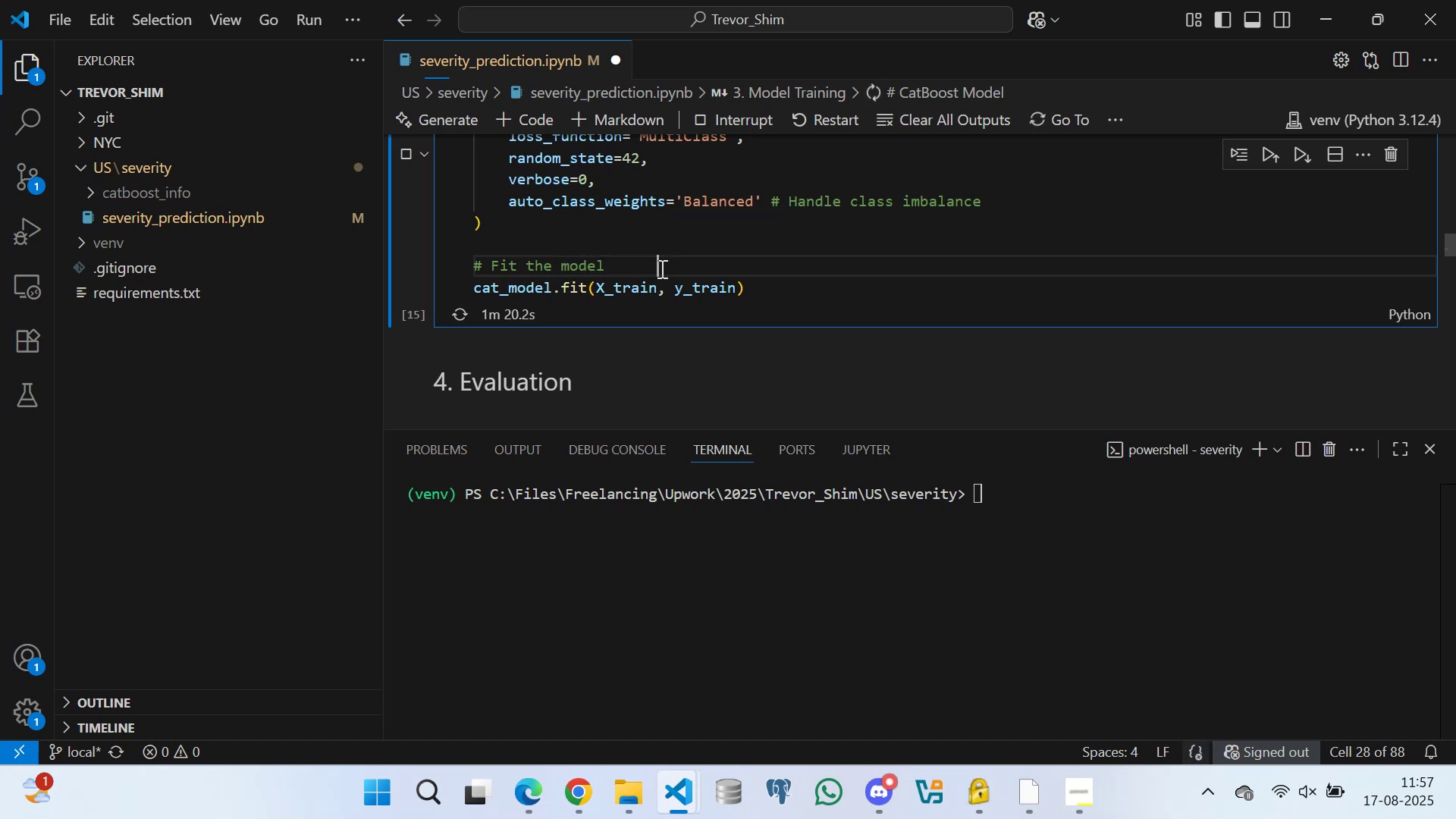 
key(Space)
 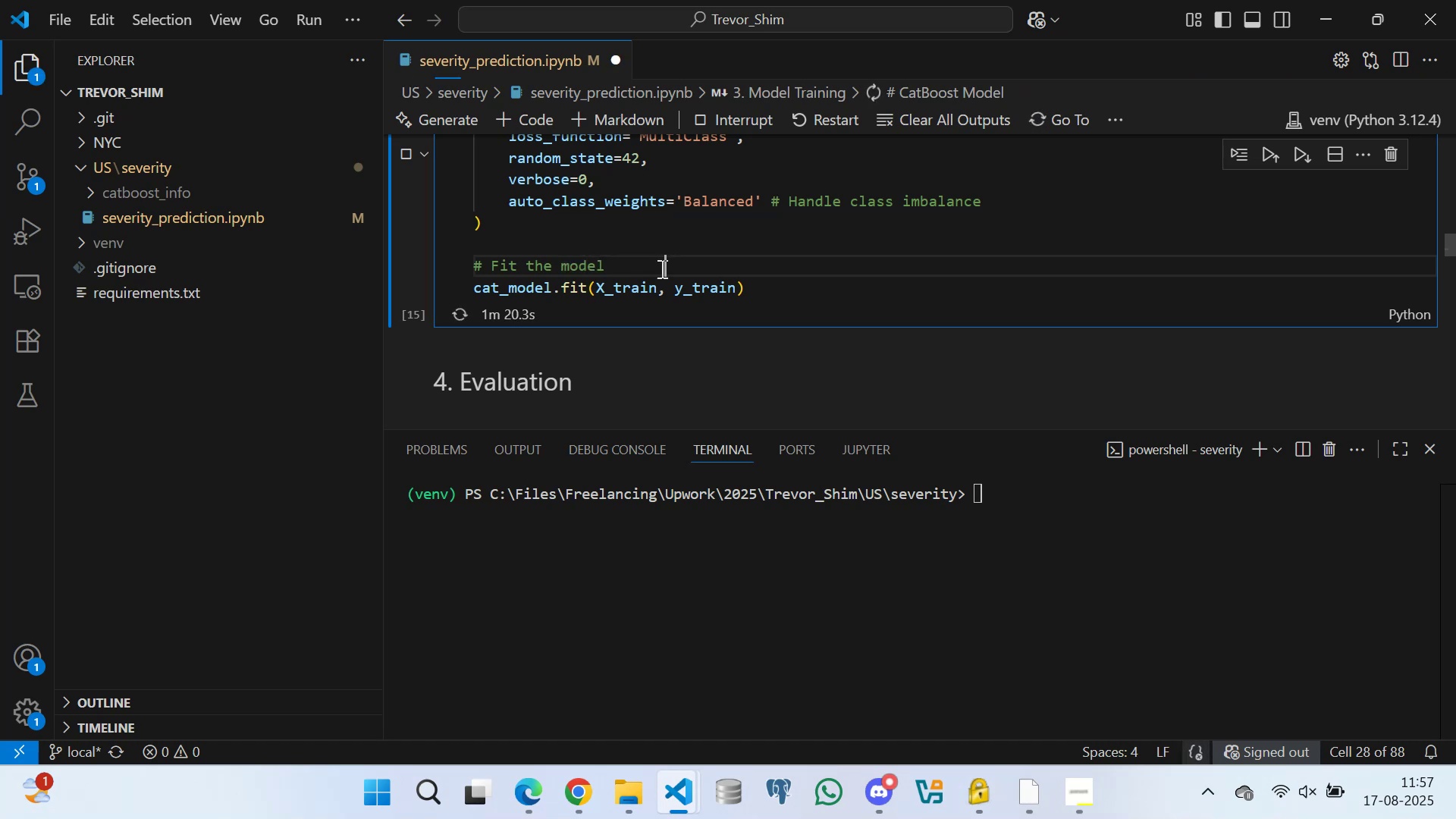 
key(Space)
 